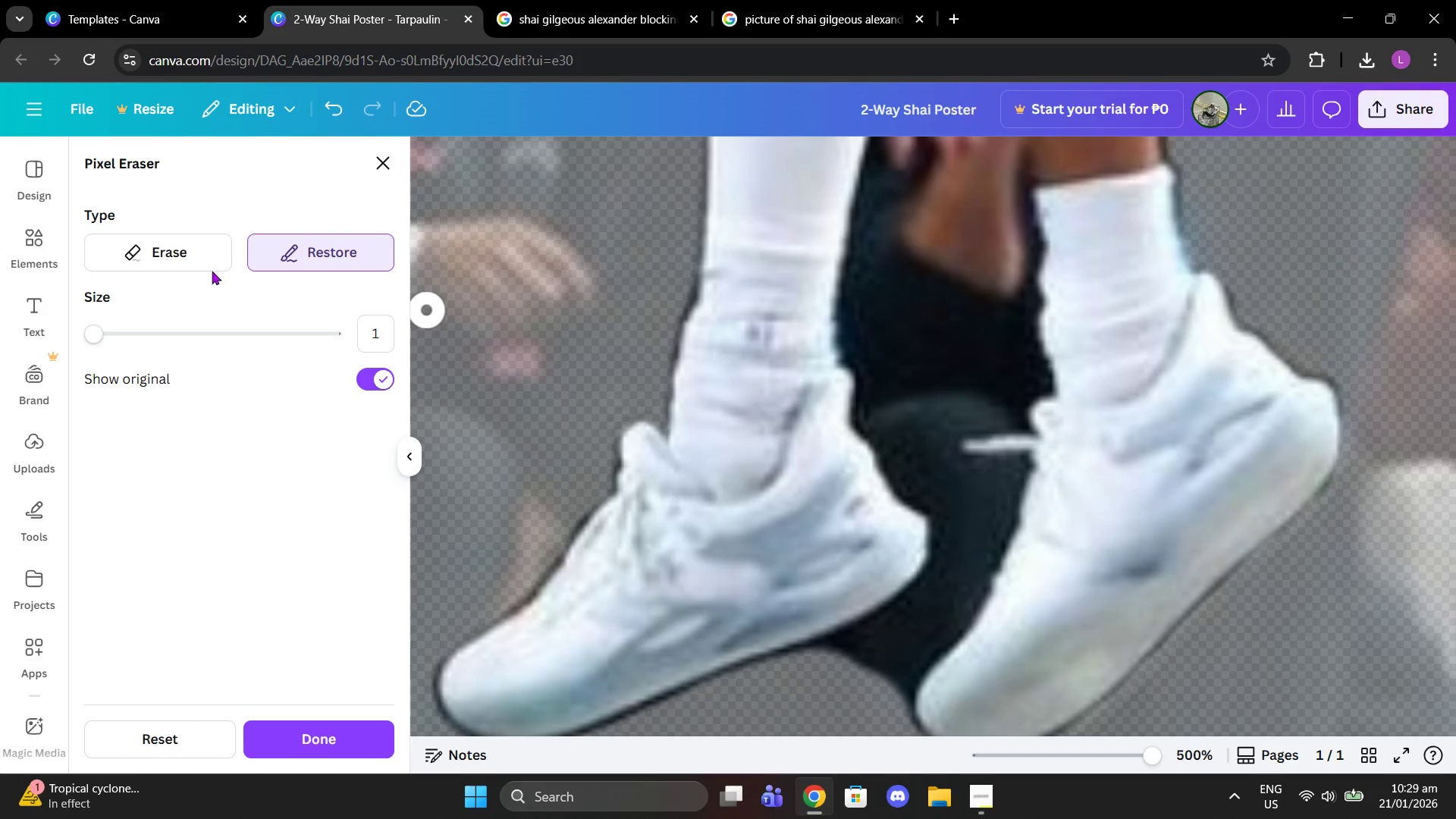 
left_click([168, 249])
 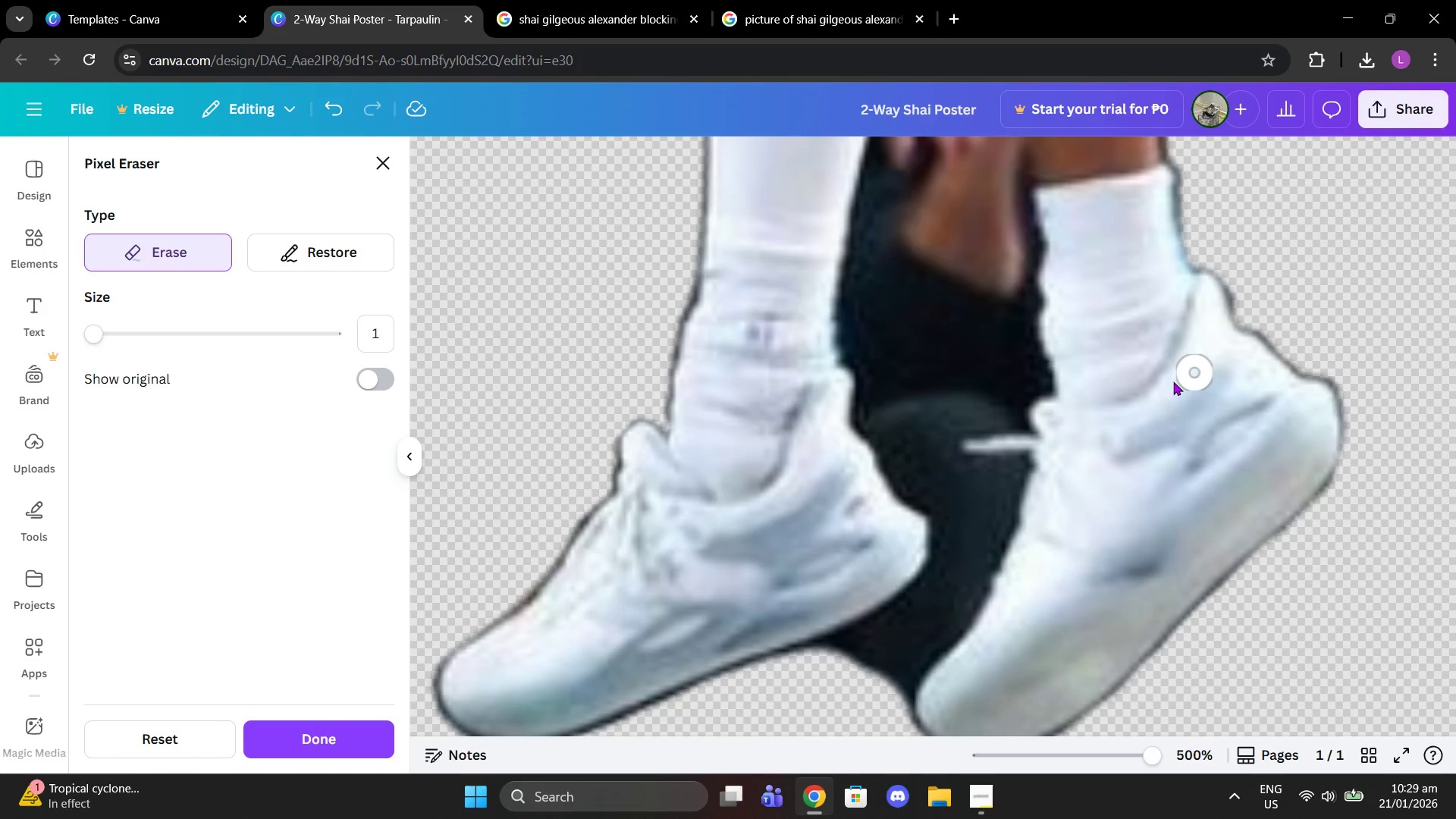 
scroll: coordinate [933, 314], scroll_direction: up, amount: 5.0
 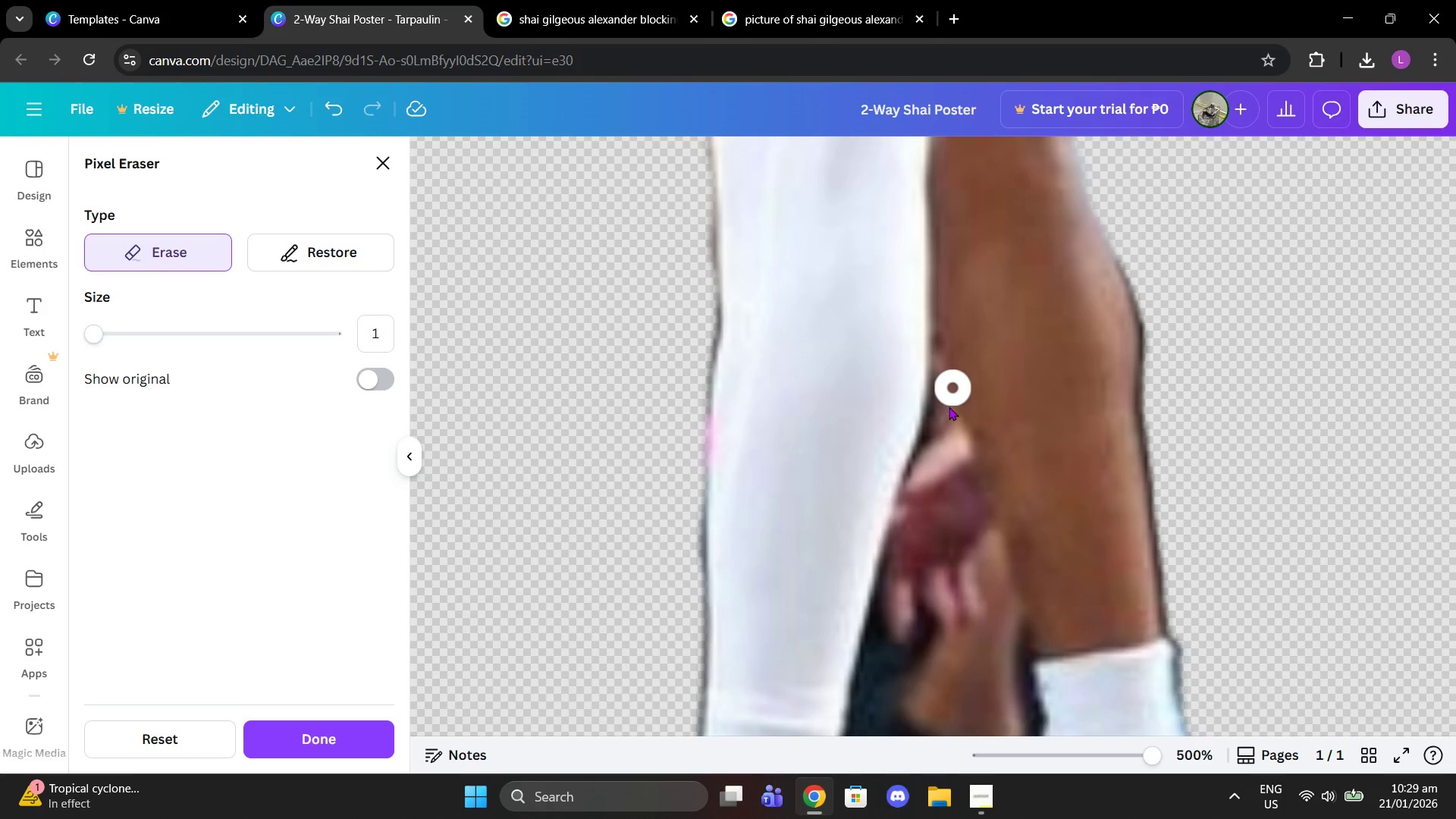 
left_click_drag(start_coordinate=[943, 437], to_coordinate=[923, 567])
 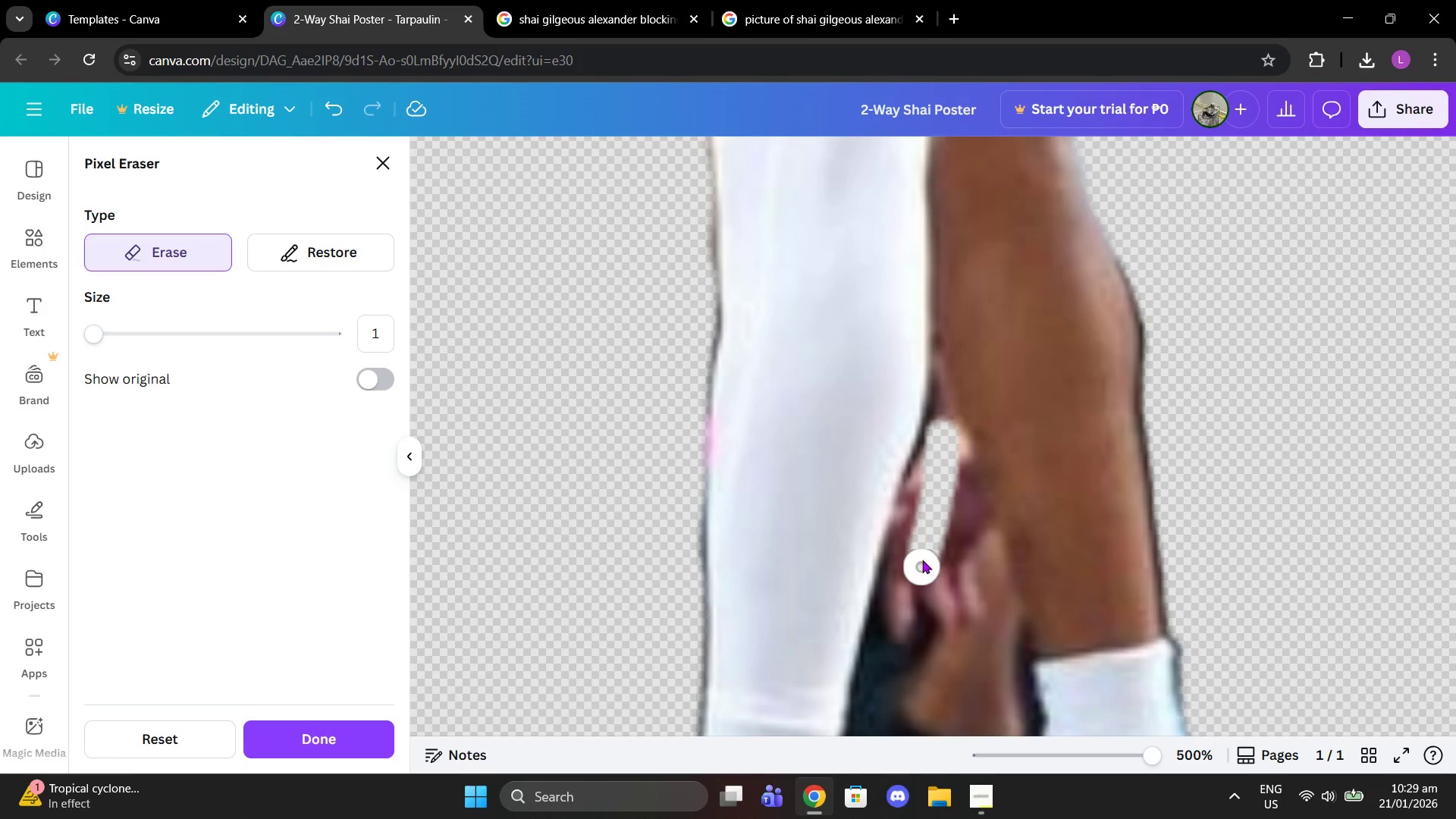 
scroll: coordinate [922, 546], scroll_direction: down, amount: 2.0
 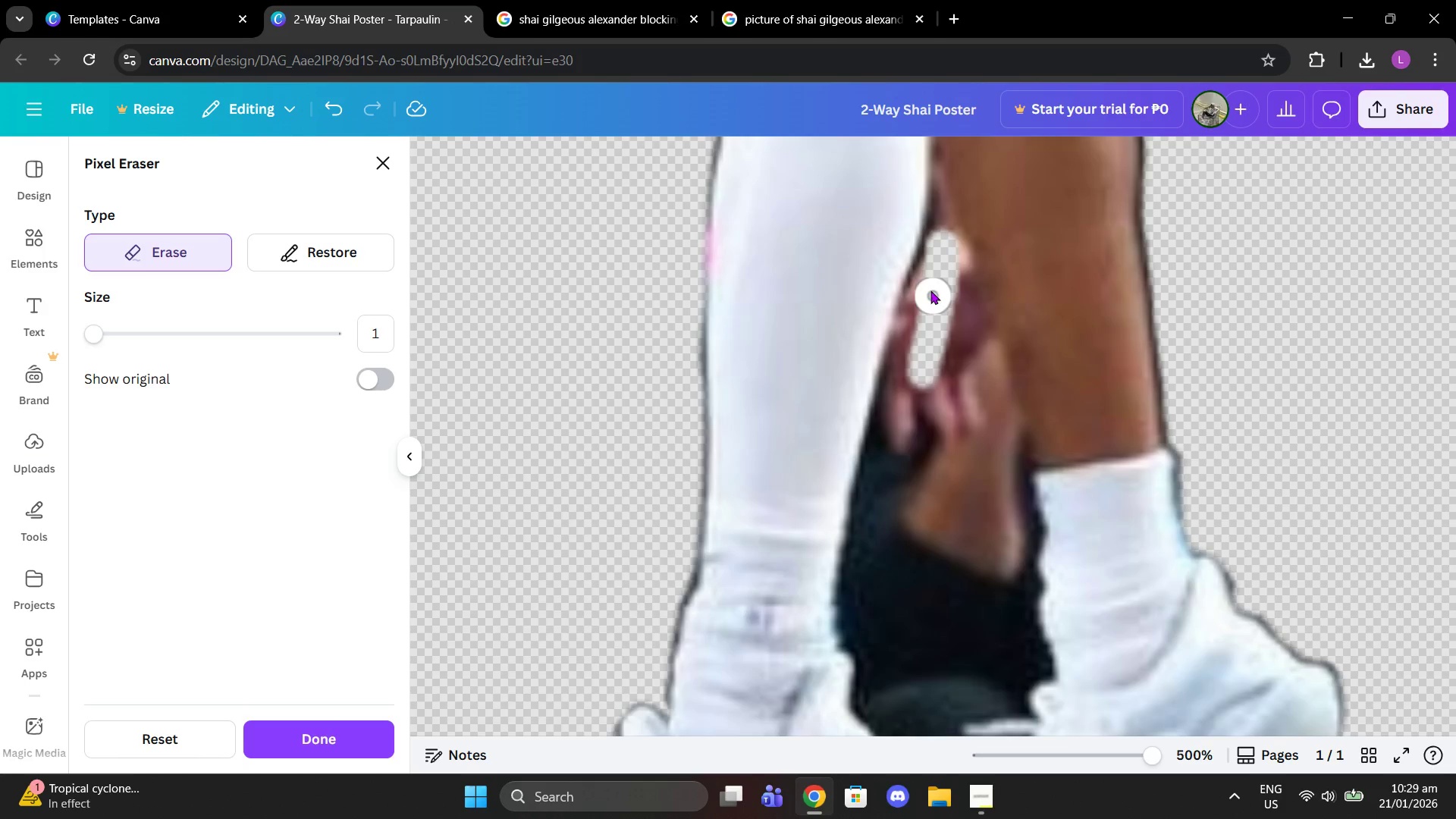 
left_click_drag(start_coordinate=[929, 287], to_coordinate=[886, 618])
 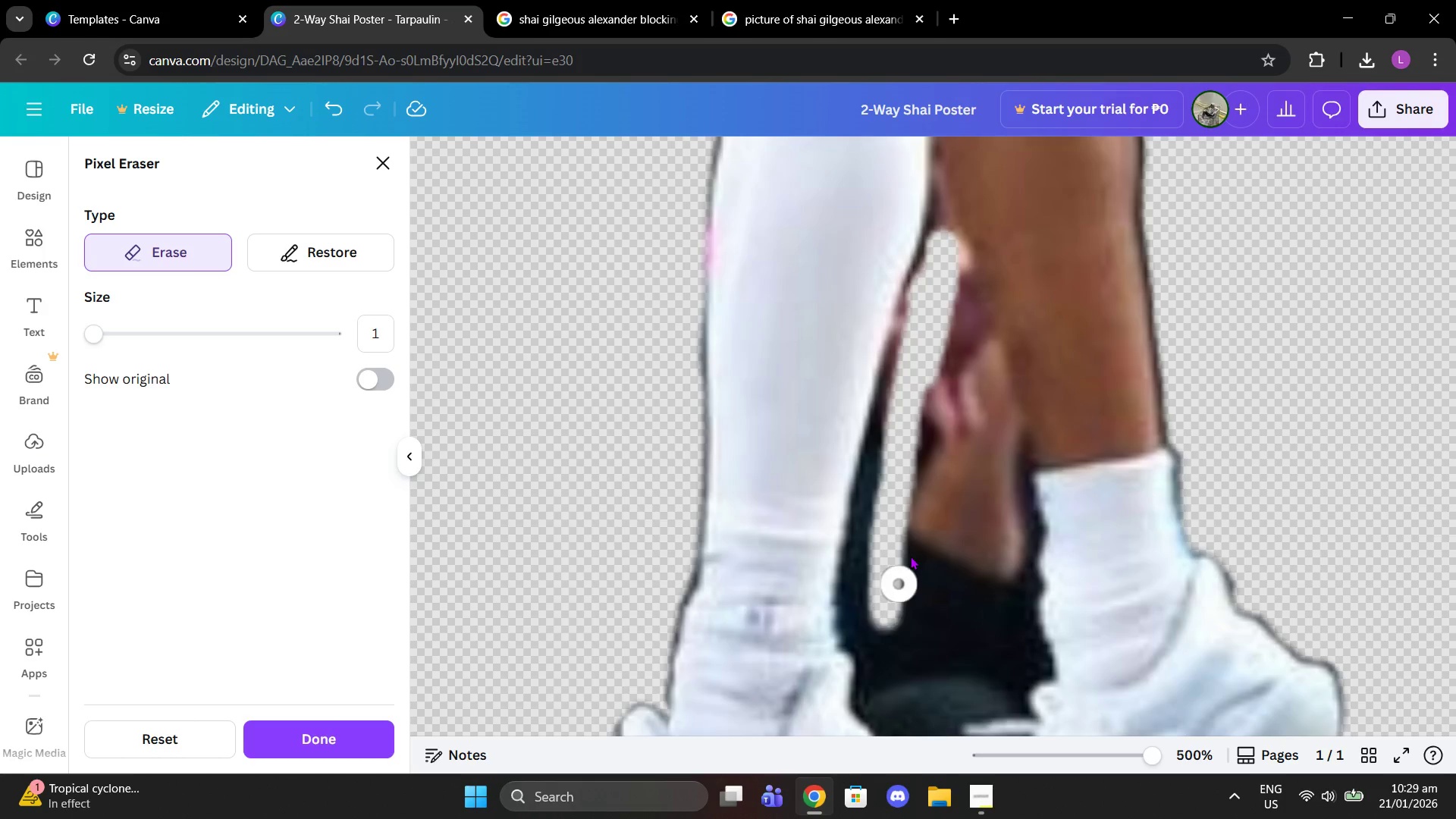 
scroll: coordinate [910, 549], scroll_direction: down, amount: 2.0
 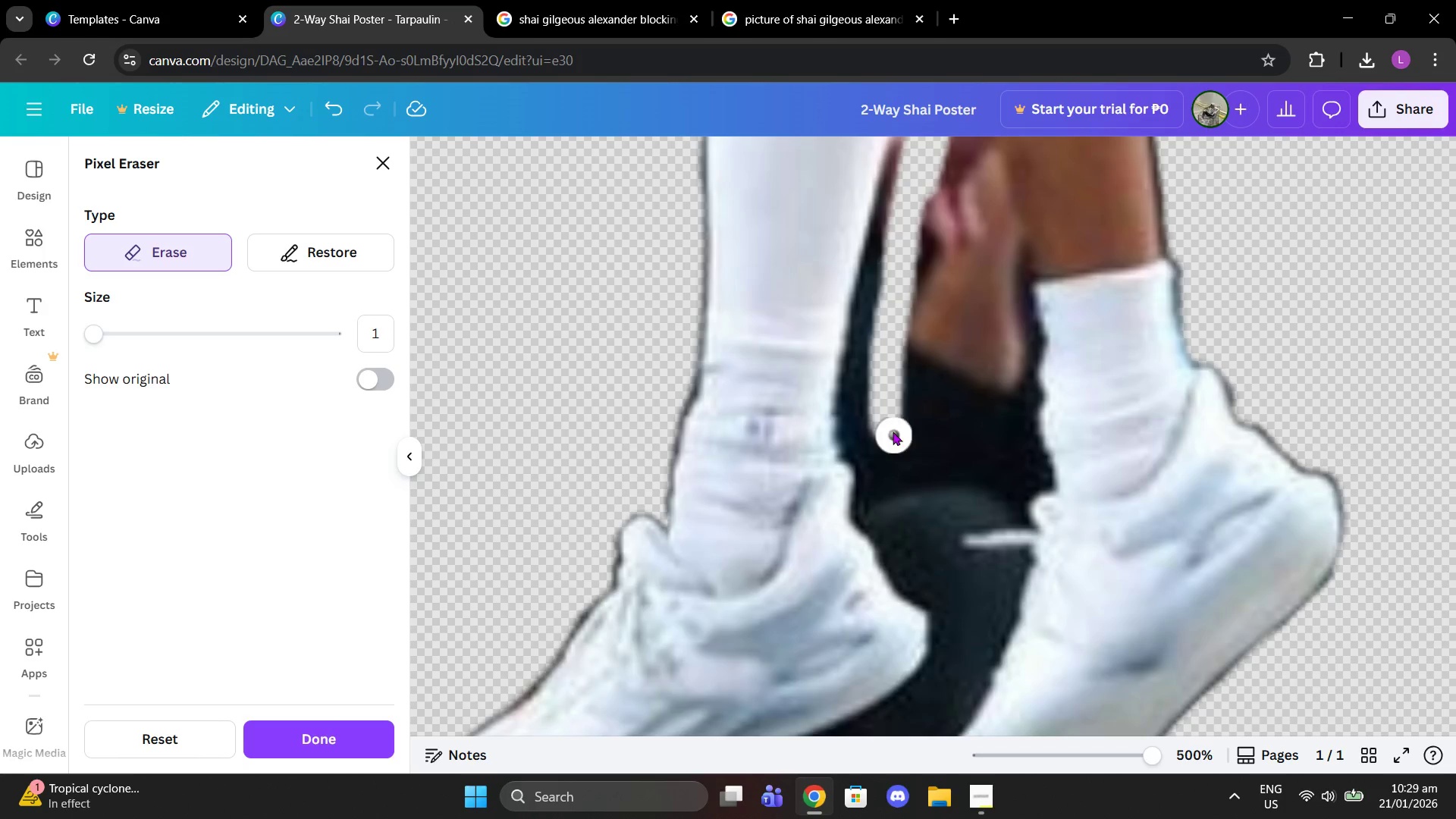 
left_click_drag(start_coordinate=[893, 431], to_coordinate=[1029, 344])
 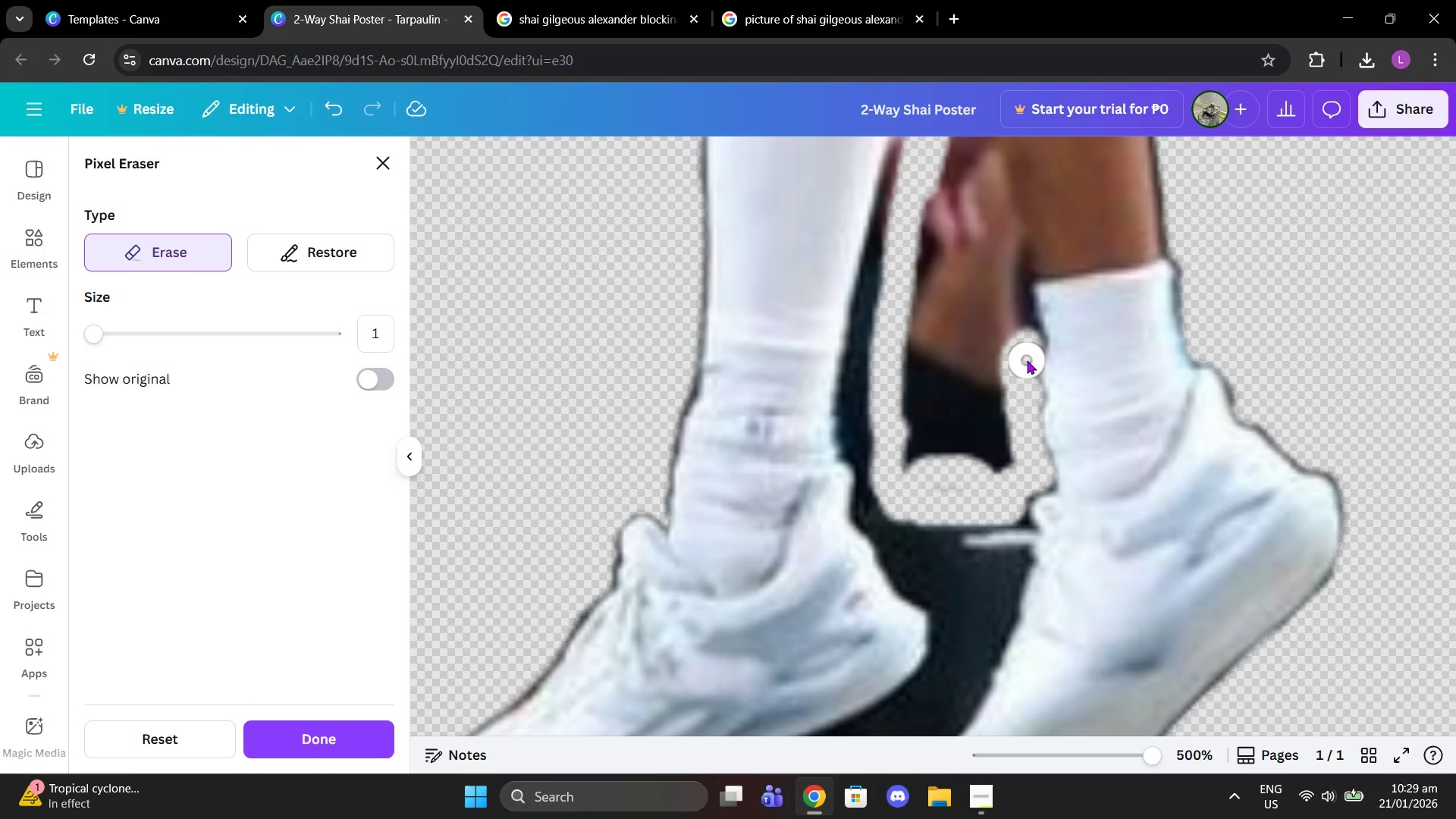 
left_click([1027, 360])
 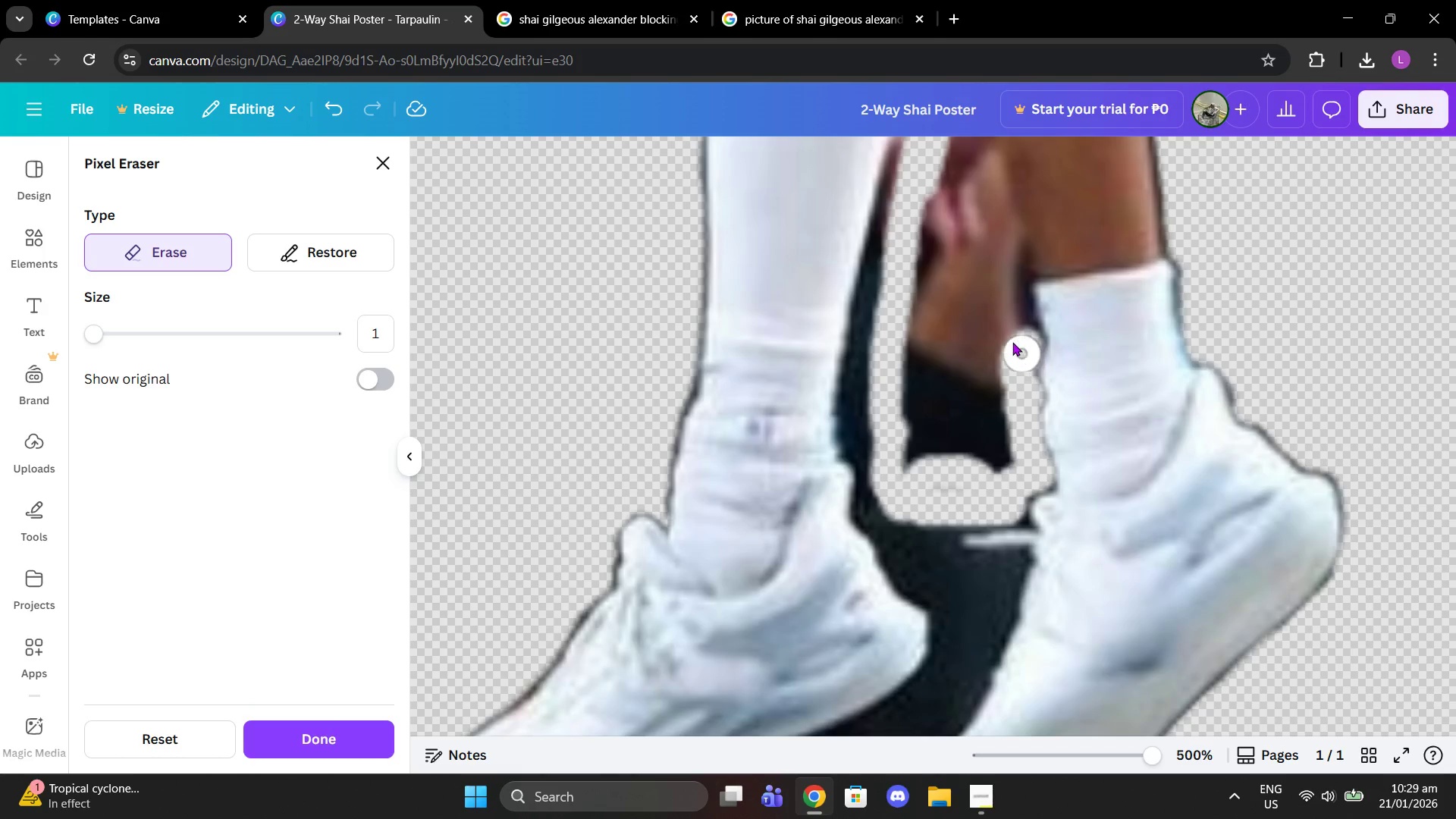 
scroll: coordinate [996, 325], scroll_direction: up, amount: 2.0
 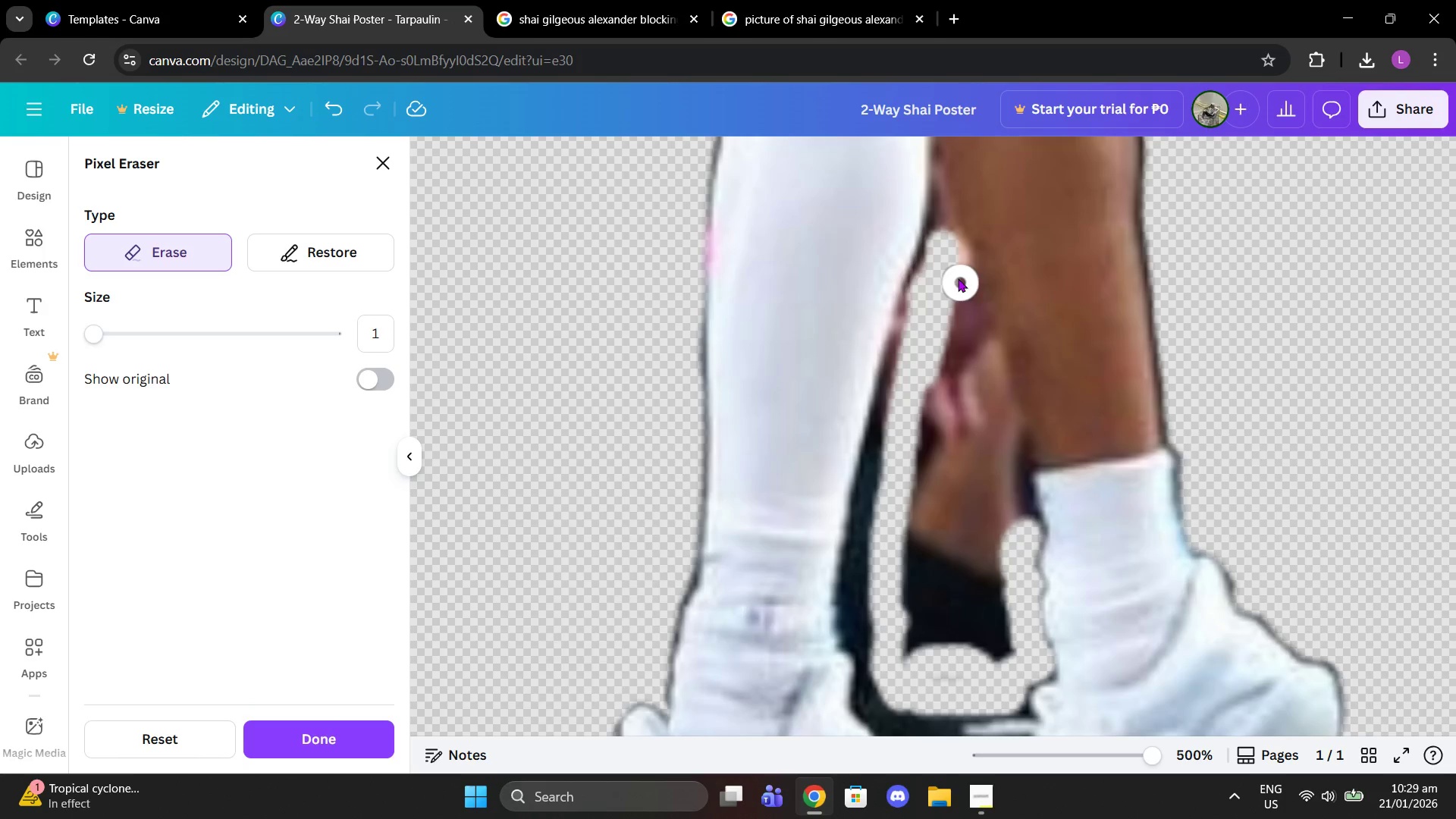 
left_click_drag(start_coordinate=[956, 278], to_coordinate=[989, 519])
 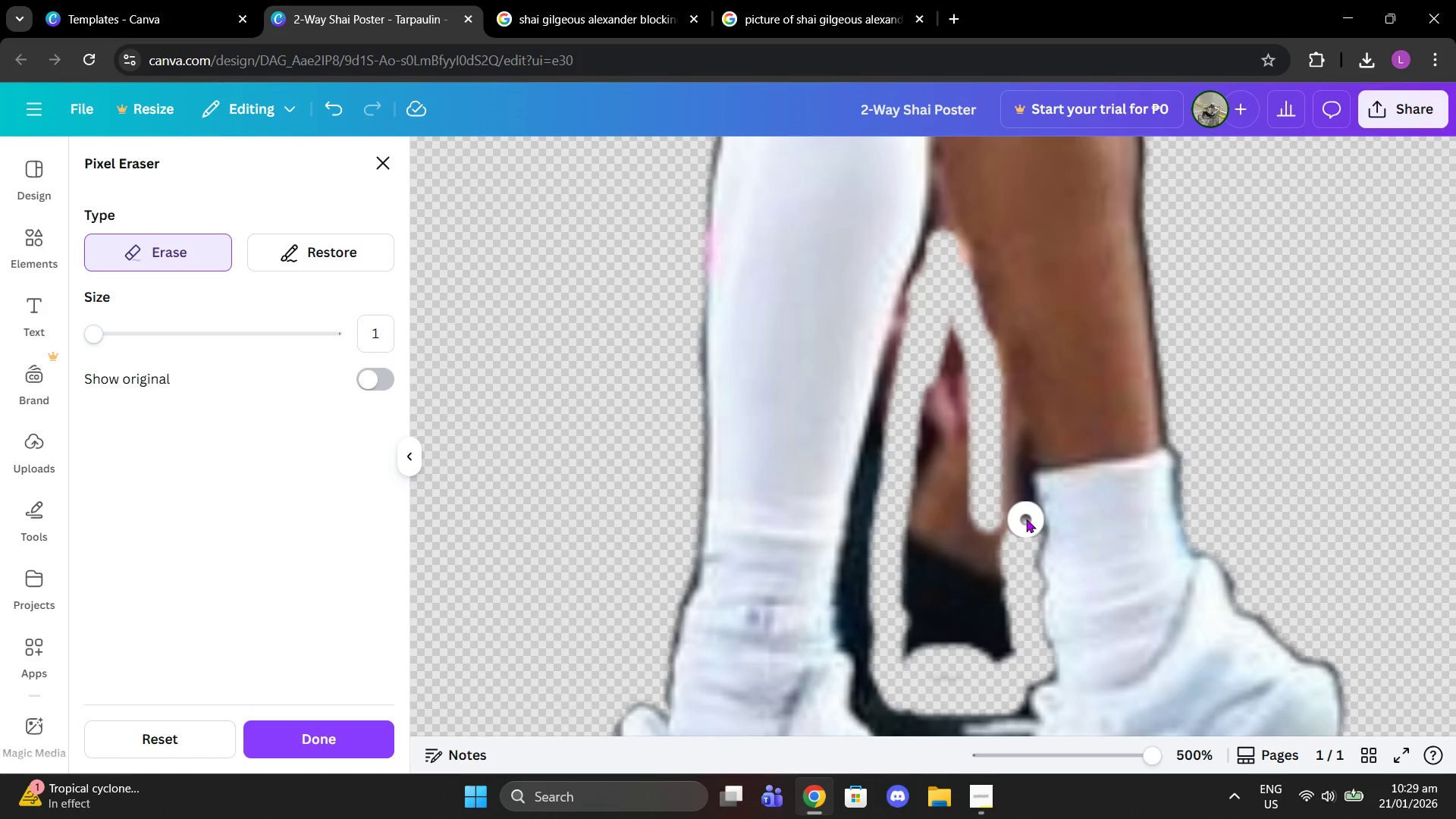 
left_click_drag(start_coordinate=[1018, 513], to_coordinate=[1013, 435])
 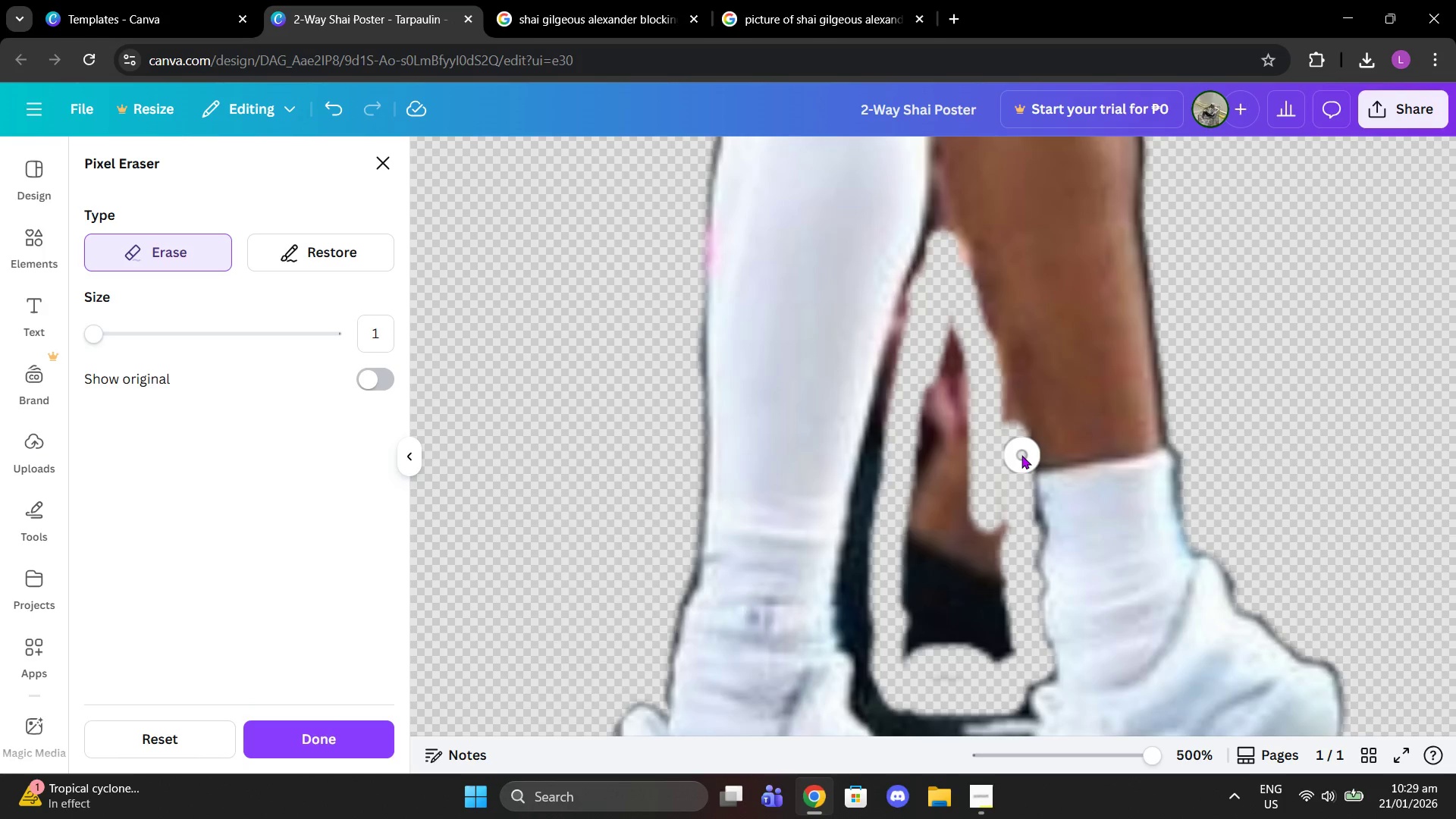 
left_click_drag(start_coordinate=[1015, 439], to_coordinate=[985, 380])
 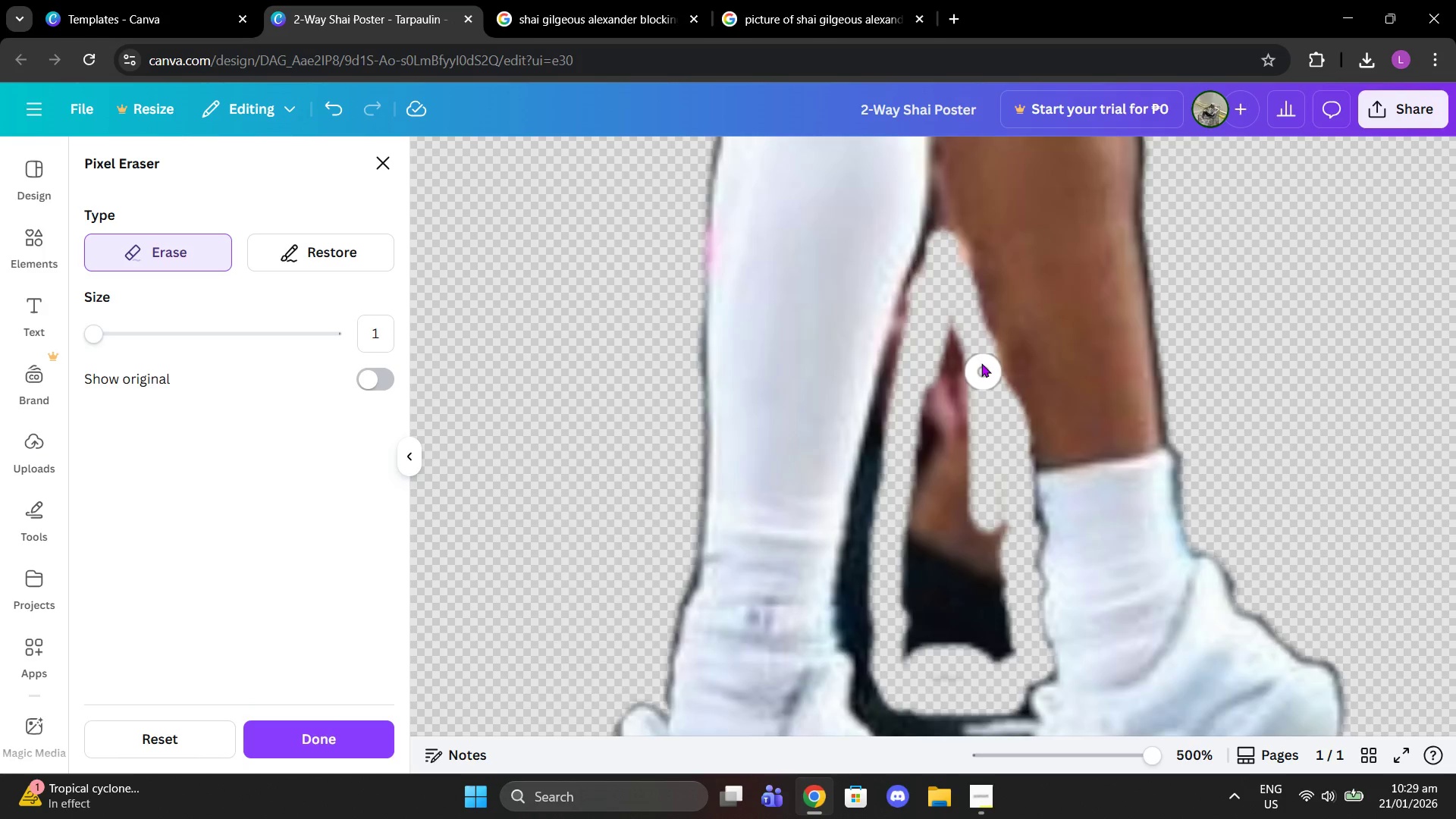 
scroll: coordinate [980, 361], scroll_direction: up, amount: 1.0
 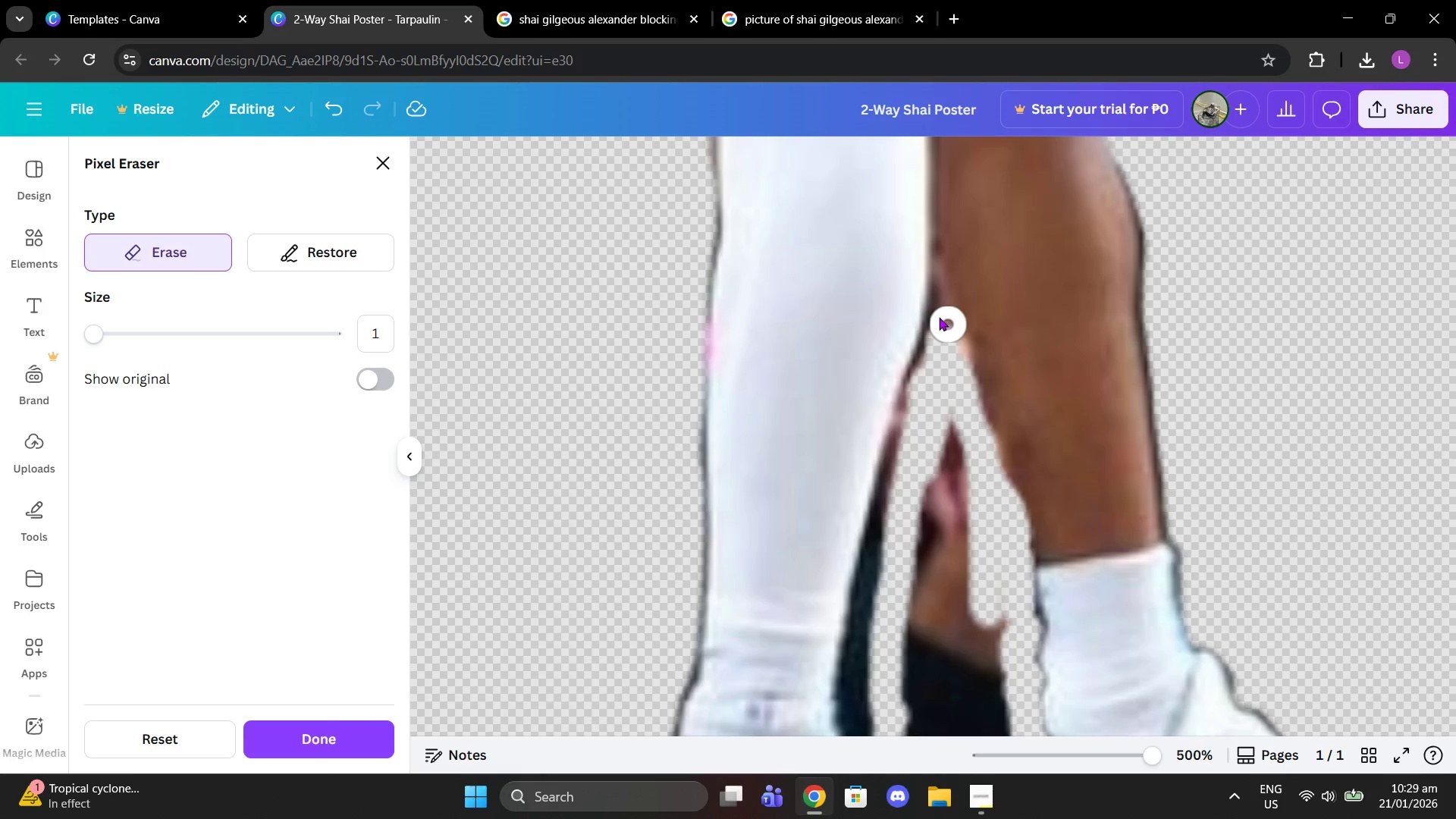 
left_click_drag(start_coordinate=[939, 317], to_coordinate=[862, 614])
 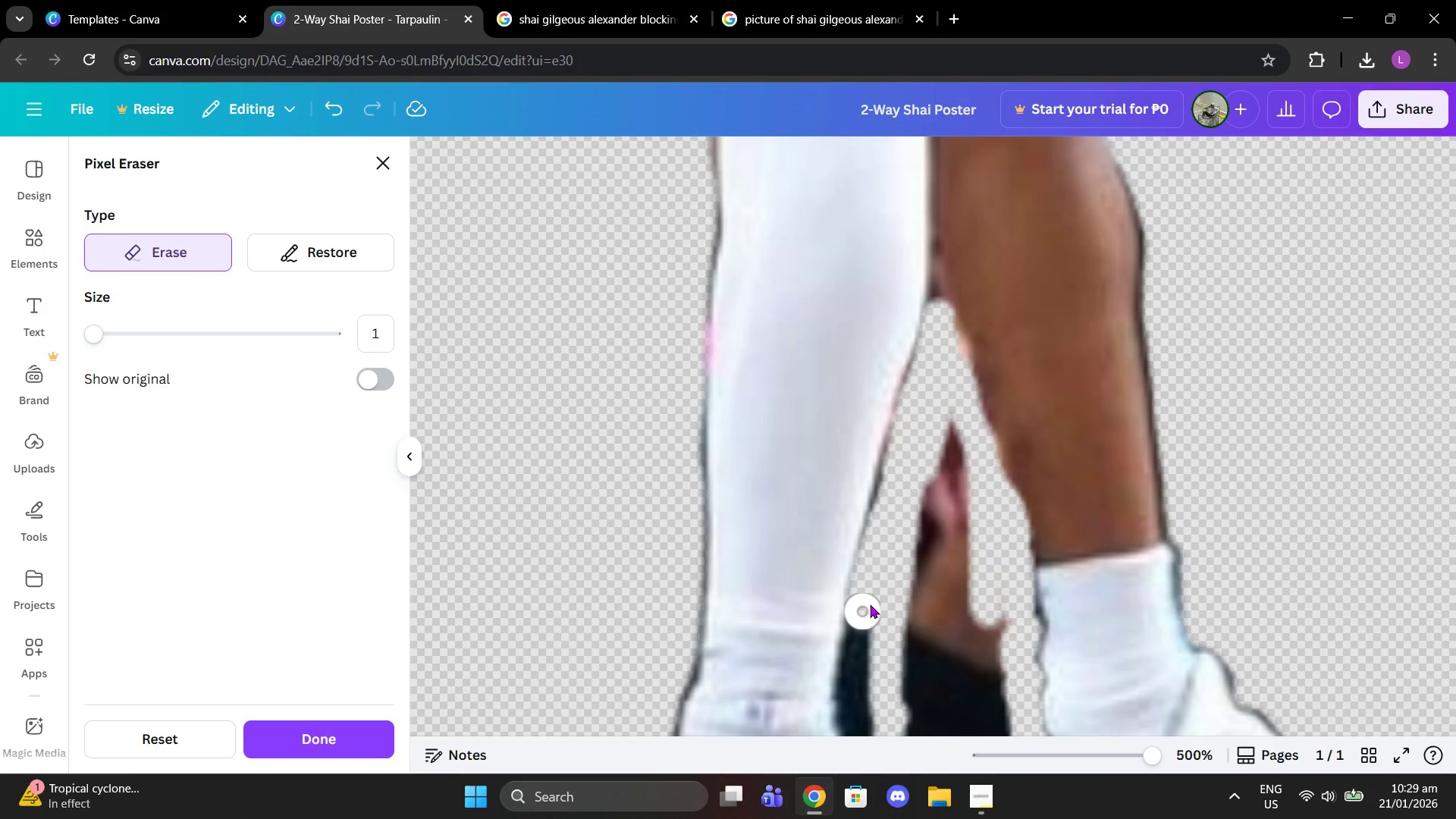 
scroll: coordinate [872, 596], scroll_direction: down, amount: 2.0
 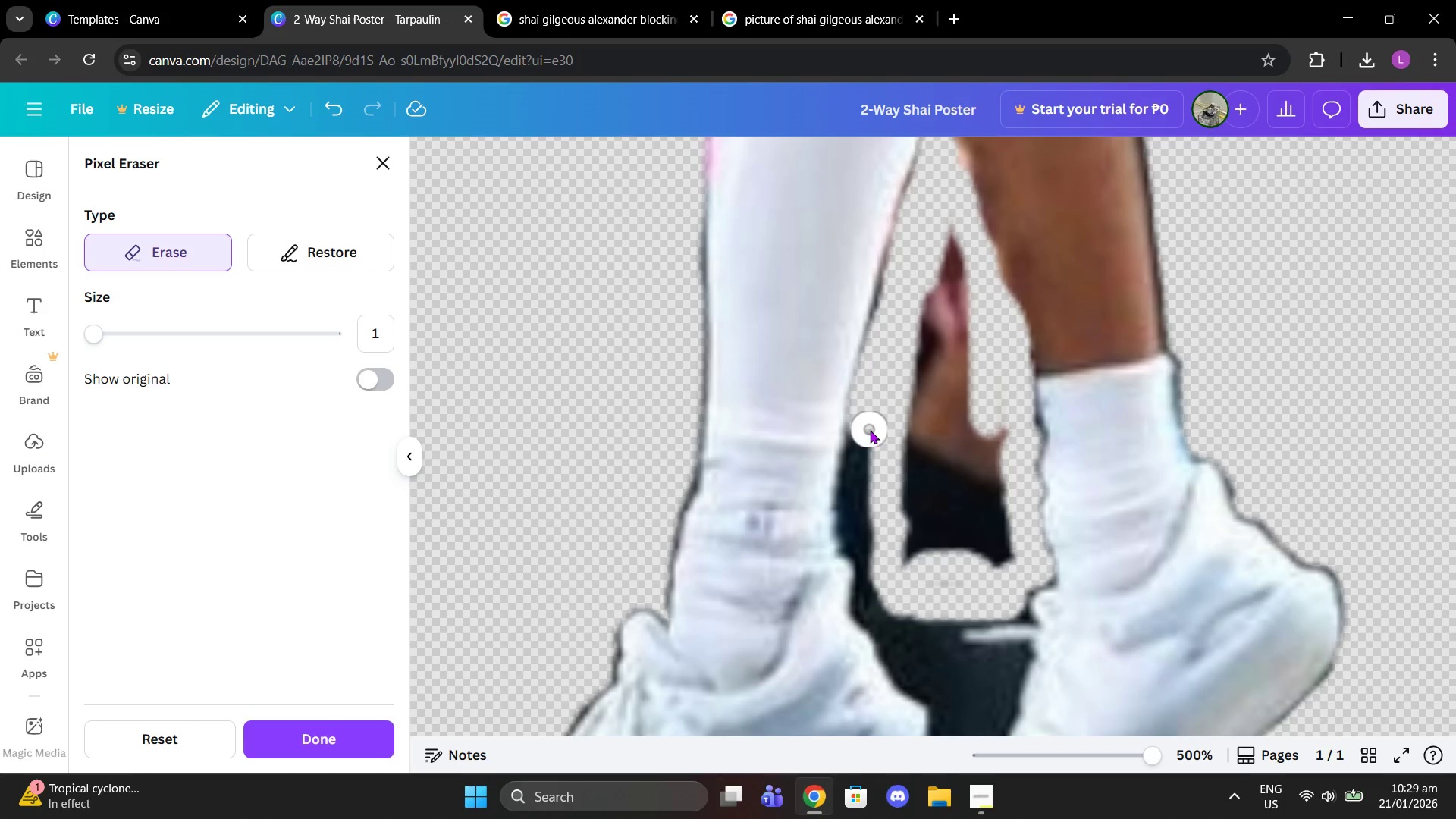 
left_click_drag(start_coordinate=[865, 430], to_coordinate=[937, 680])
 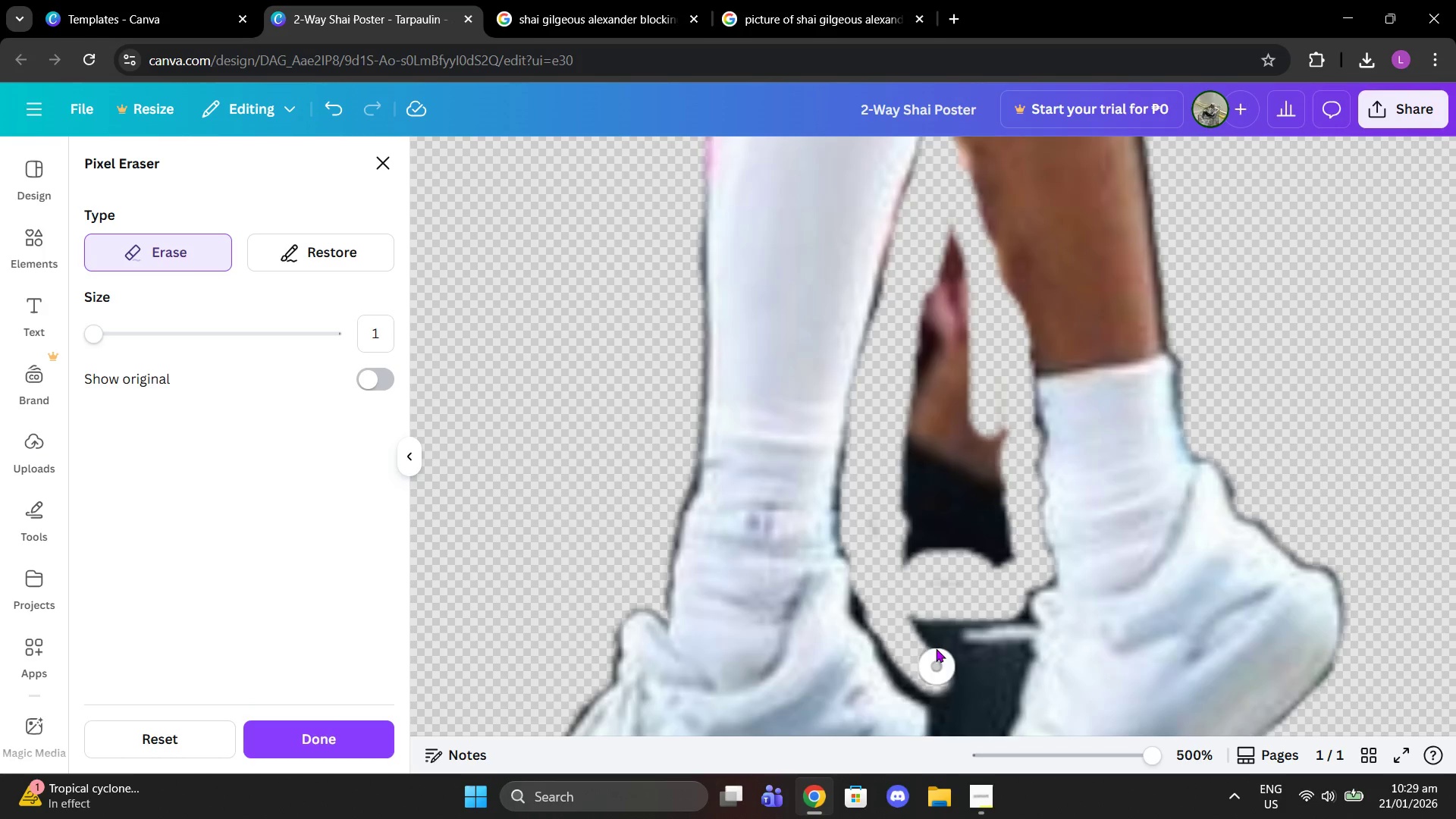 
scroll: coordinate [941, 513], scroll_direction: down, amount: 1.0
 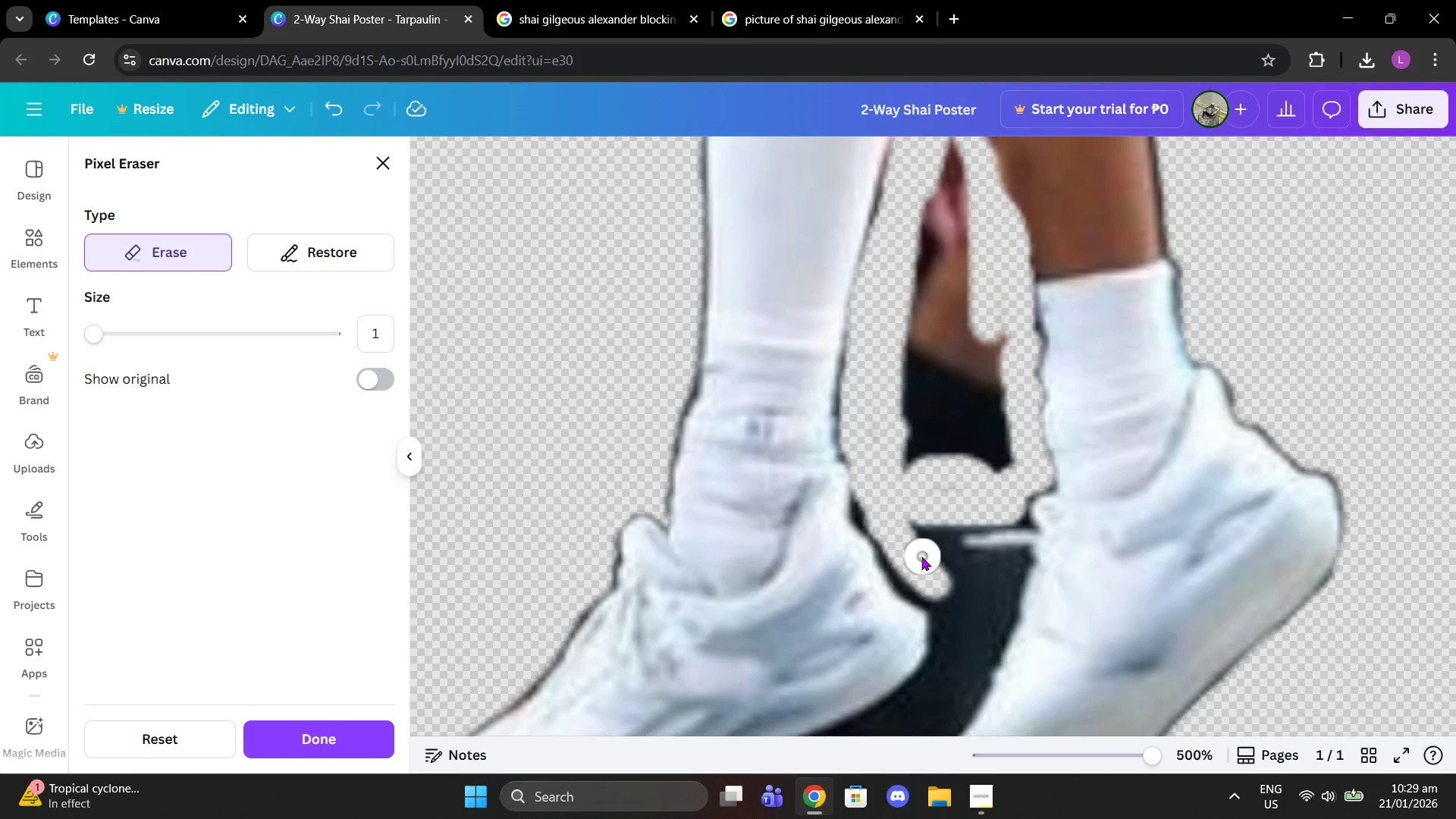 
left_click_drag(start_coordinate=[918, 546], to_coordinate=[943, 548])
 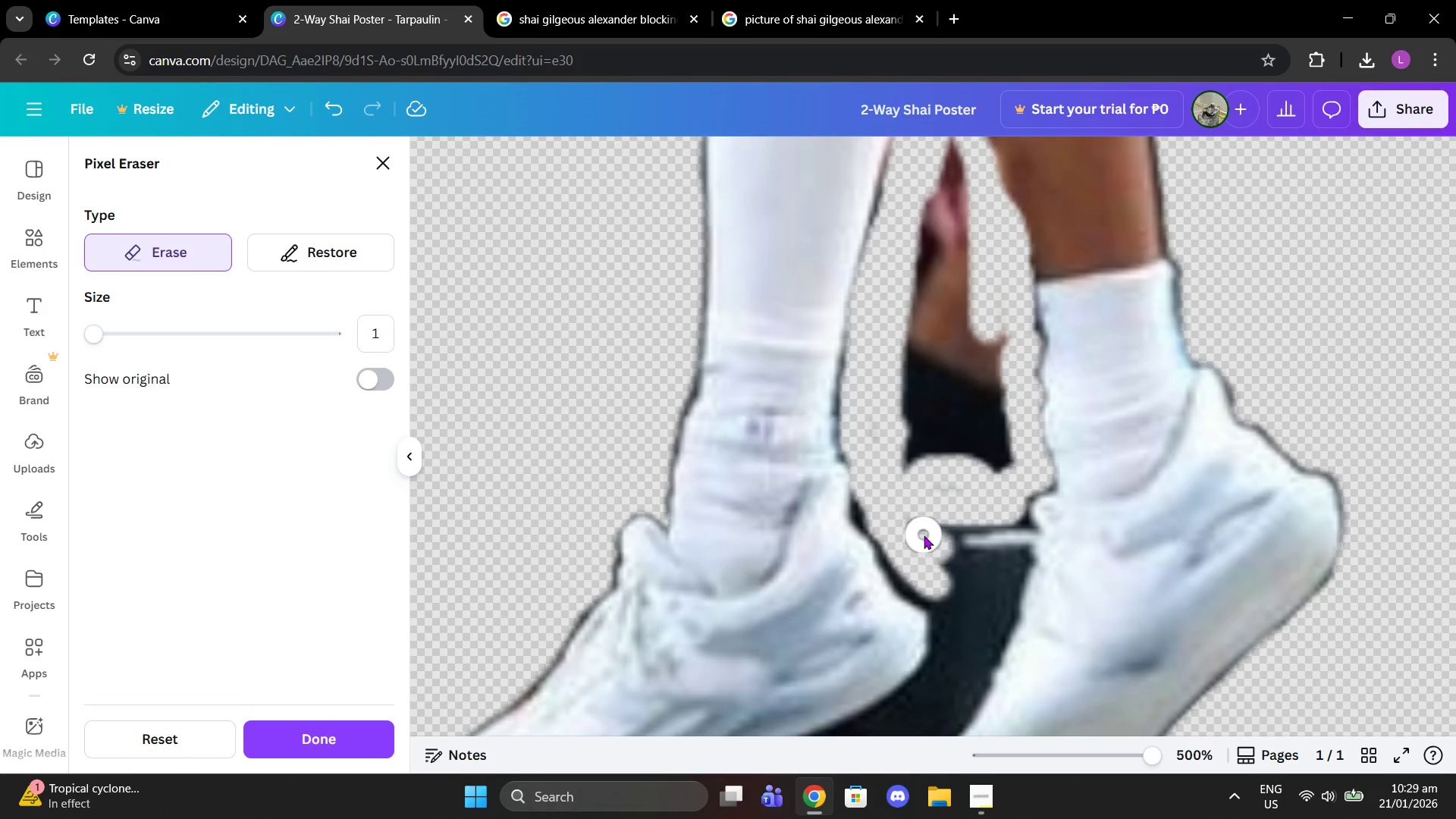 
left_click_drag(start_coordinate=[924, 535], to_coordinate=[922, 356])
 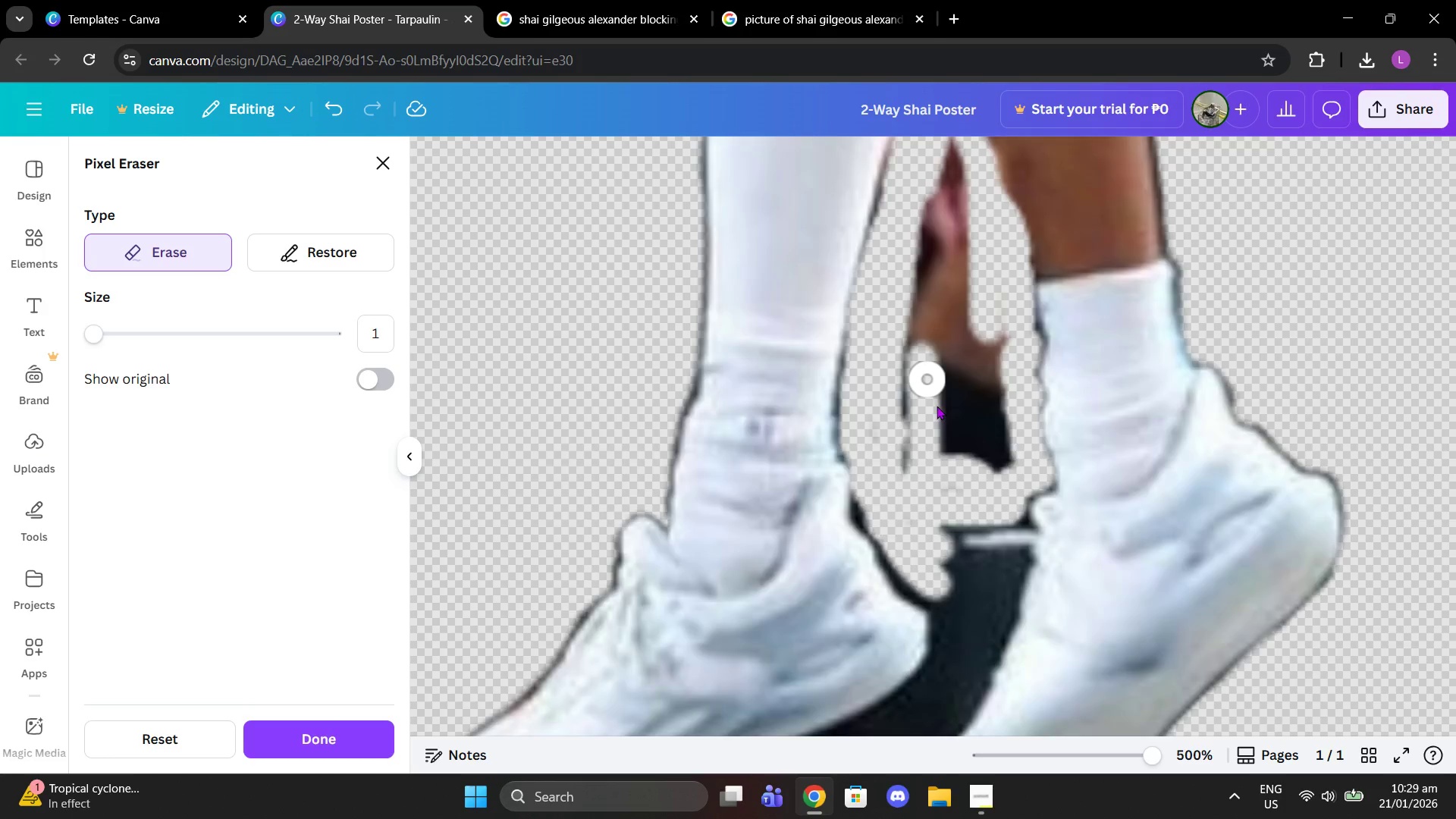 
scroll: coordinate [937, 407], scroll_direction: down, amount: 3.0
 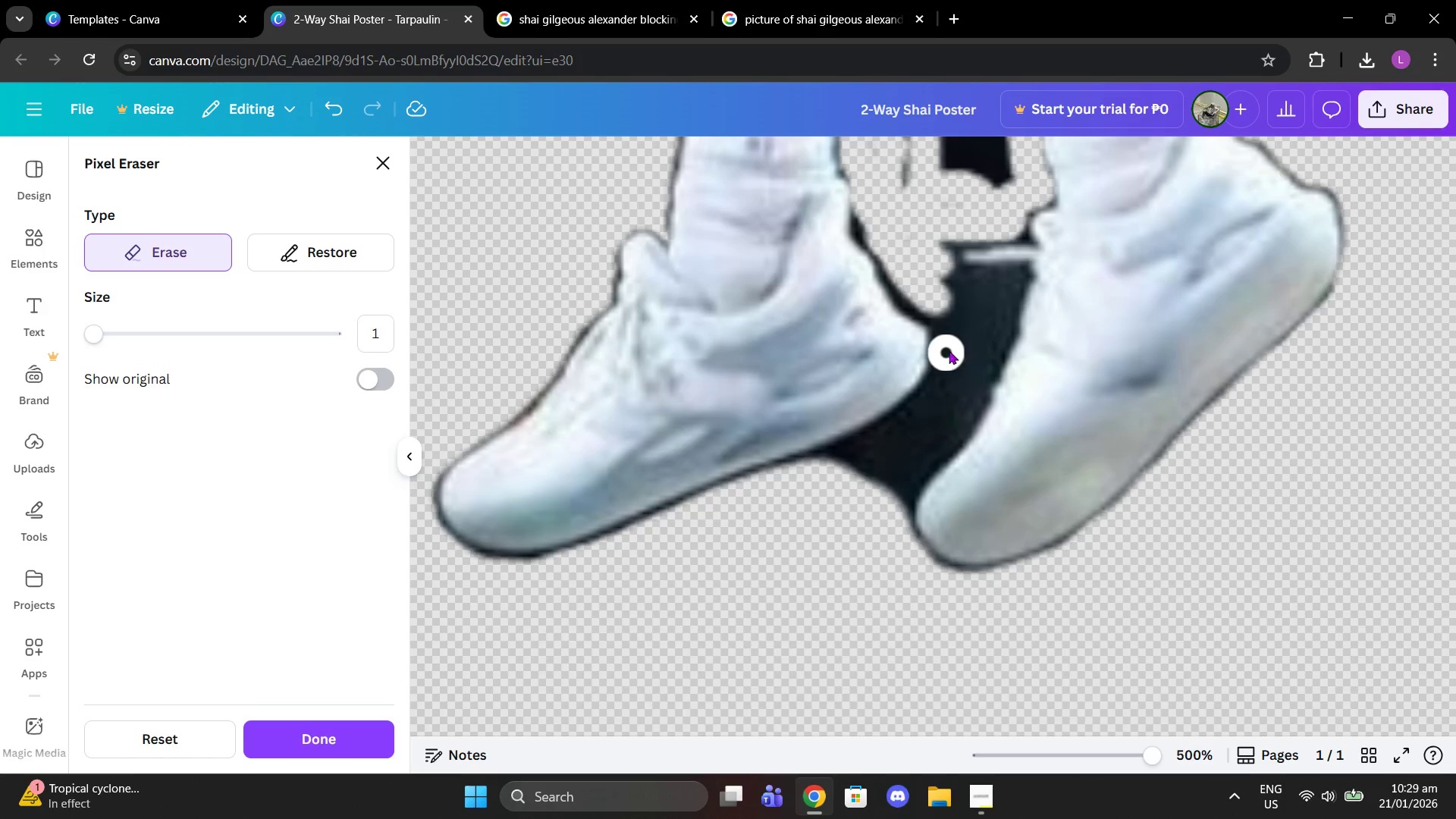 
left_click_drag(start_coordinate=[950, 350], to_coordinate=[935, 419])
 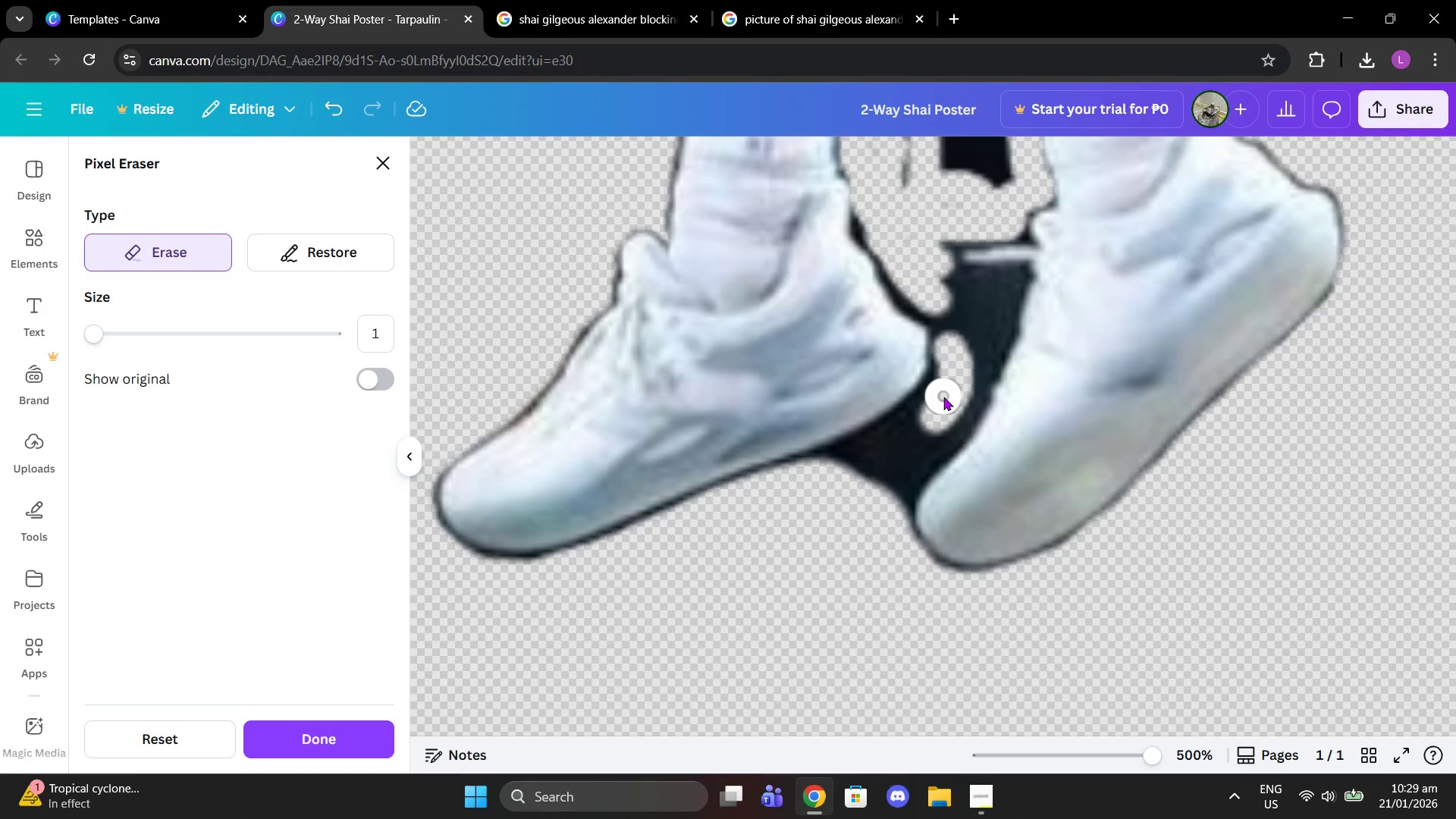 
left_click_drag(start_coordinate=[943, 396], to_coordinate=[717, 510])
 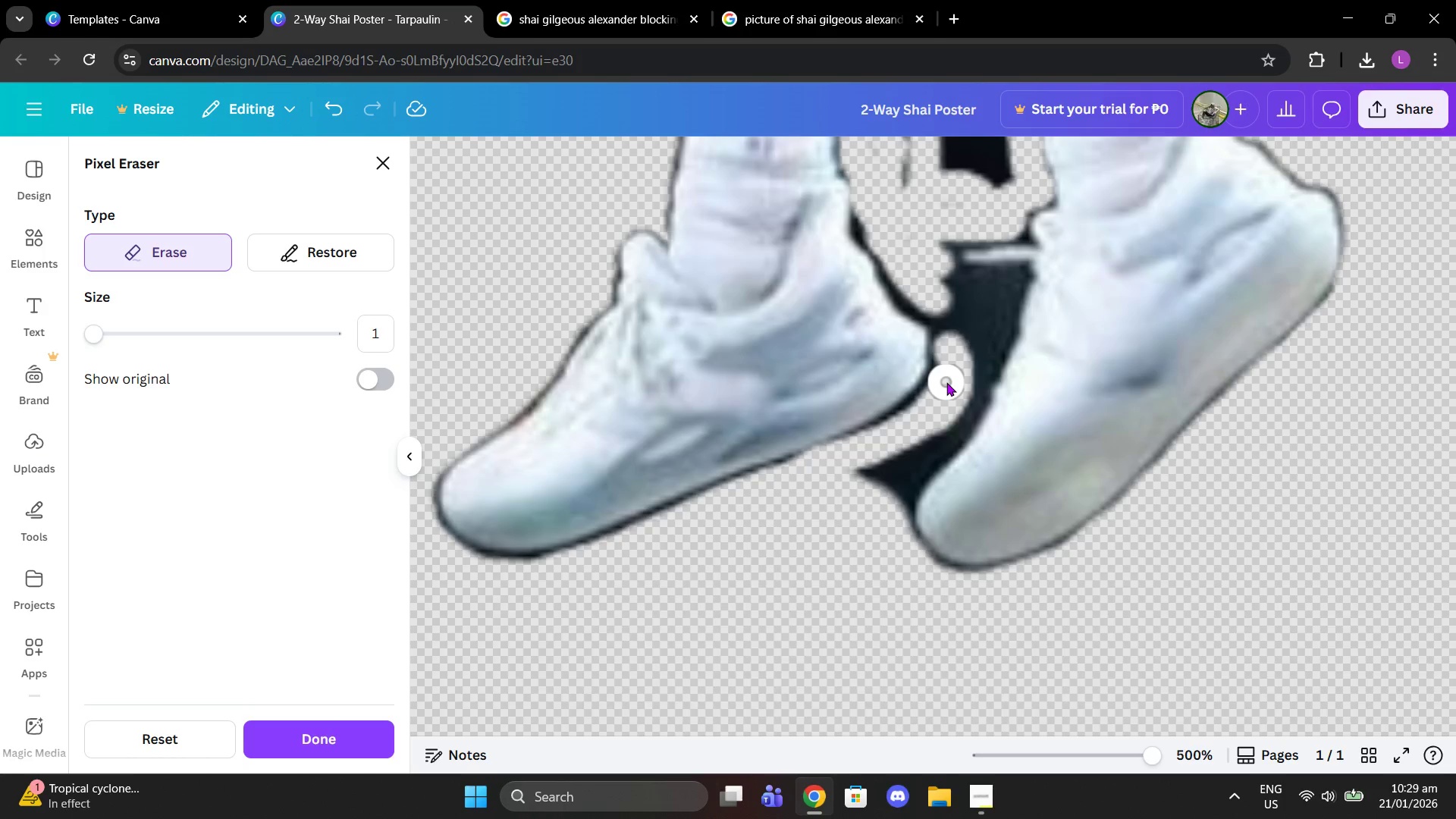 
double_click([946, 378])
 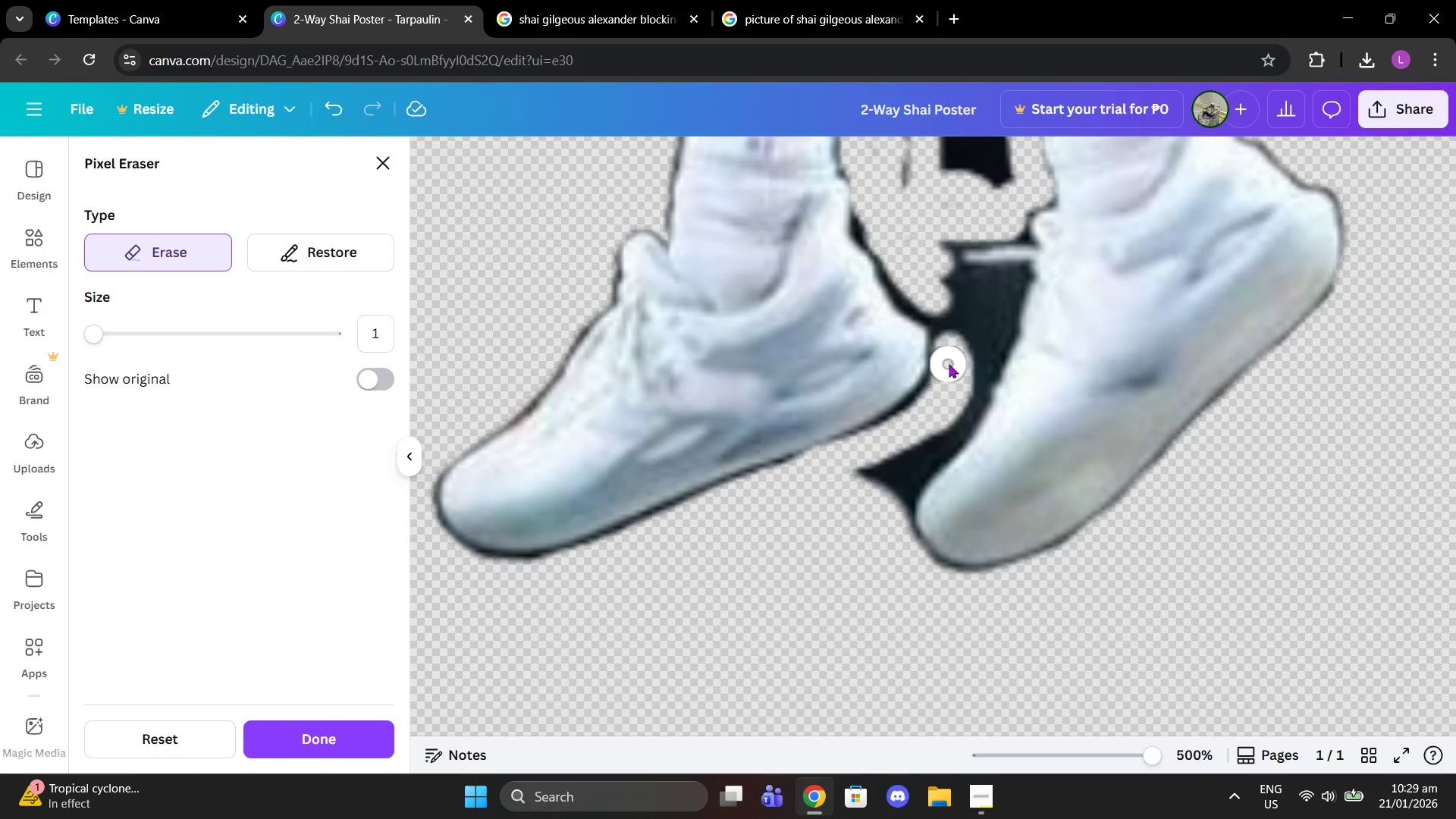 
triple_click([949, 364])
 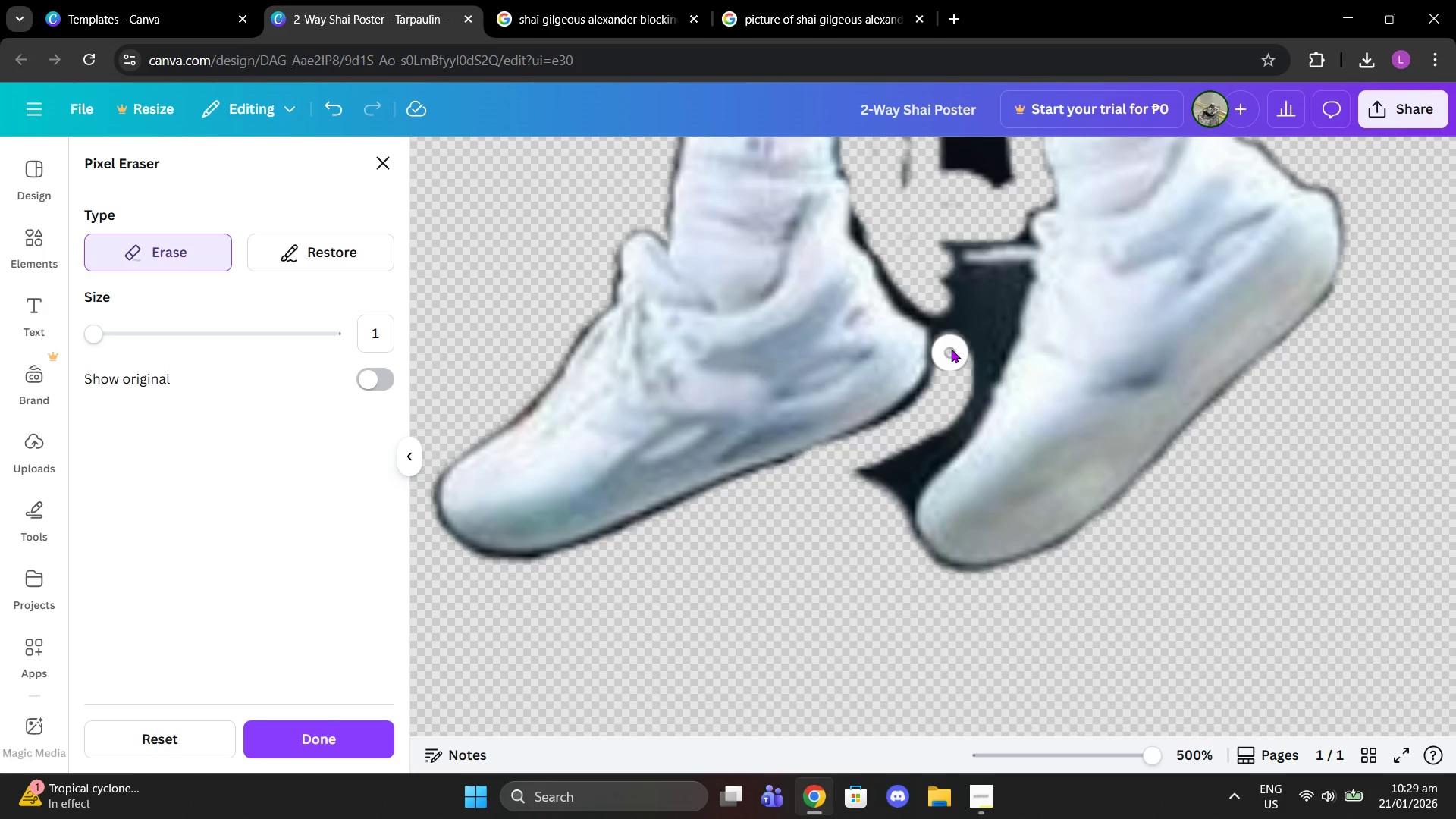 
left_click_drag(start_coordinate=[951, 346], to_coordinate=[944, 307])
 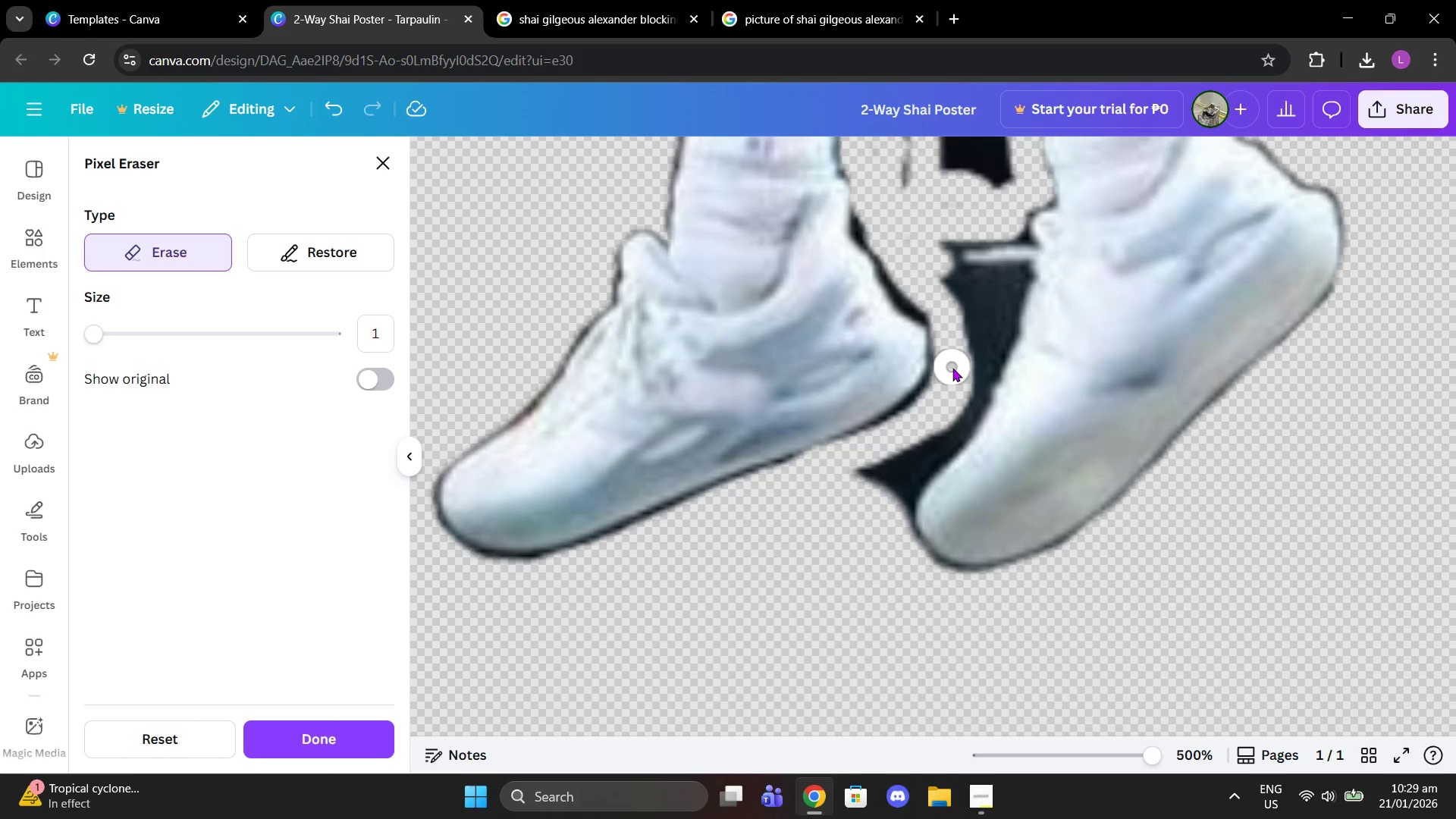 
left_click_drag(start_coordinate=[949, 372], to_coordinate=[752, 494])
 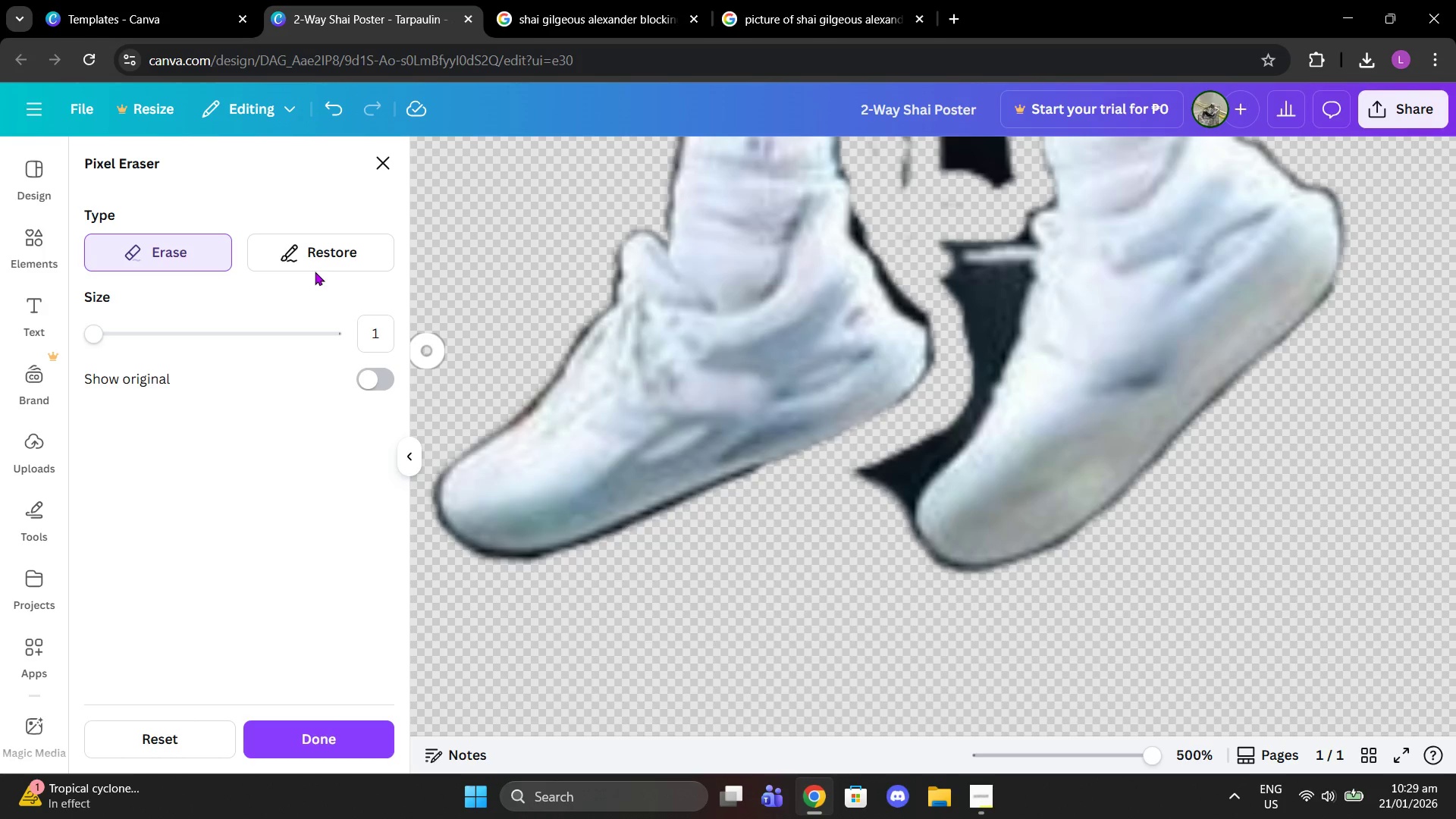 
left_click([307, 256])
 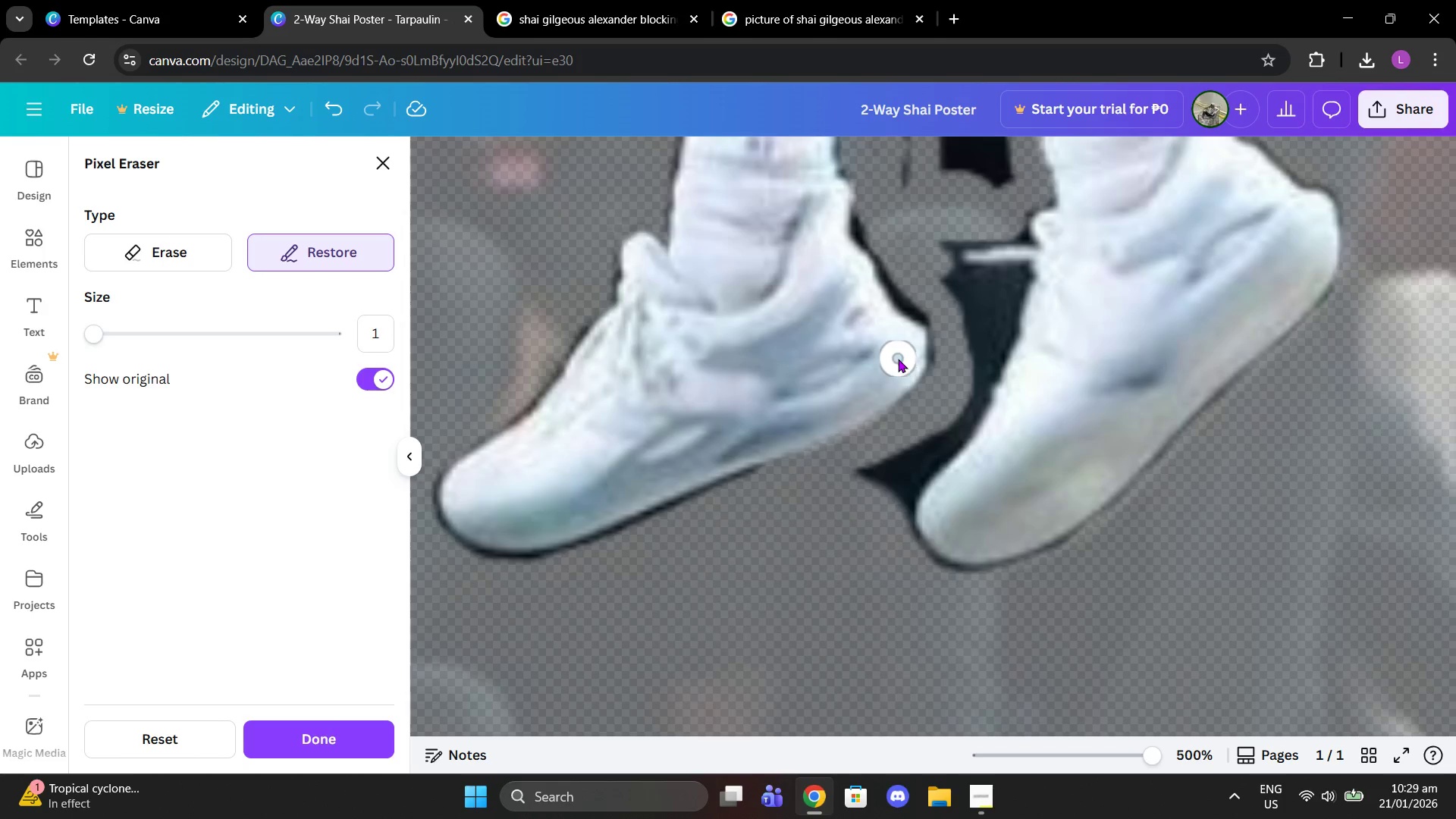 
left_click_drag(start_coordinate=[897, 361], to_coordinate=[588, 485])
 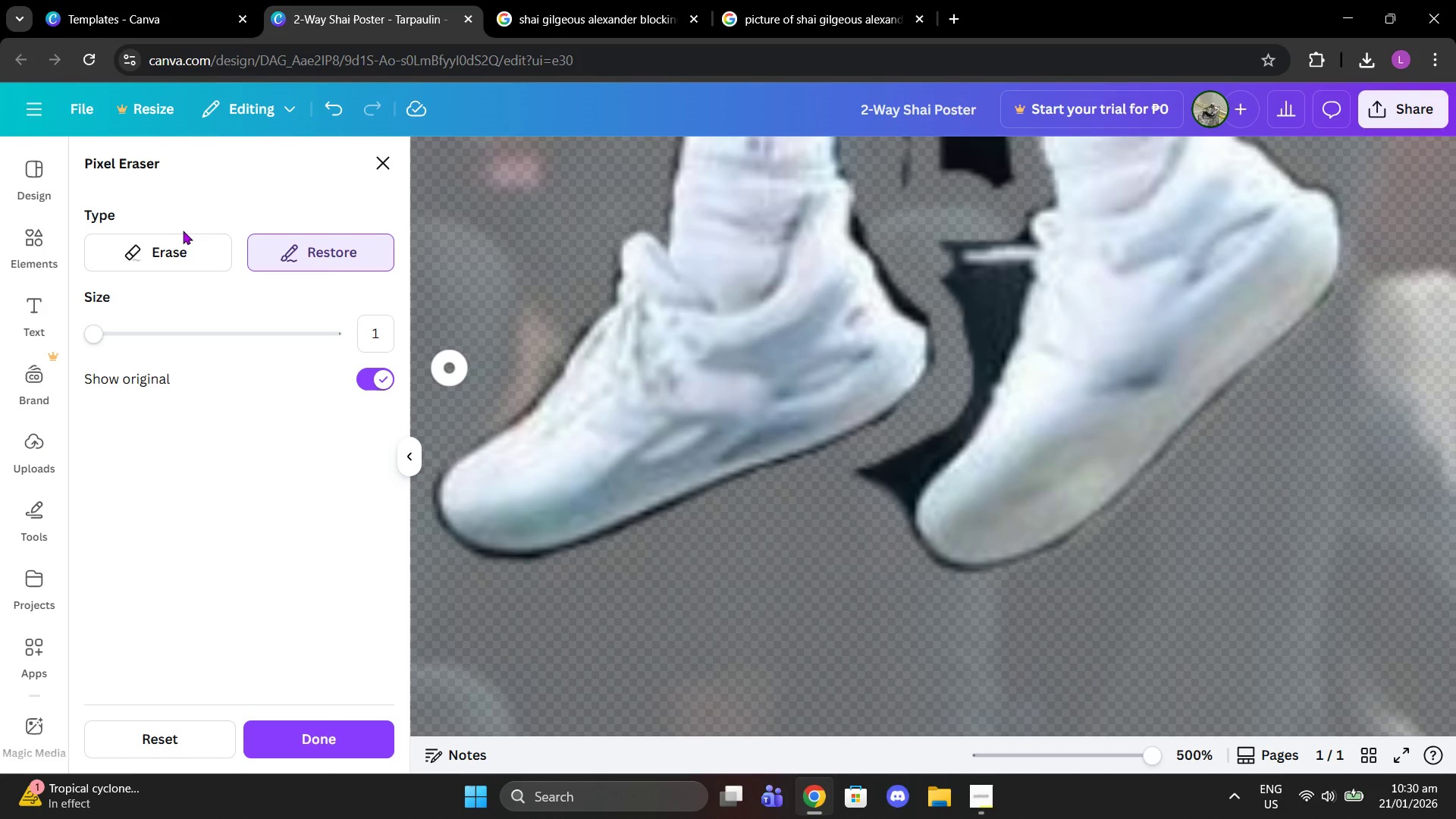 
left_click([195, 250])
 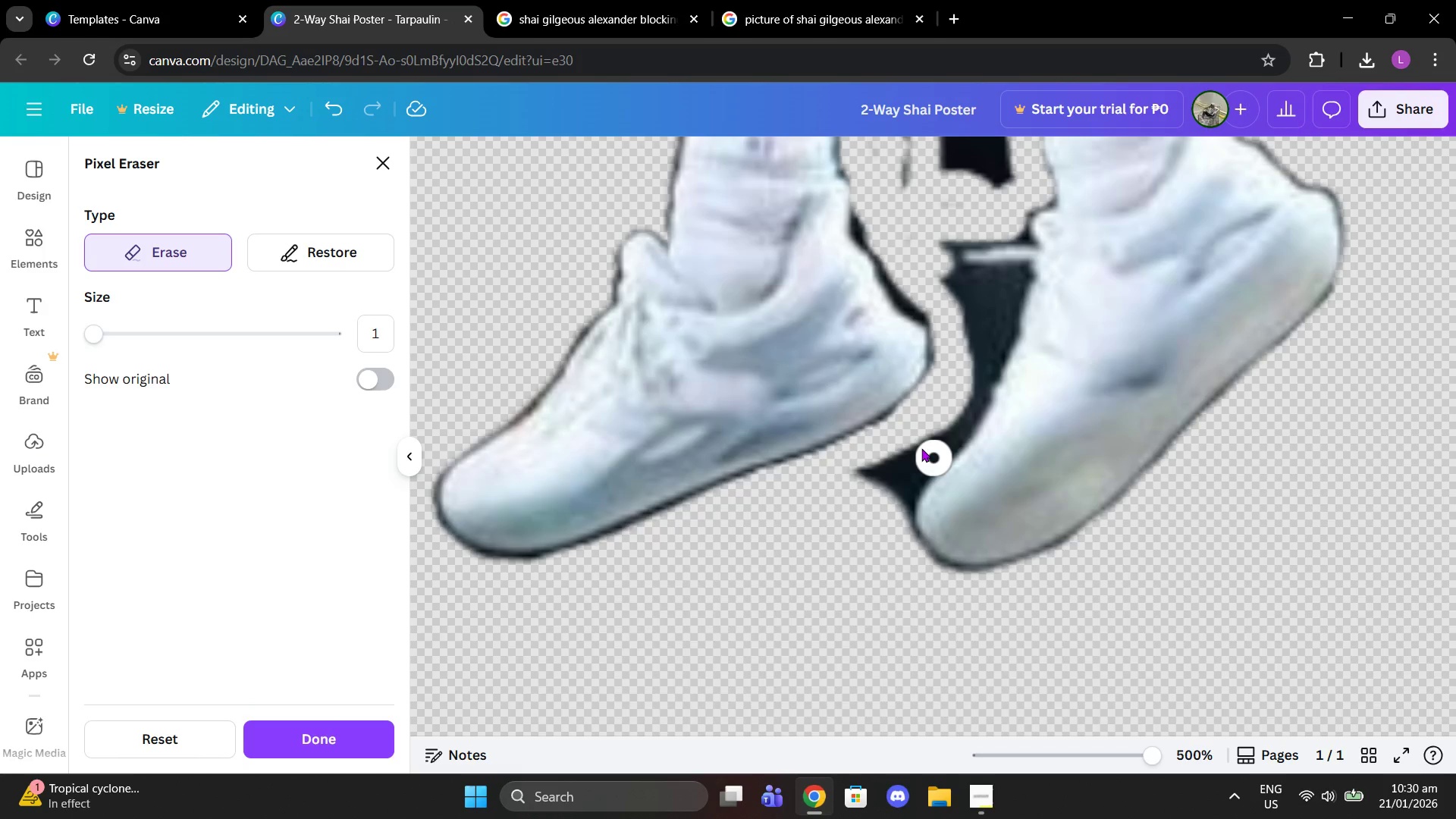 
left_click_drag(start_coordinate=[897, 448], to_coordinate=[946, 424])
 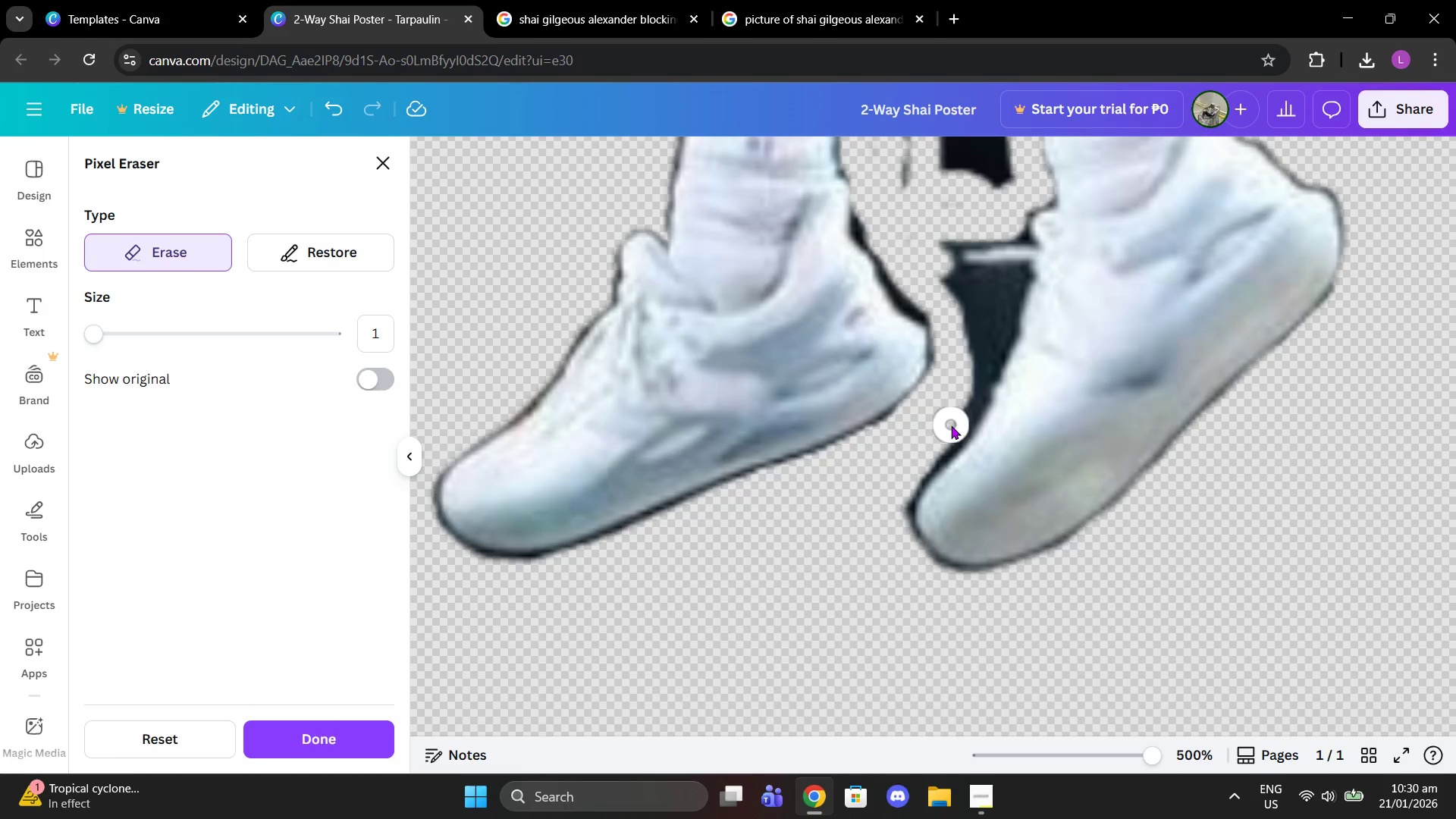 
left_click_drag(start_coordinate=[951, 425], to_coordinate=[898, 509])
 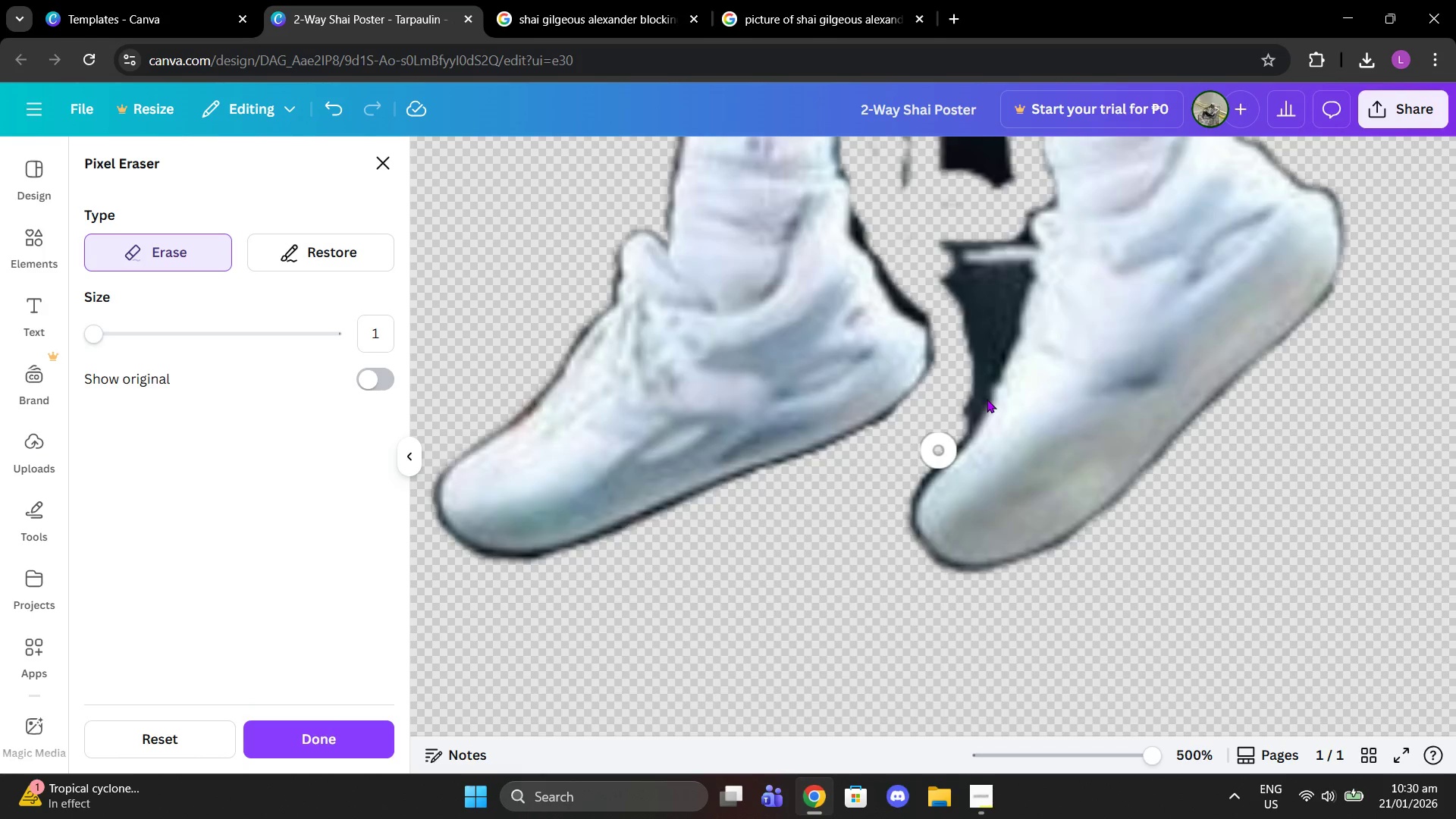 
scroll: coordinate [998, 372], scroll_direction: up, amount: 1.0
 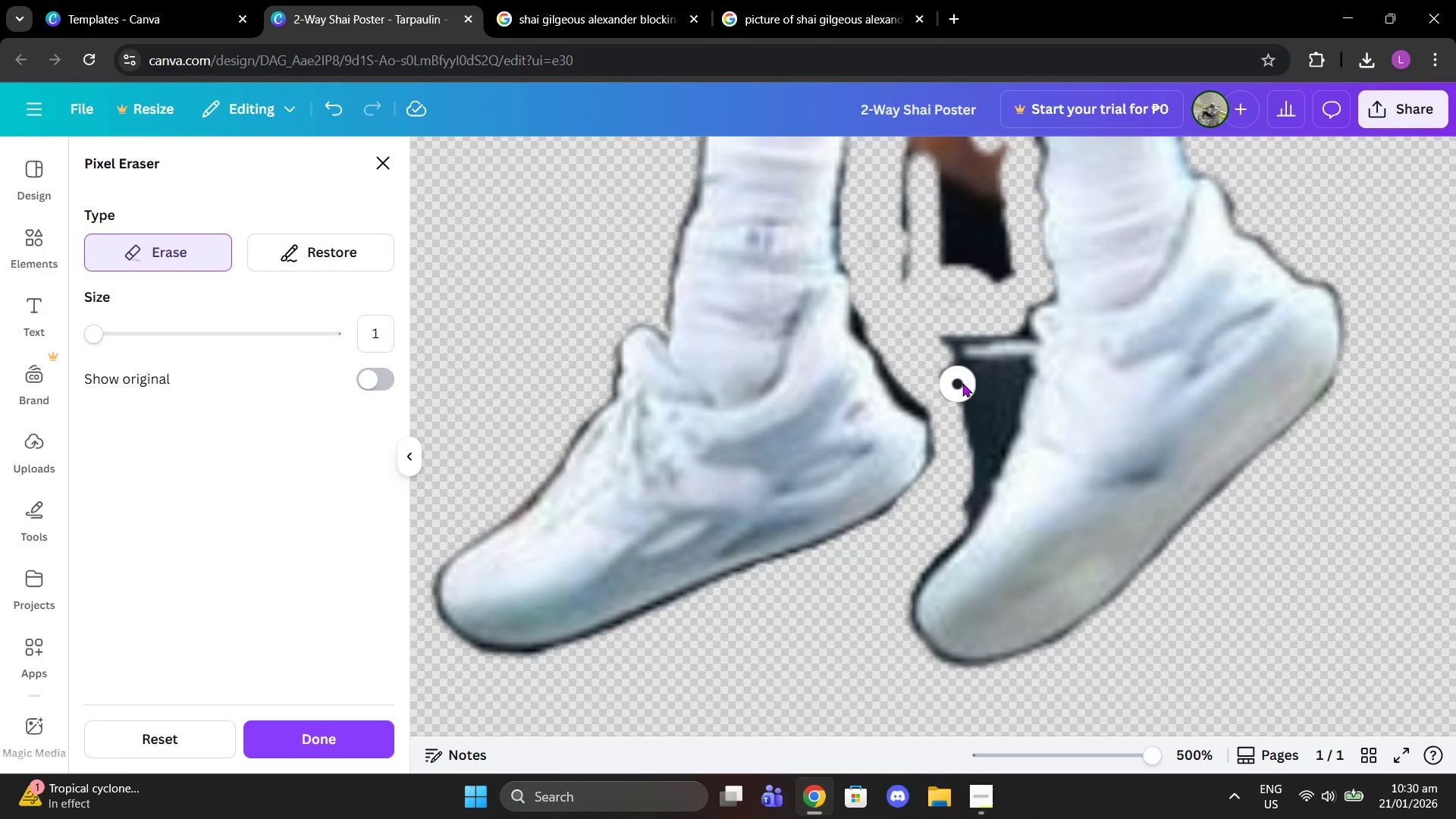 
left_click_drag(start_coordinate=[964, 383], to_coordinate=[968, 425])
 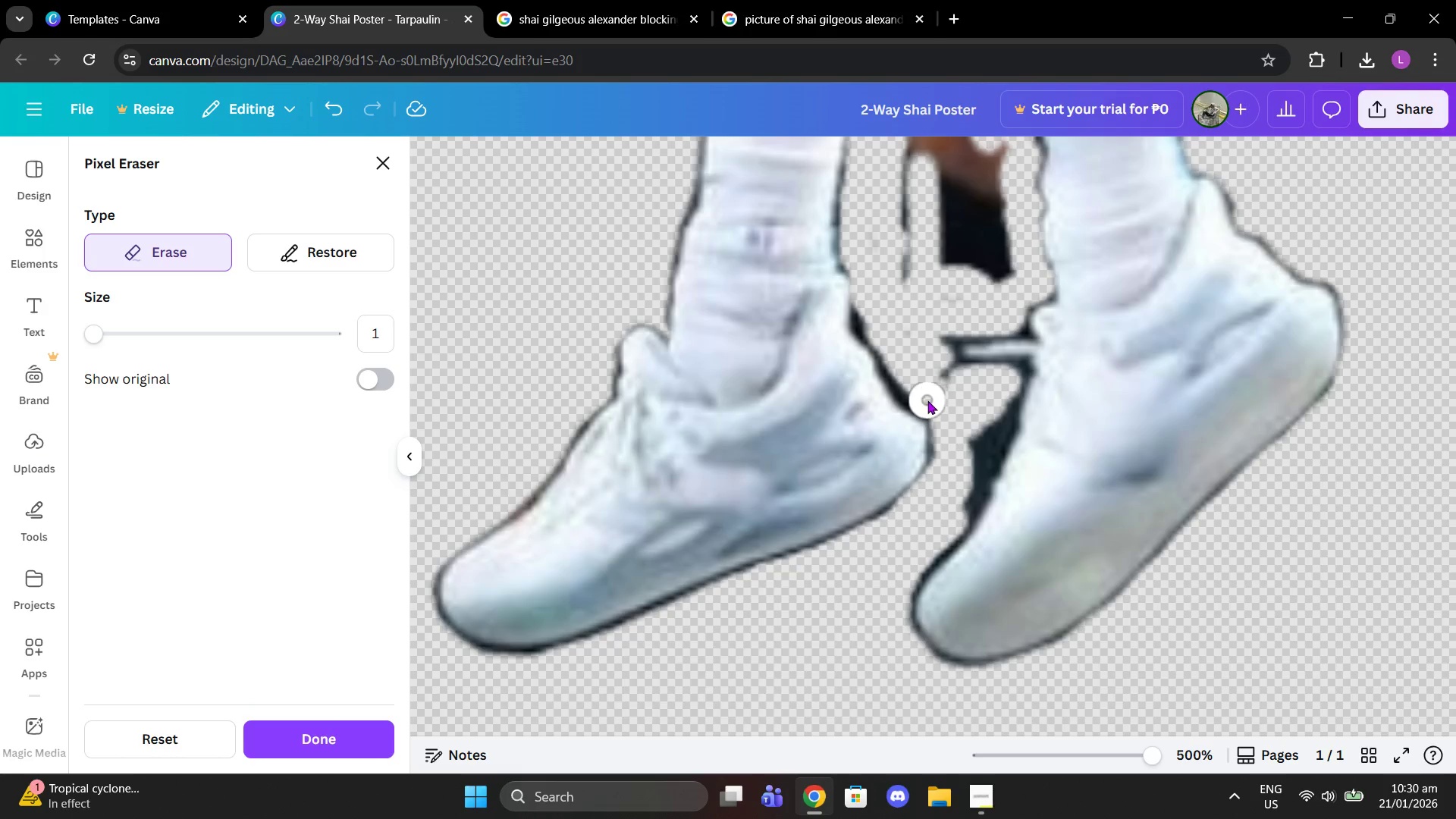 
left_click([927, 400])
 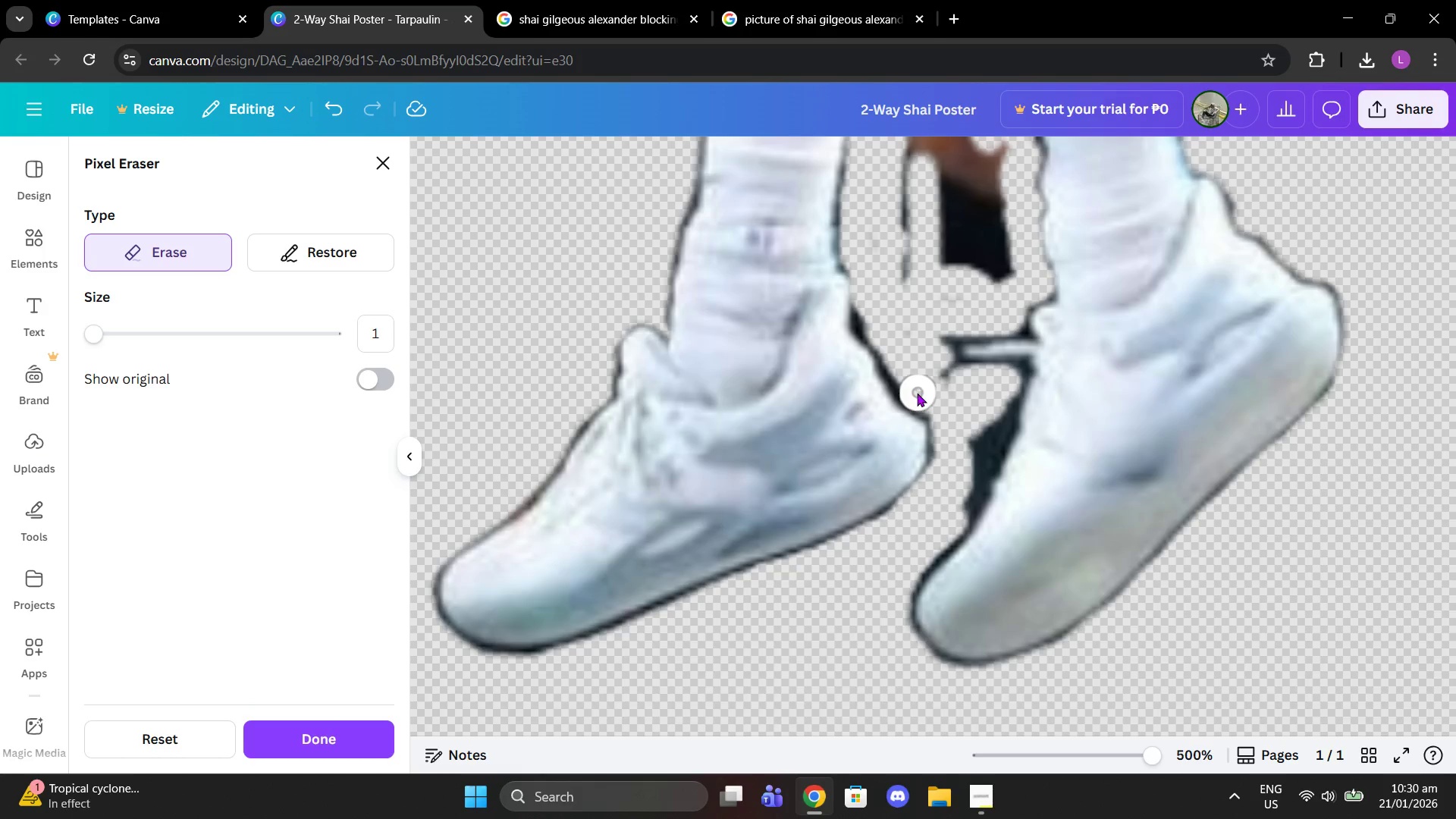 
left_click([915, 393])
 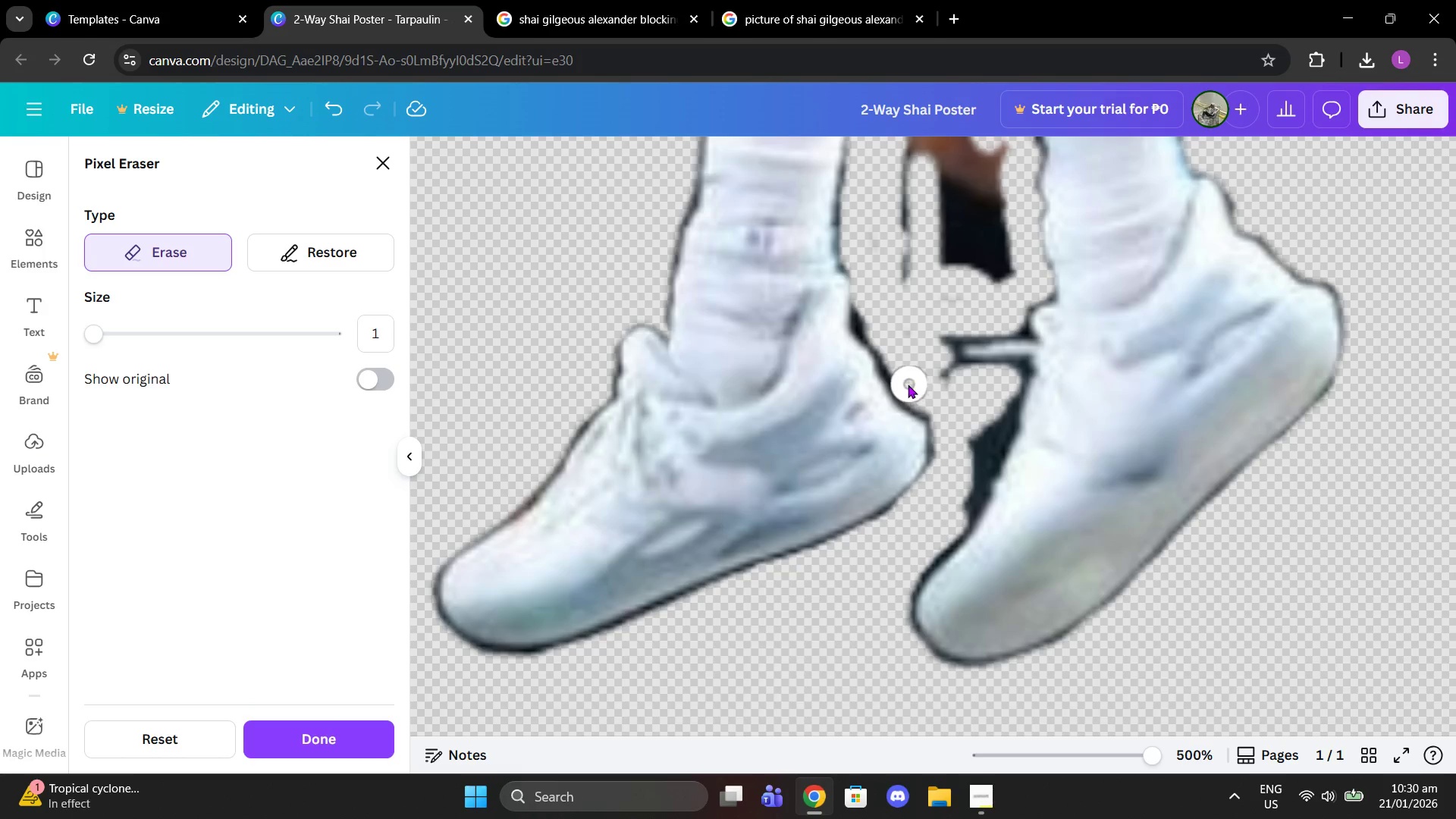 
left_click([908, 384])
 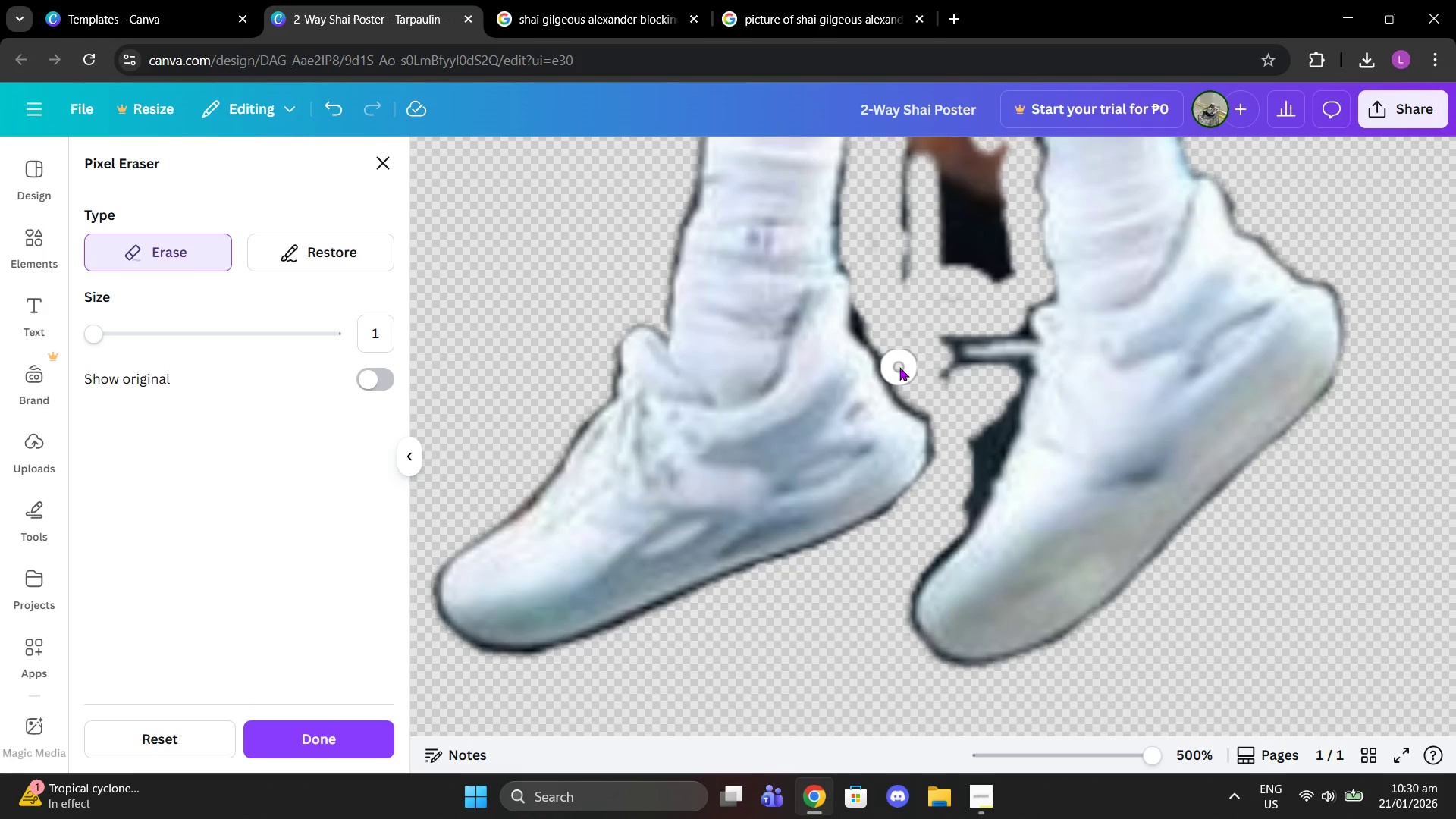 
left_click([898, 367])
 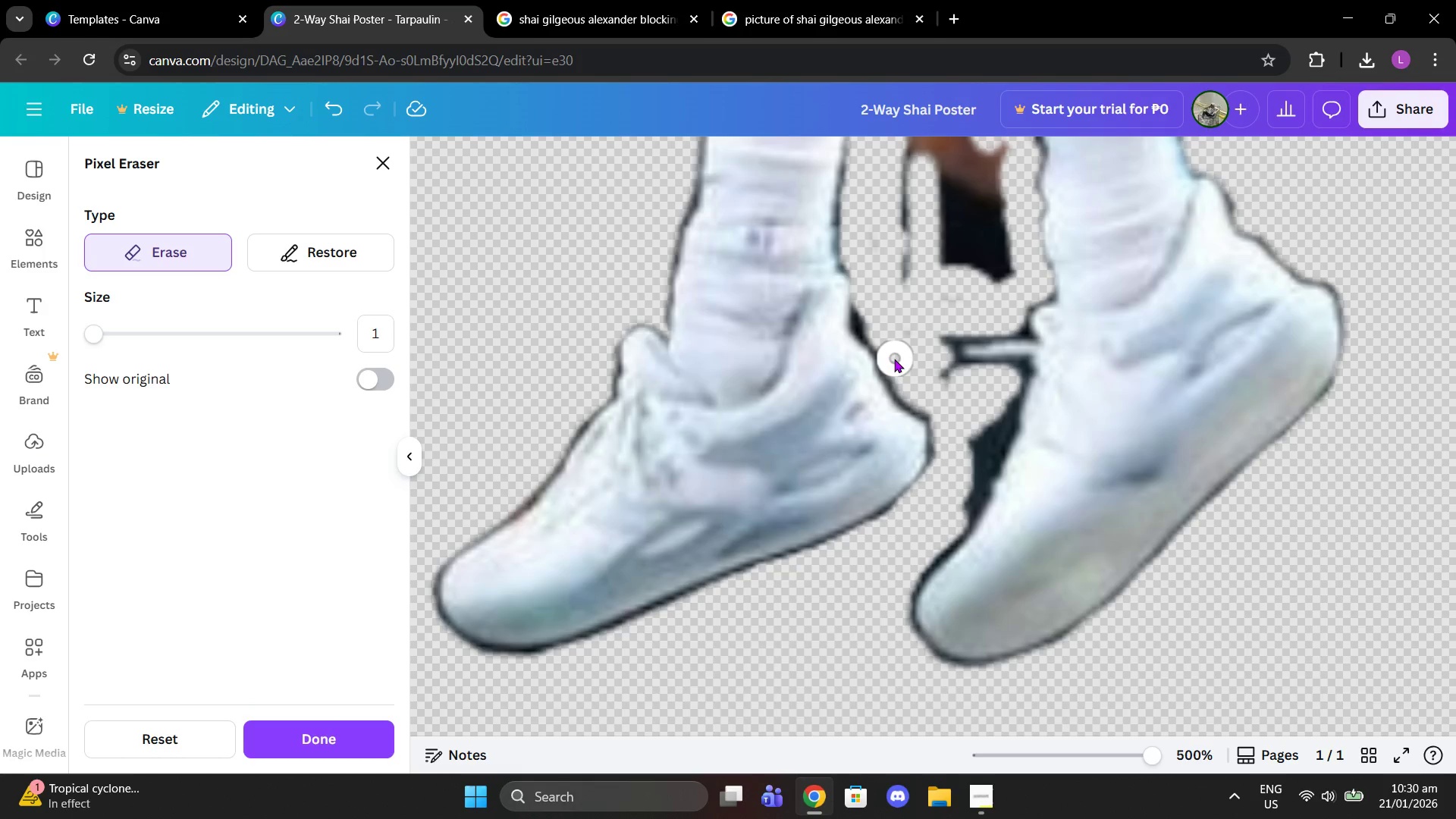 
left_click([893, 359])
 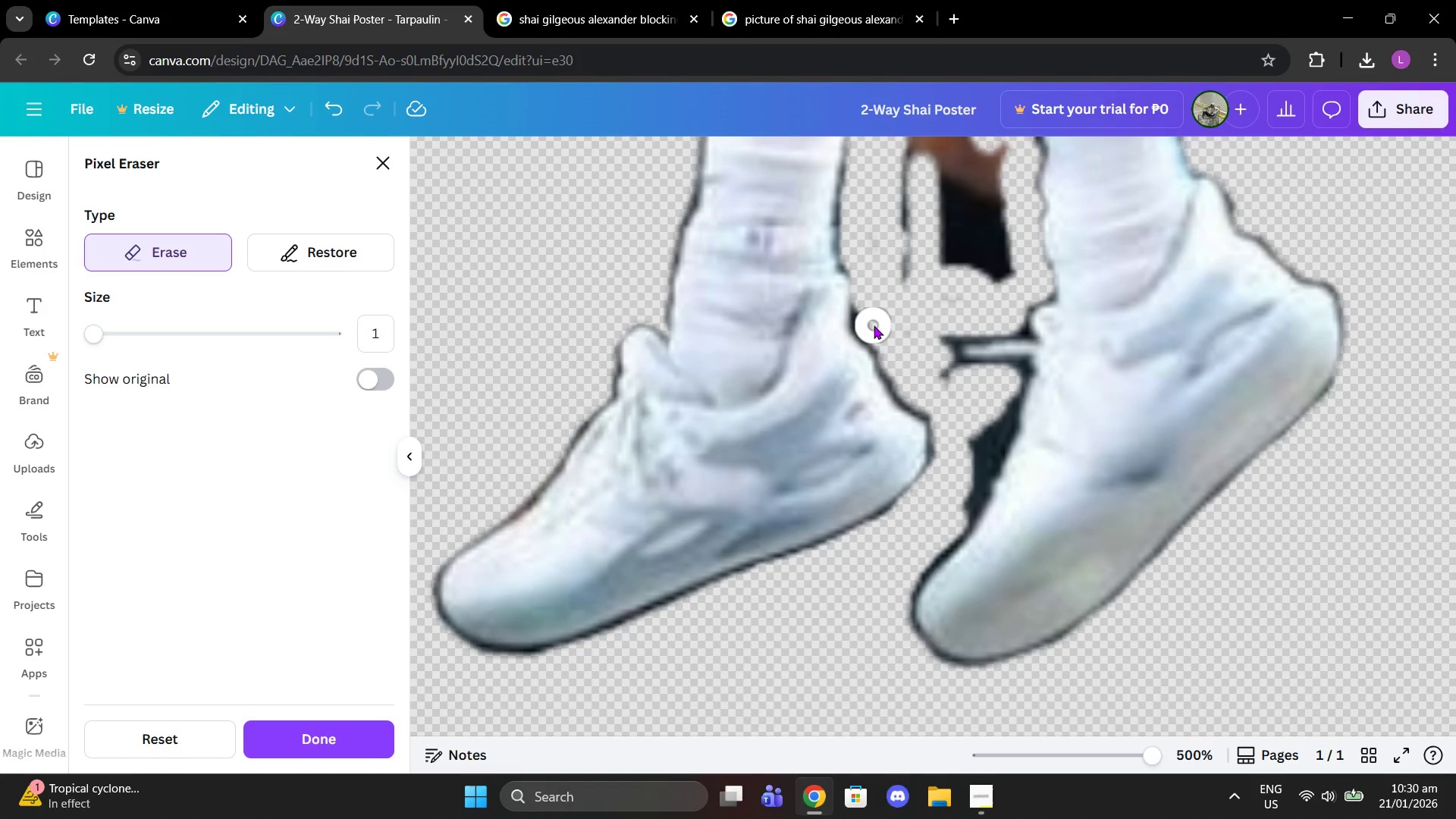 
left_click([869, 325])
 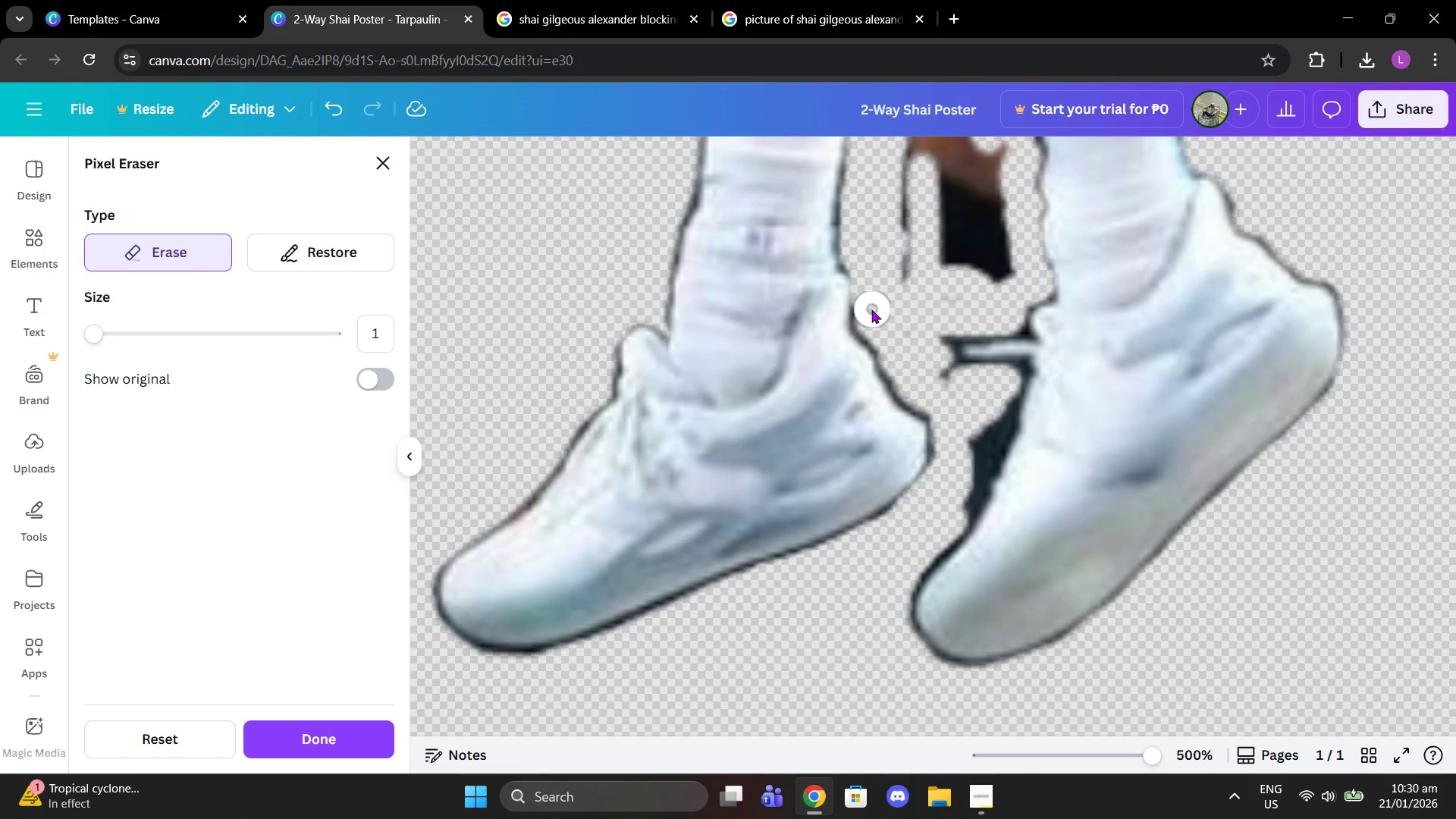 
left_click([871, 309])
 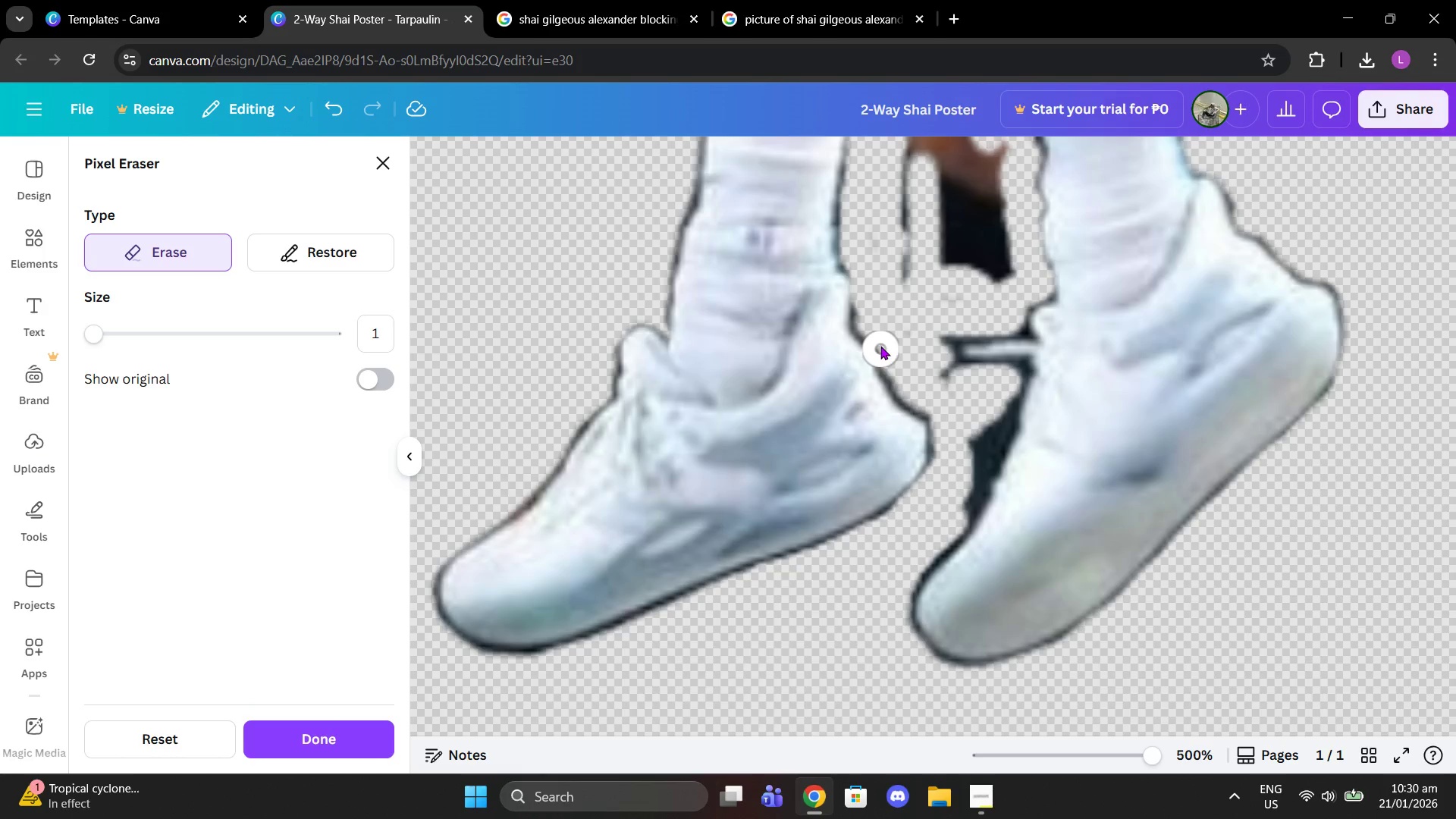 
left_click([886, 337])
 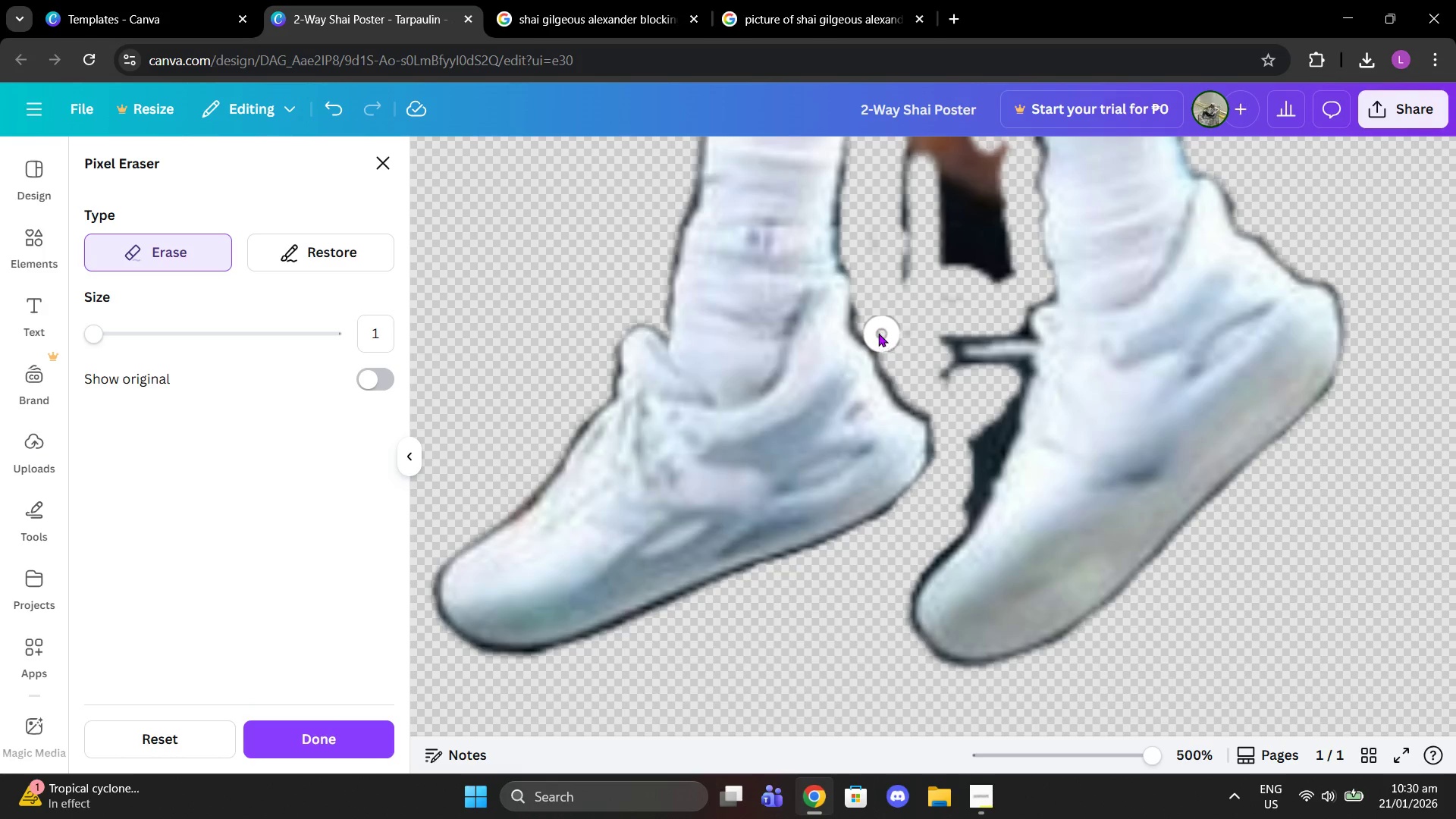 
left_click([878, 331])
 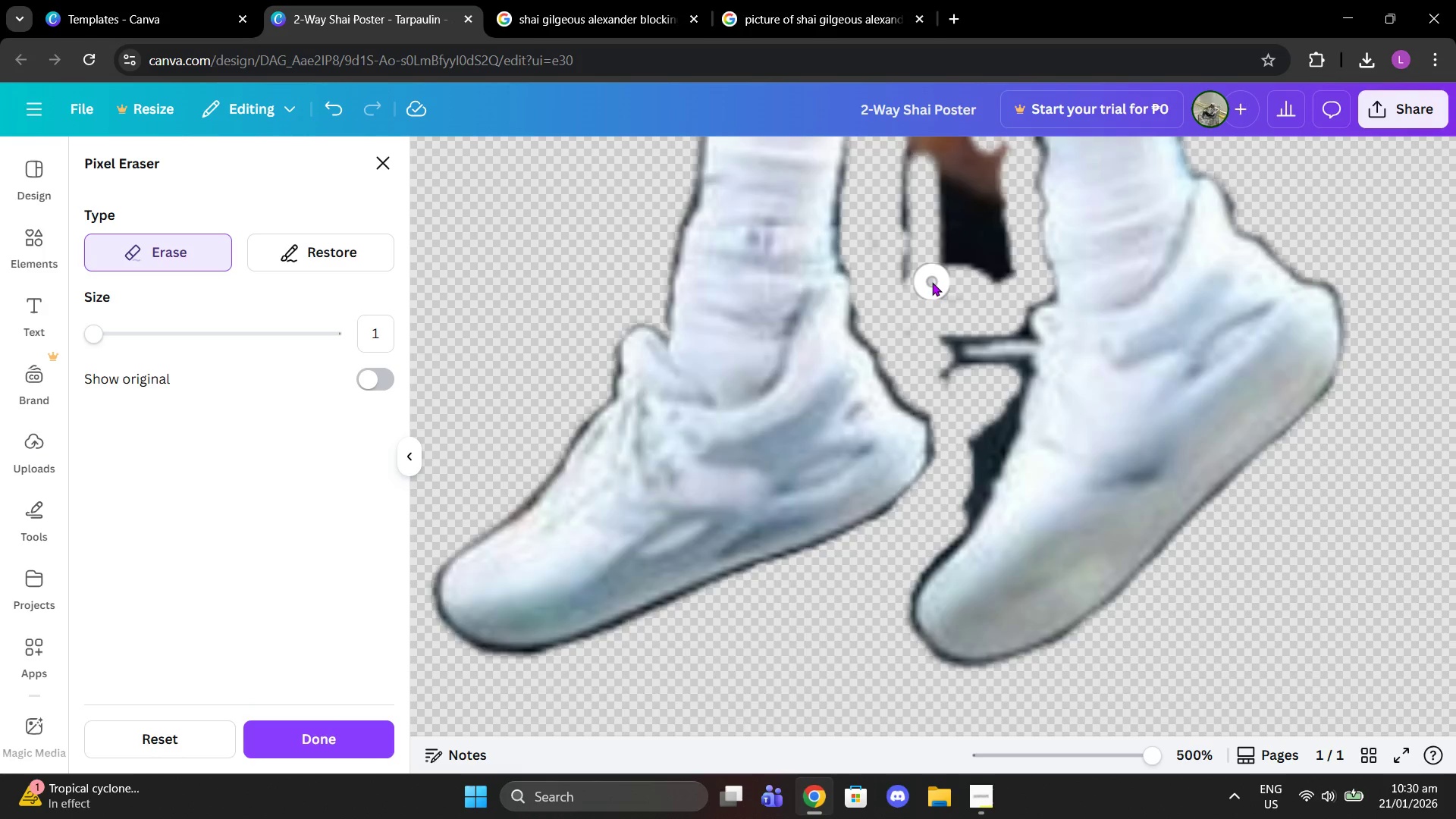 
scroll: coordinate [930, 279], scroll_direction: up, amount: 3.0
 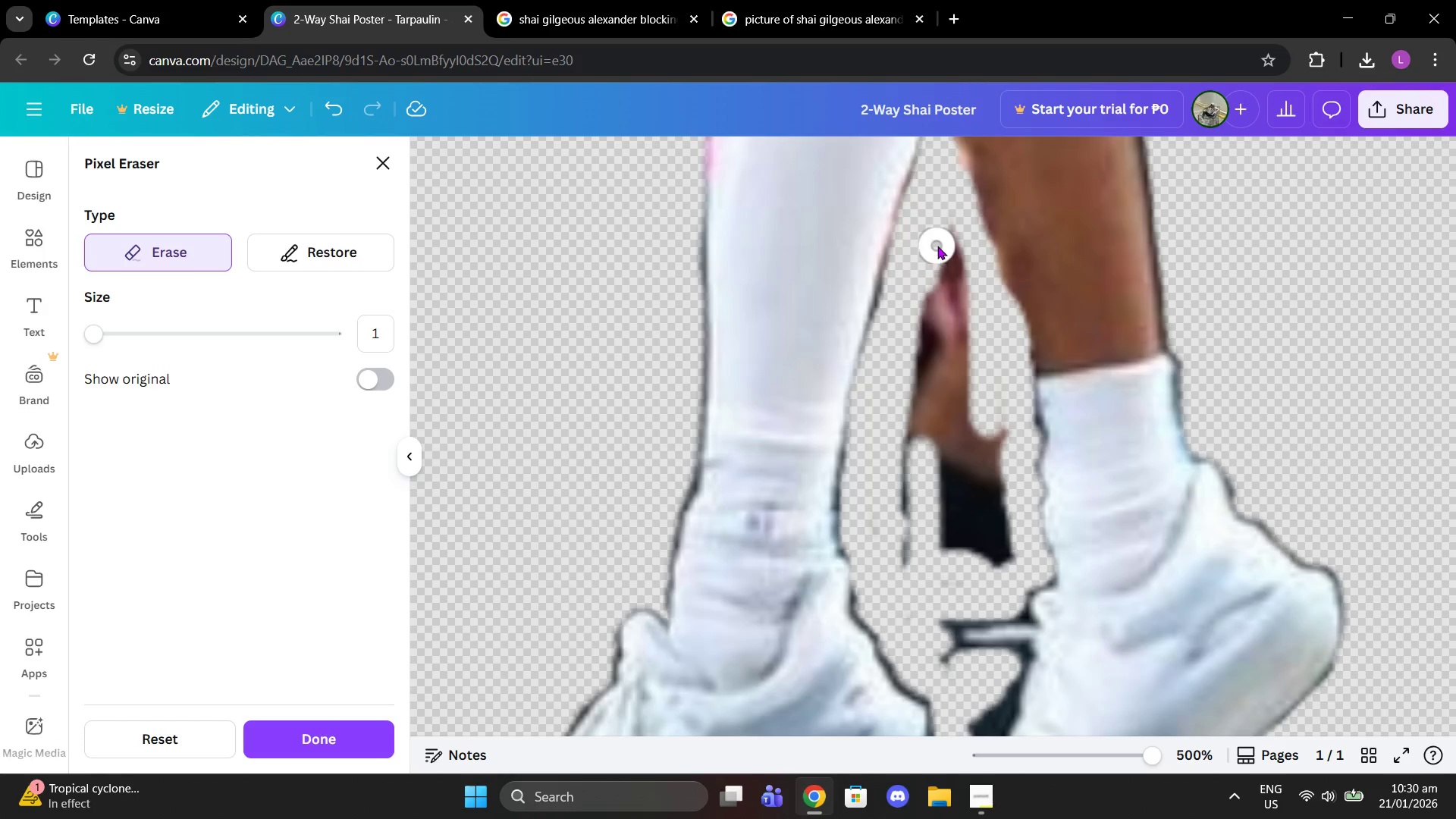 
left_click_drag(start_coordinate=[937, 246], to_coordinate=[1002, 513])
 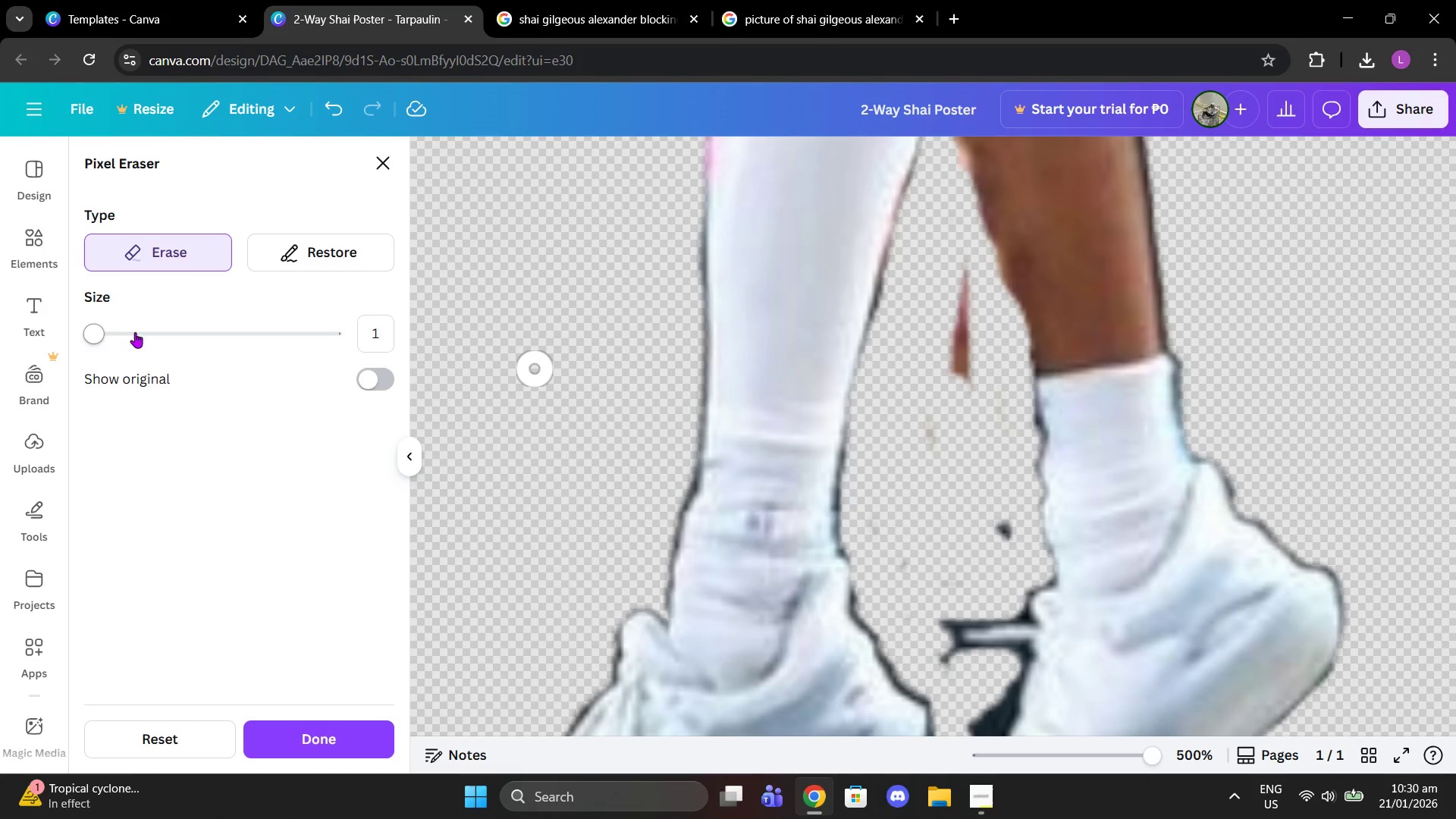 
left_click_drag(start_coordinate=[136, 337], to_coordinate=[141, 337])
 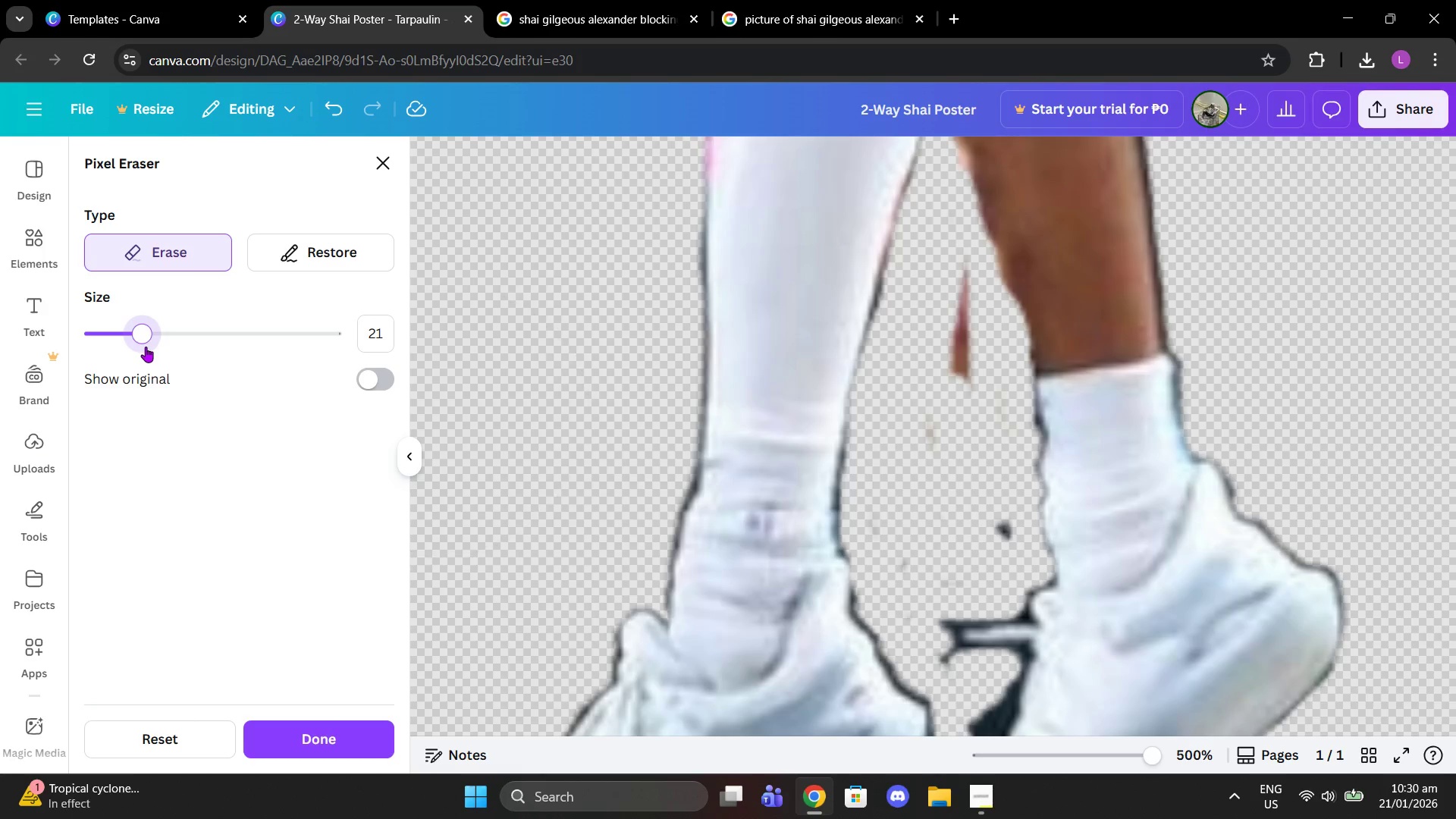 
left_click_drag(start_coordinate=[143, 344], to_coordinate=[105, 334])
 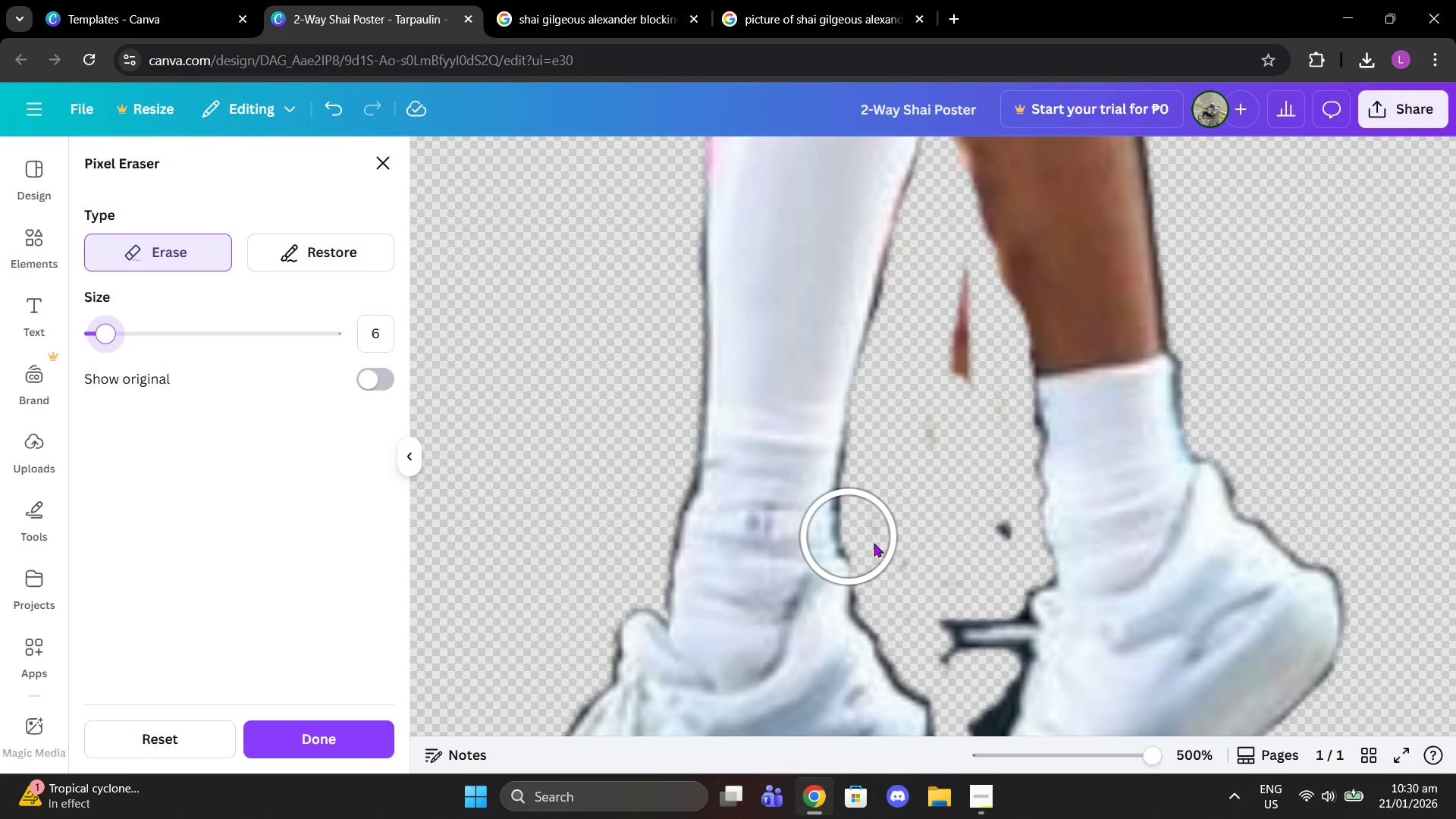 
left_click_drag(start_coordinate=[909, 554], to_coordinate=[974, 297])
 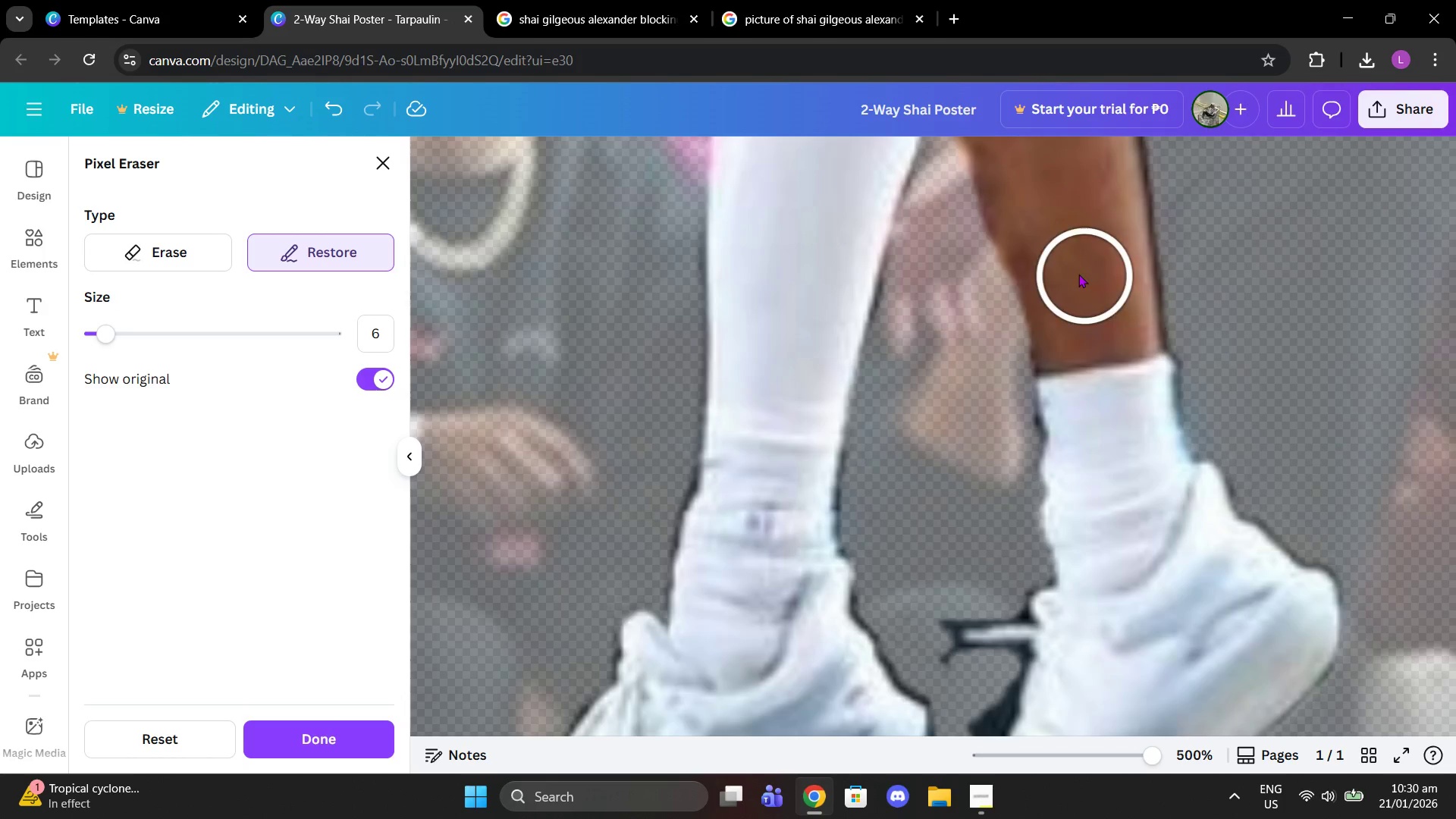 
left_click_drag(start_coordinate=[1034, 244], to_coordinate=[1000, 185])
 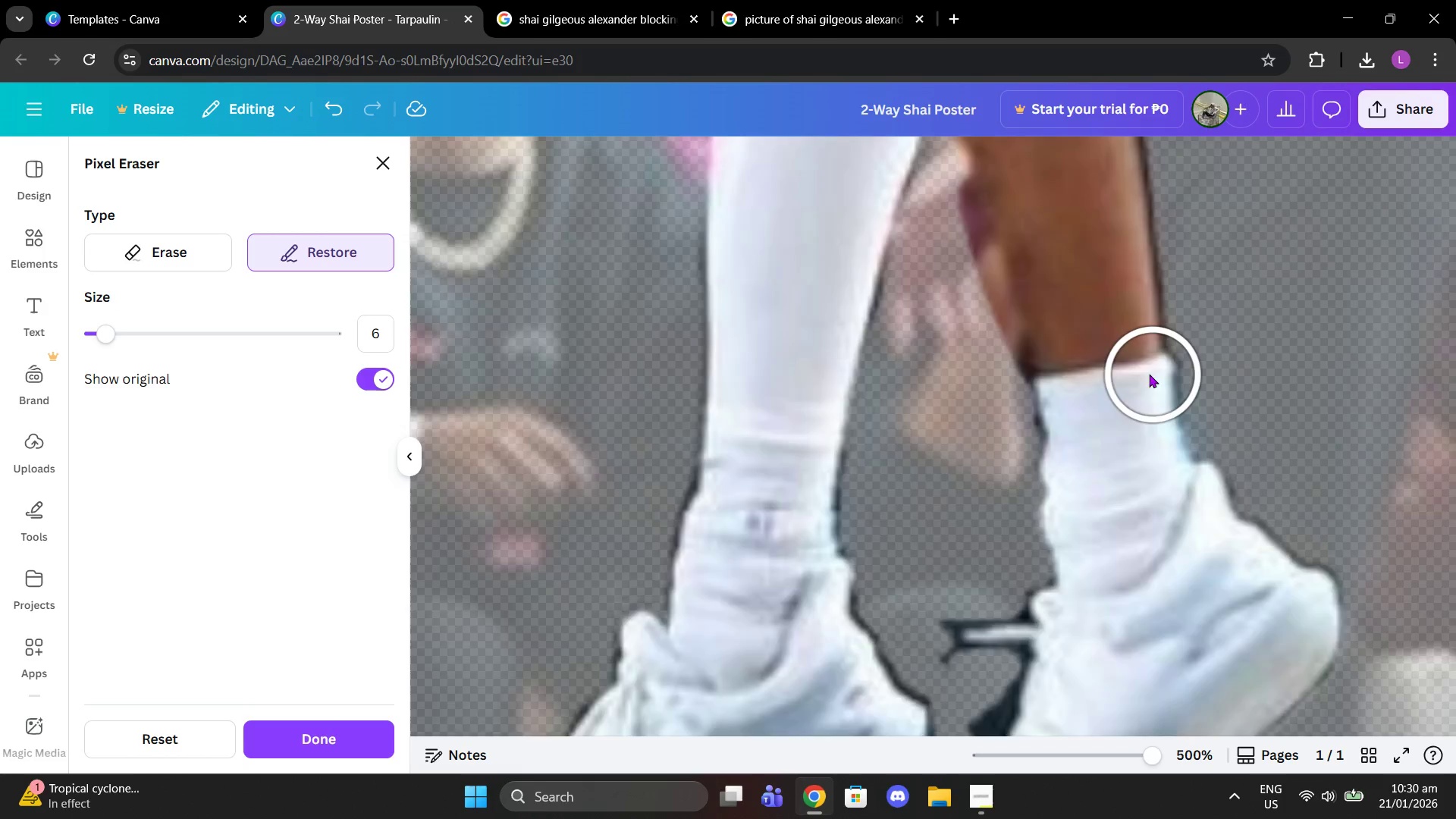 
scroll: coordinate [1147, 372], scroll_direction: up, amount: 2.0
 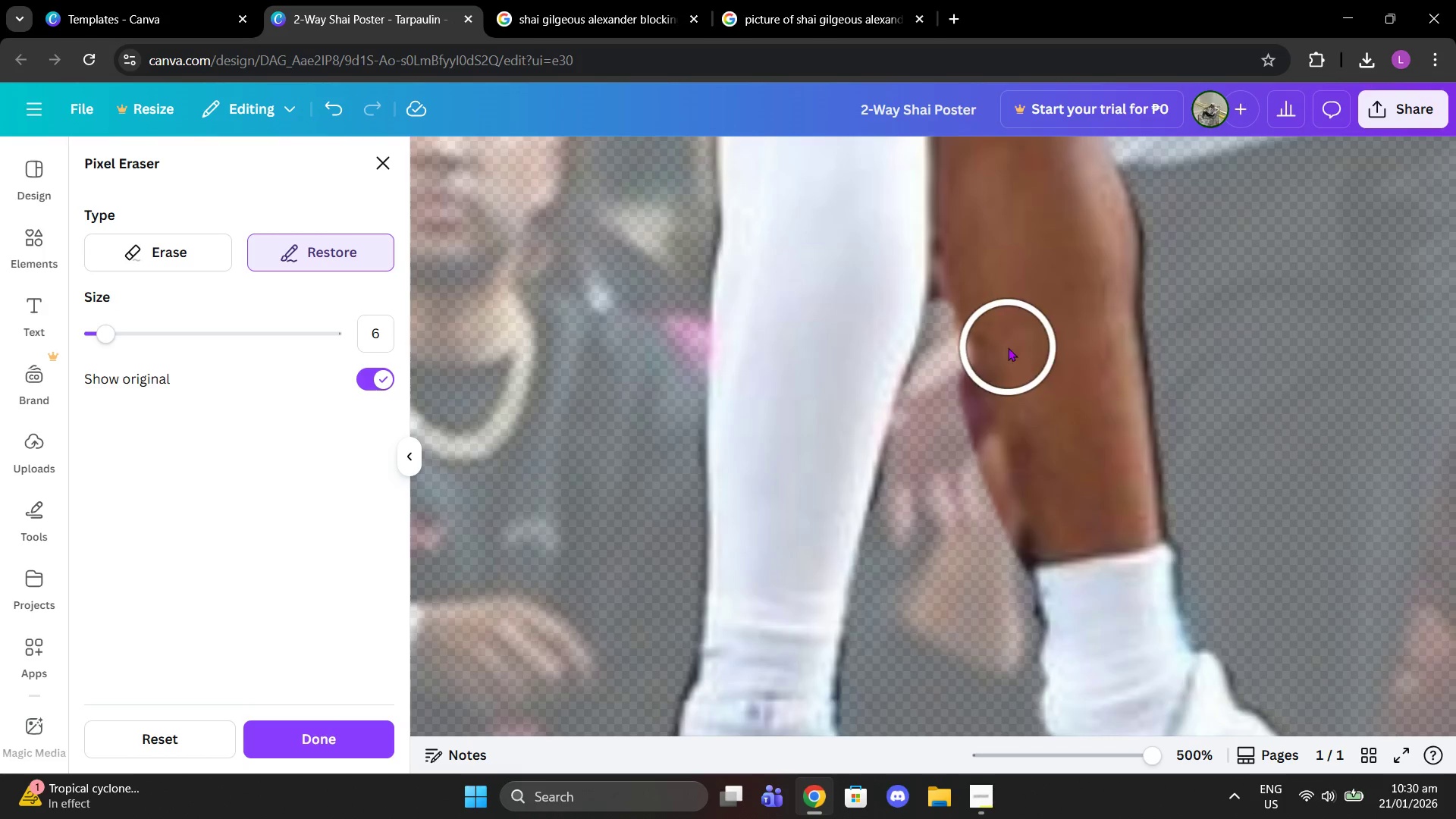 
left_click_drag(start_coordinate=[1001, 349], to_coordinate=[949, 202])
 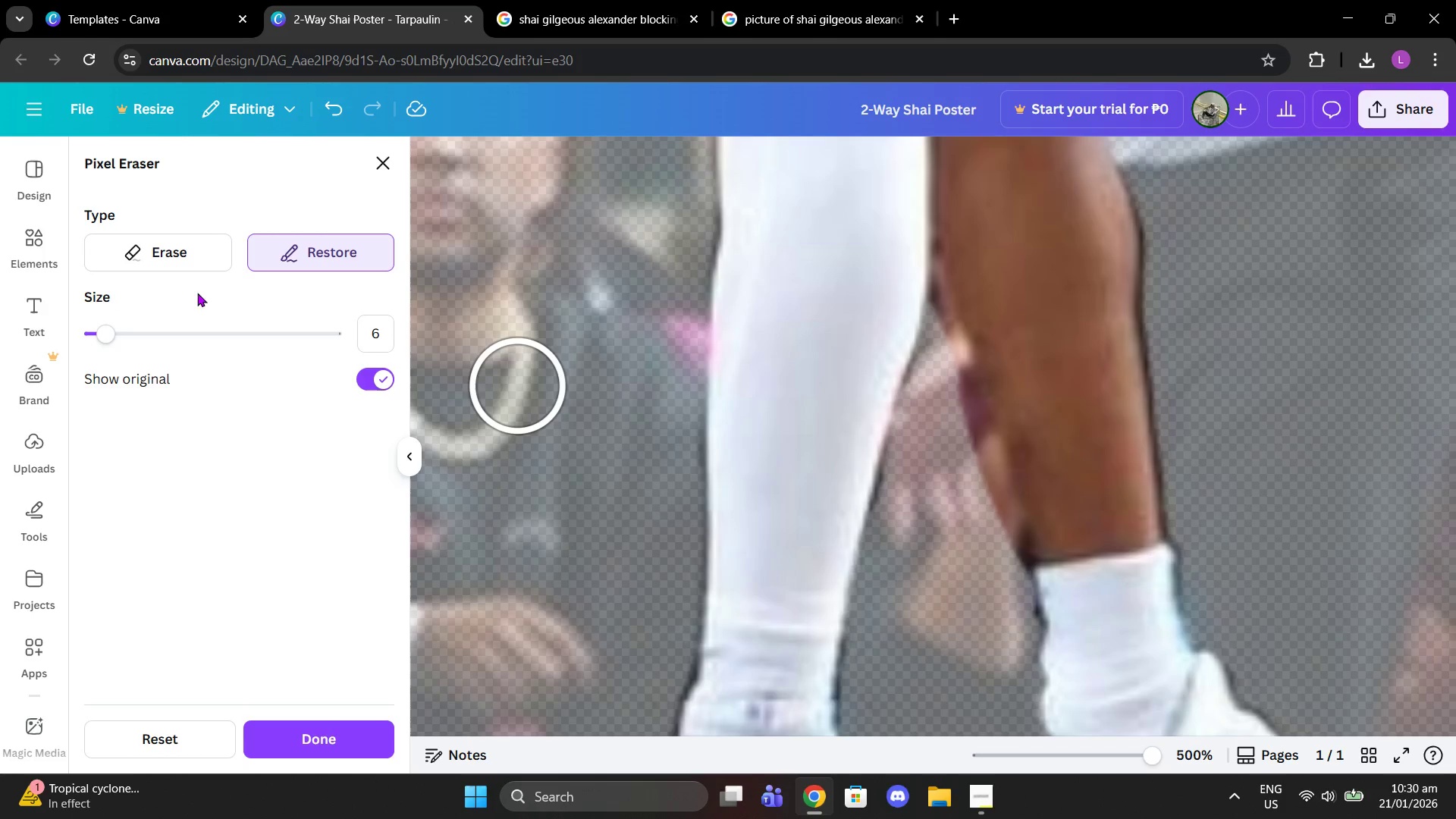 
left_click_drag(start_coordinate=[179, 284], to_coordinate=[173, 278])
 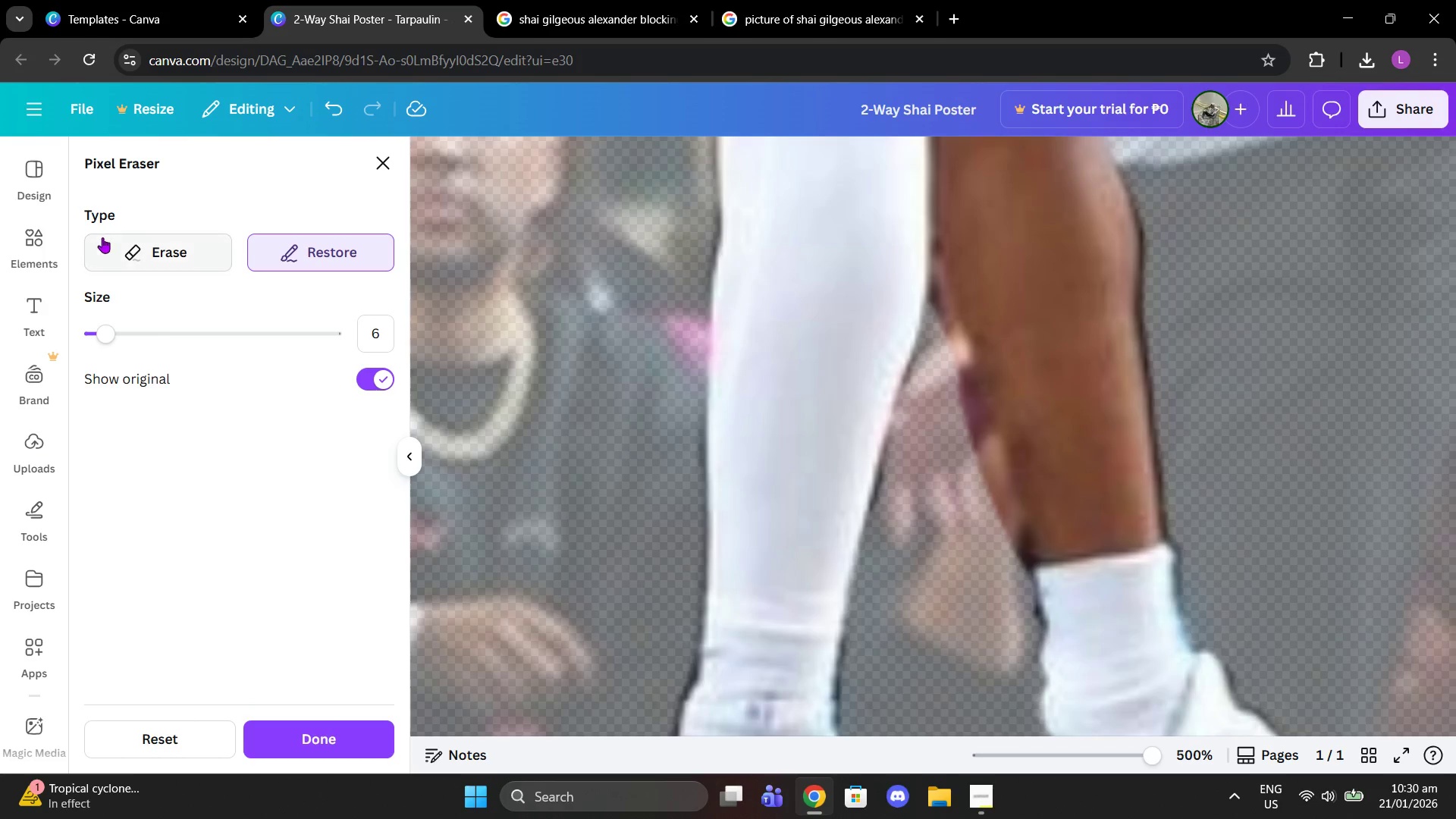 
left_click([104, 237])
 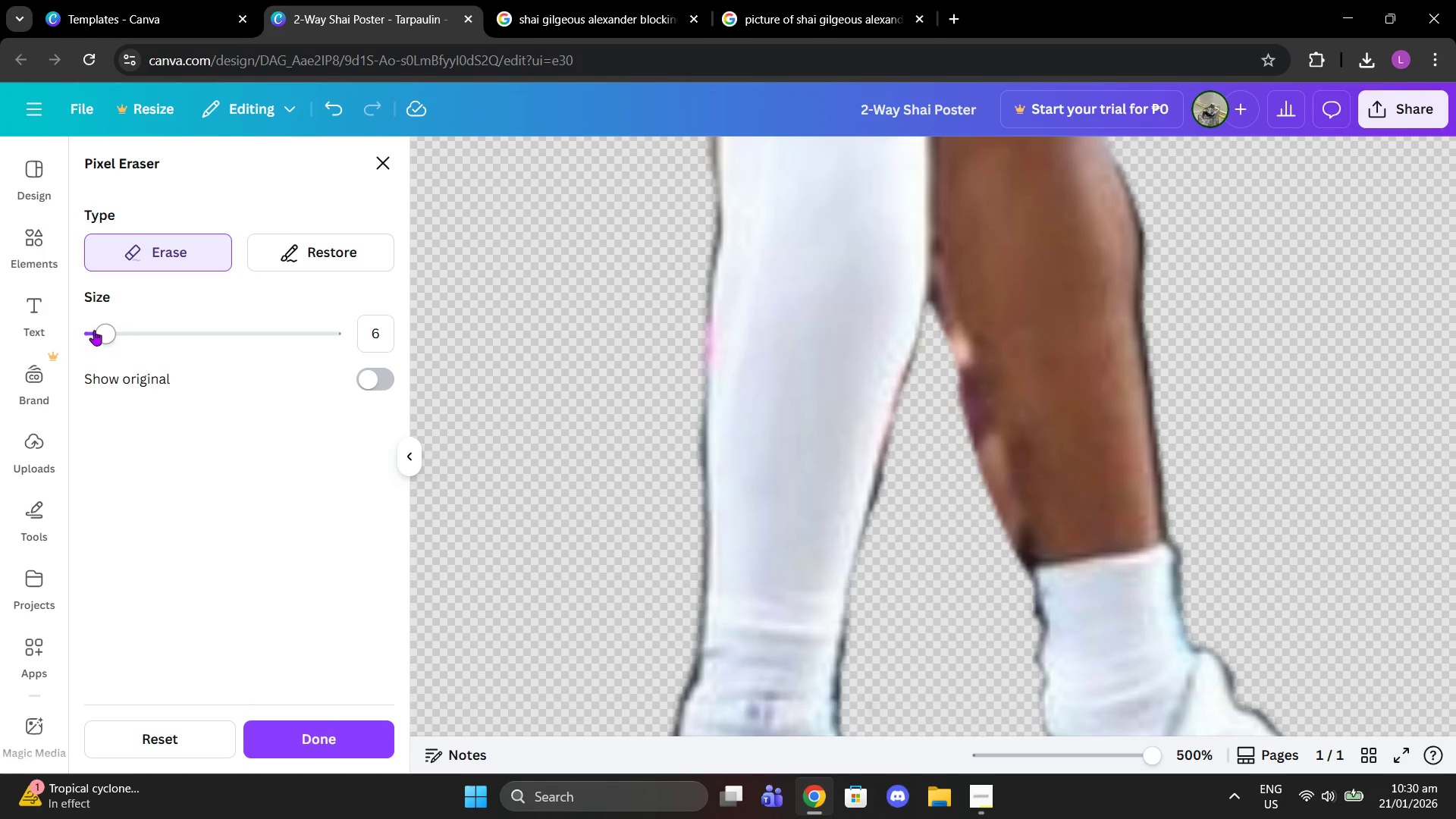 
left_click_drag(start_coordinate=[89, 329], to_coordinate=[75, 328])
 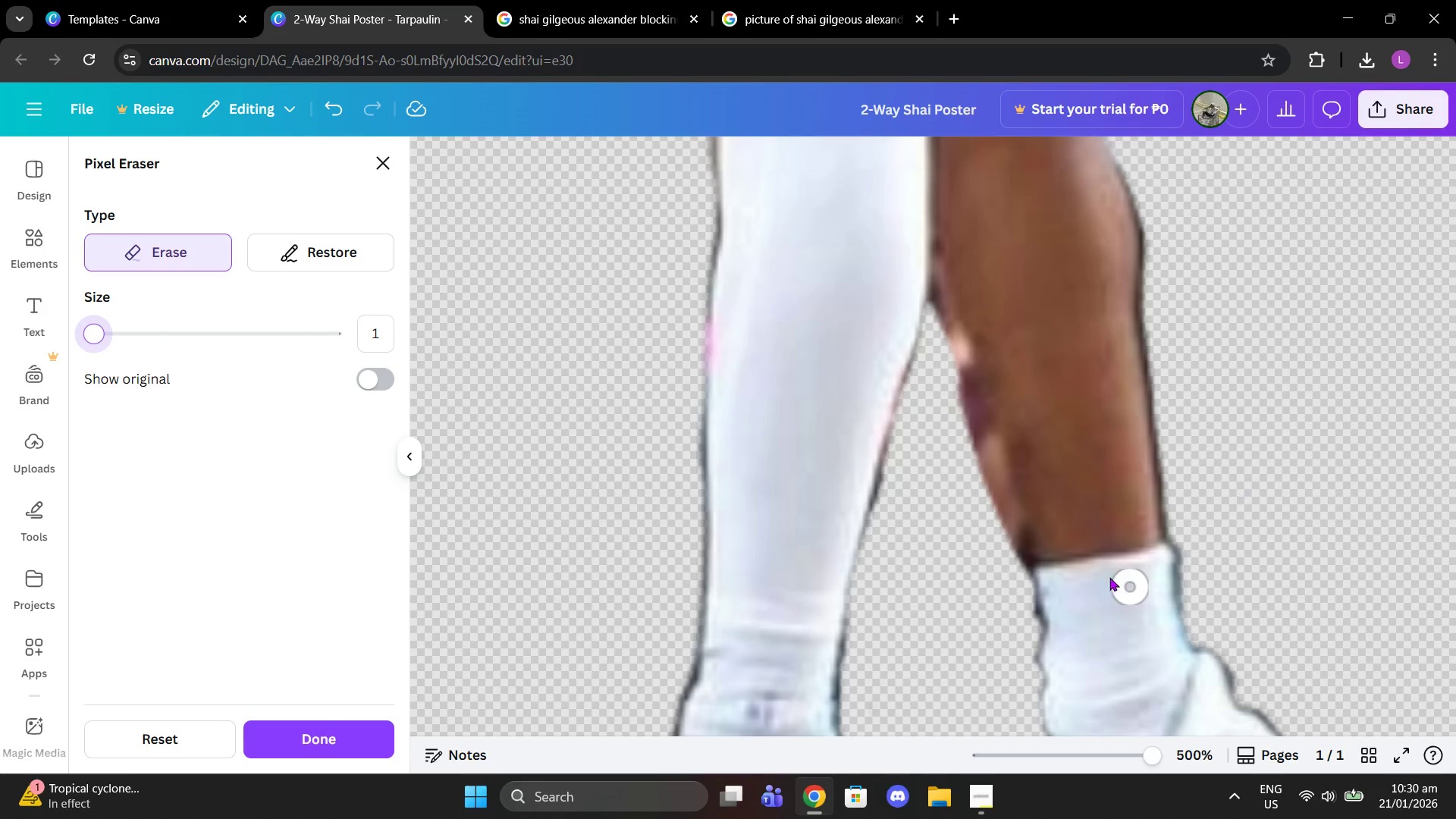 
scroll: coordinate [956, 462], scroll_direction: down, amount: 4.0
 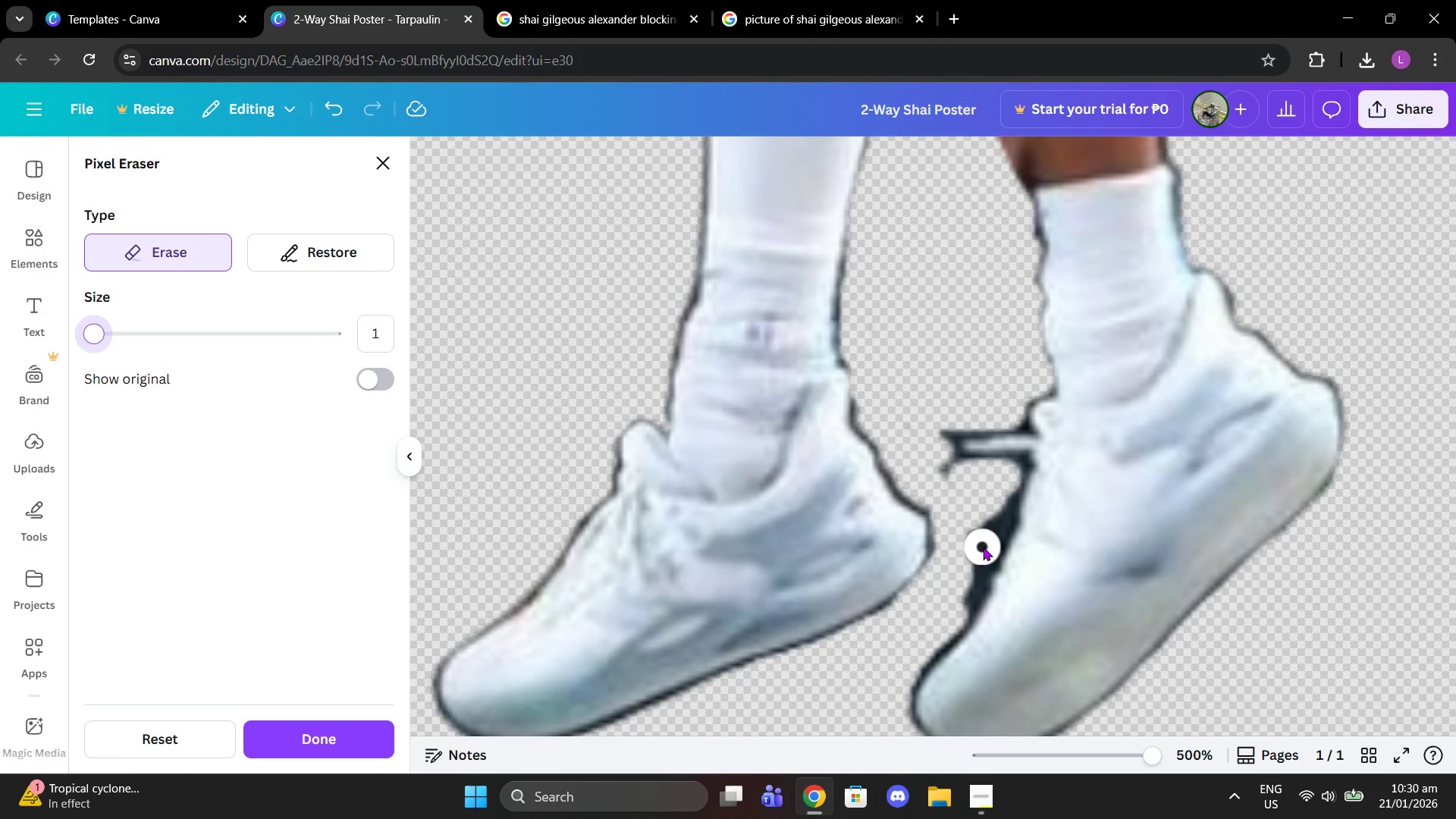 
left_click([984, 544])
 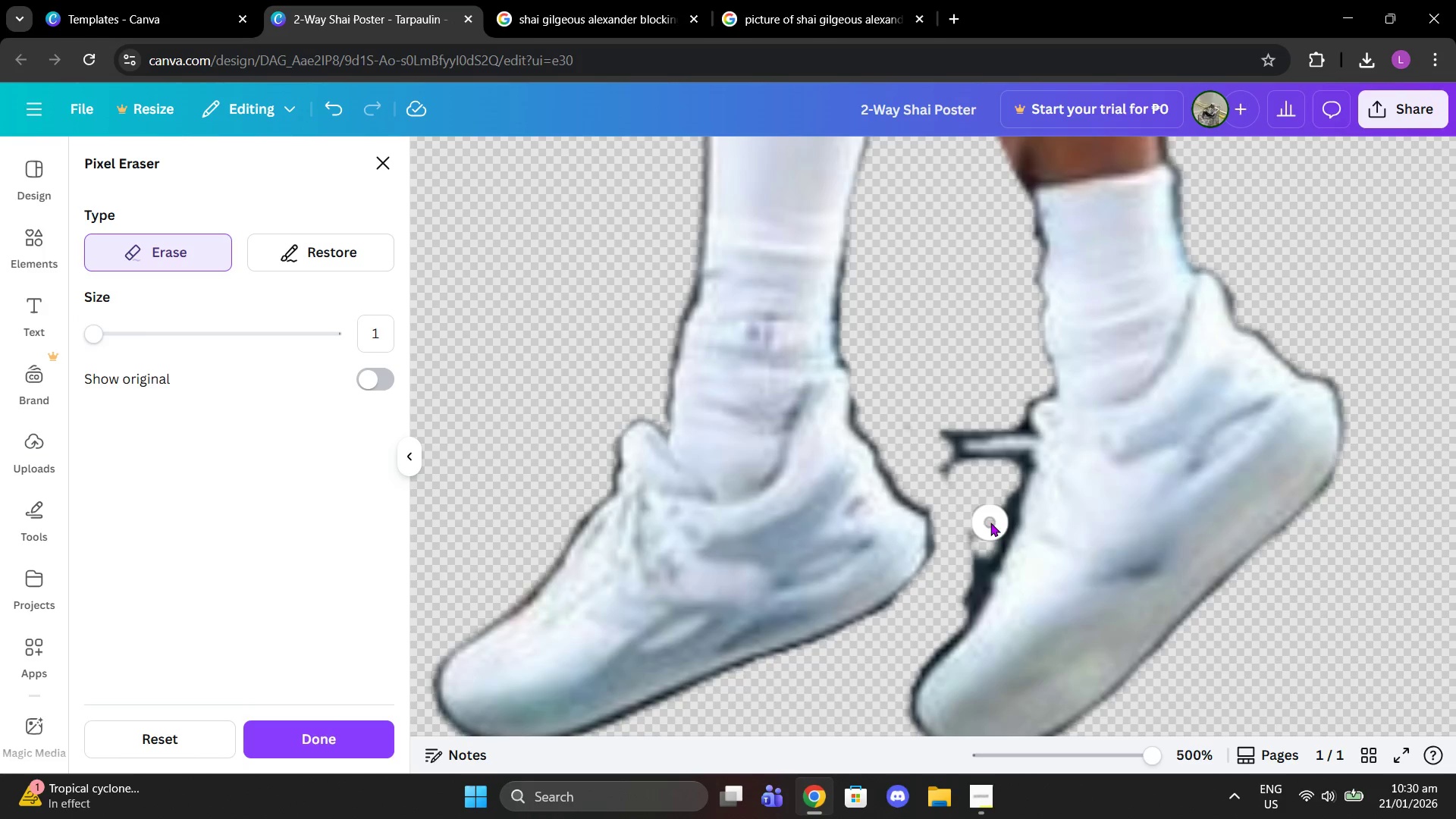 
double_click([994, 522])
 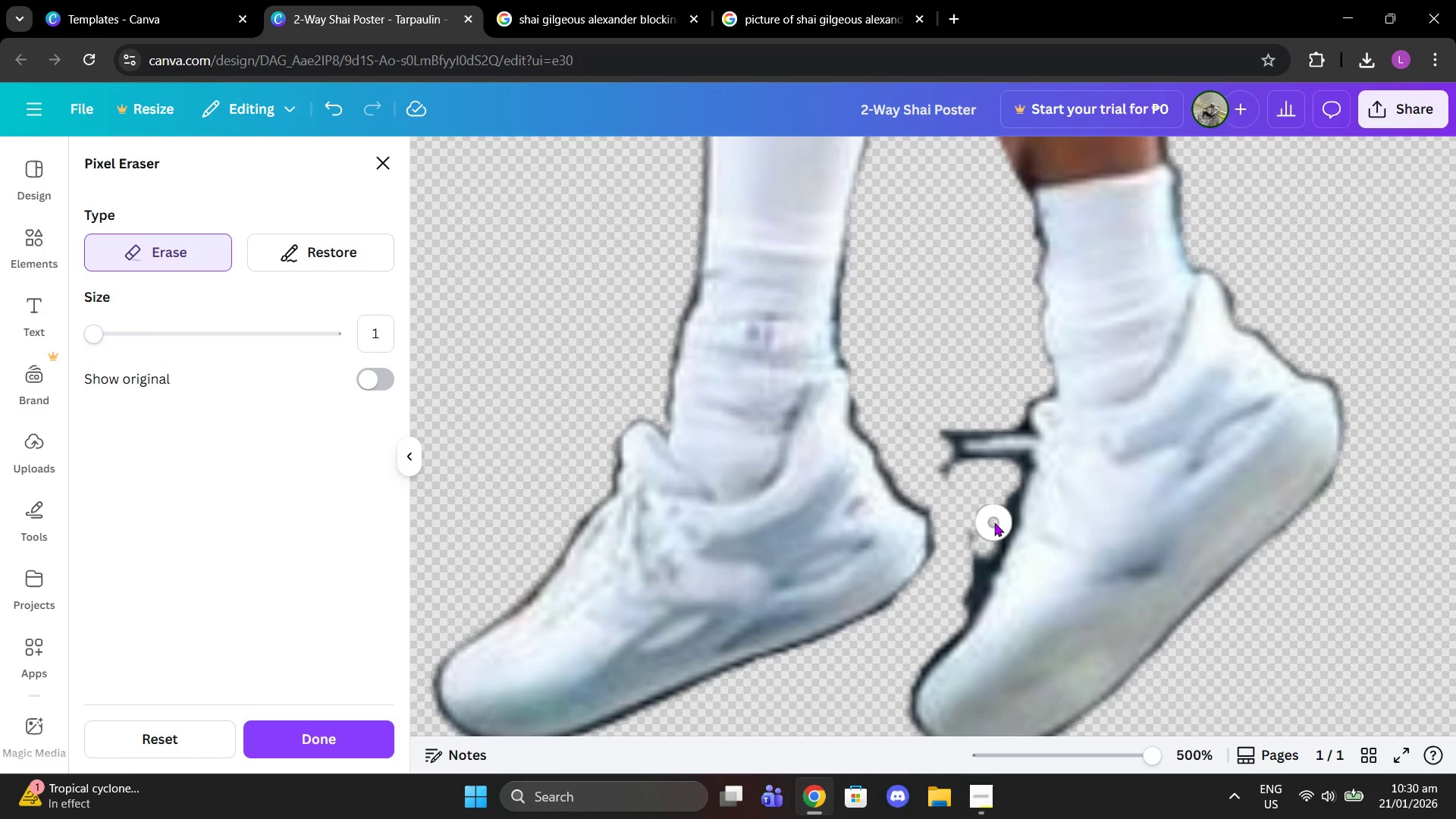 
left_click_drag(start_coordinate=[994, 522], to_coordinate=[968, 563])
 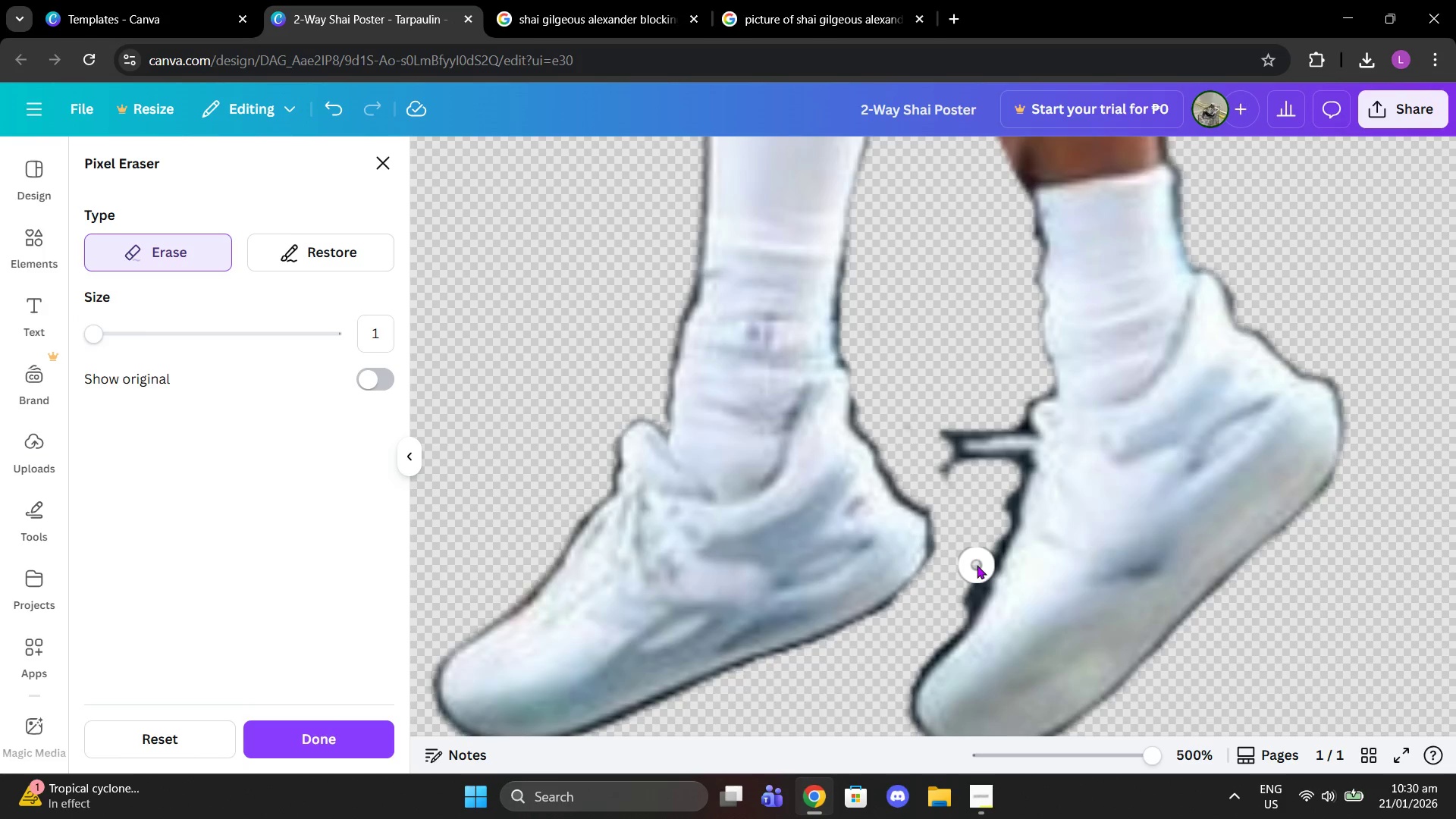 
left_click([977, 565])
 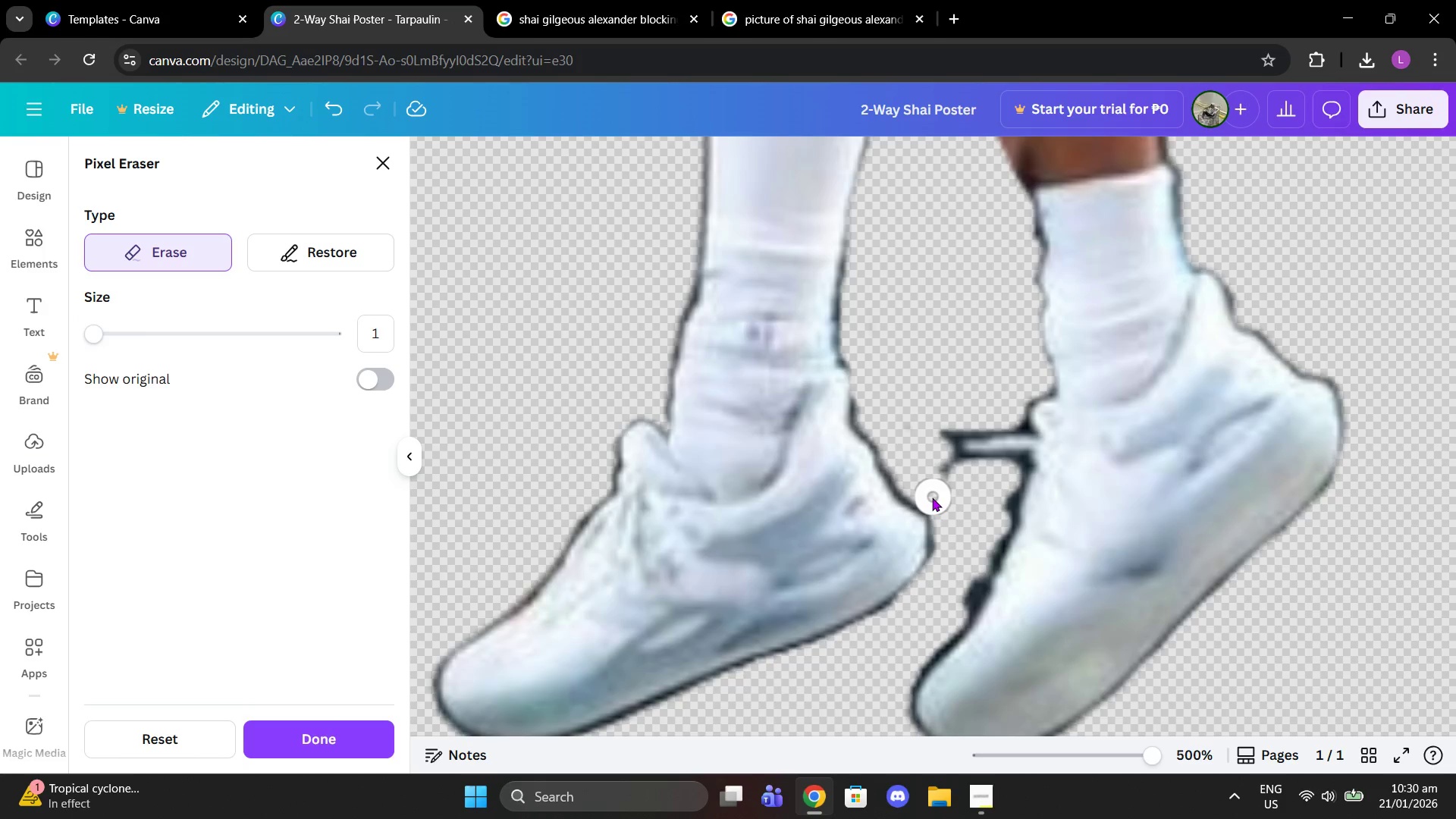 
left_click([930, 500])
 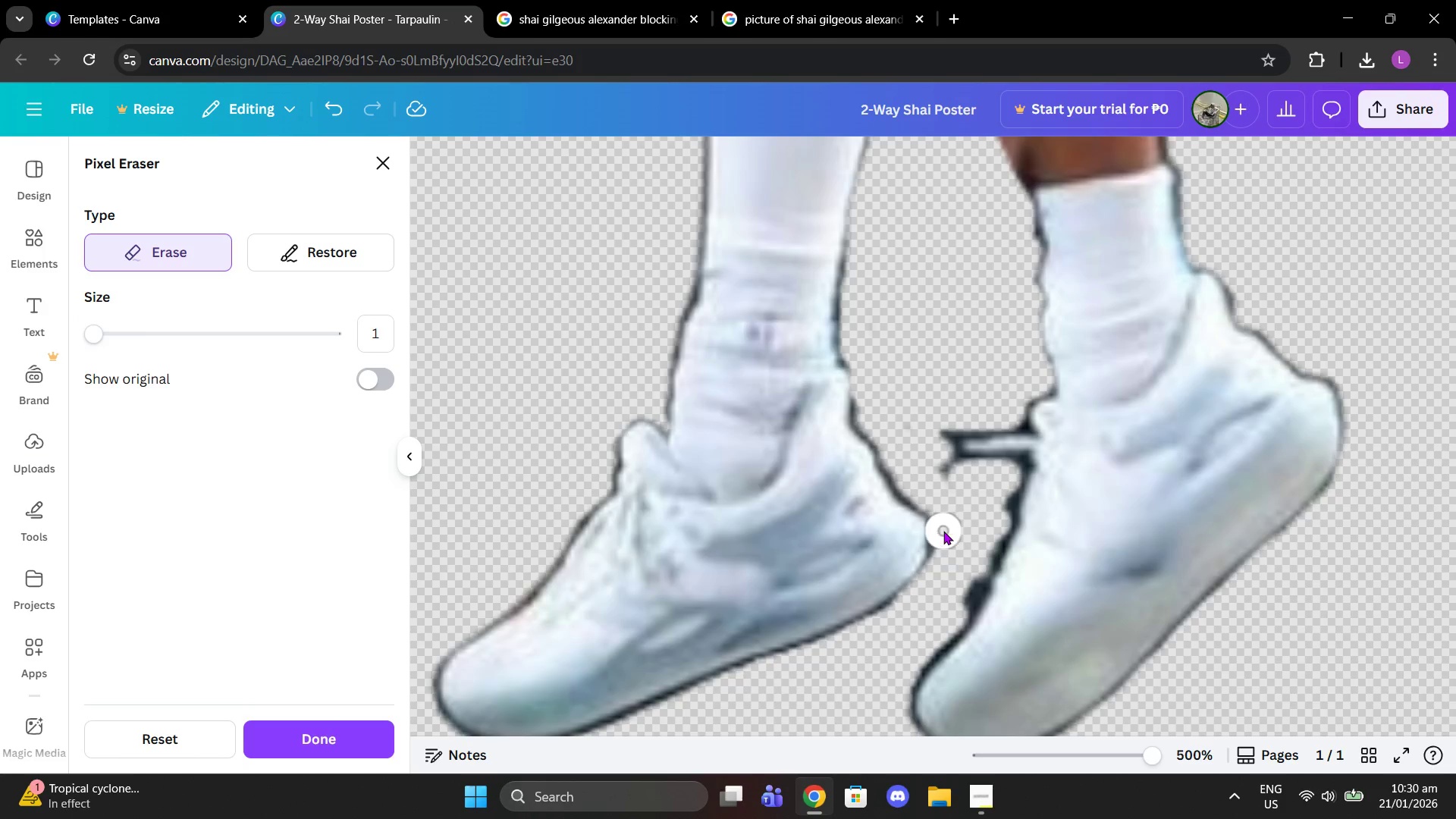 
left_click([943, 531])
 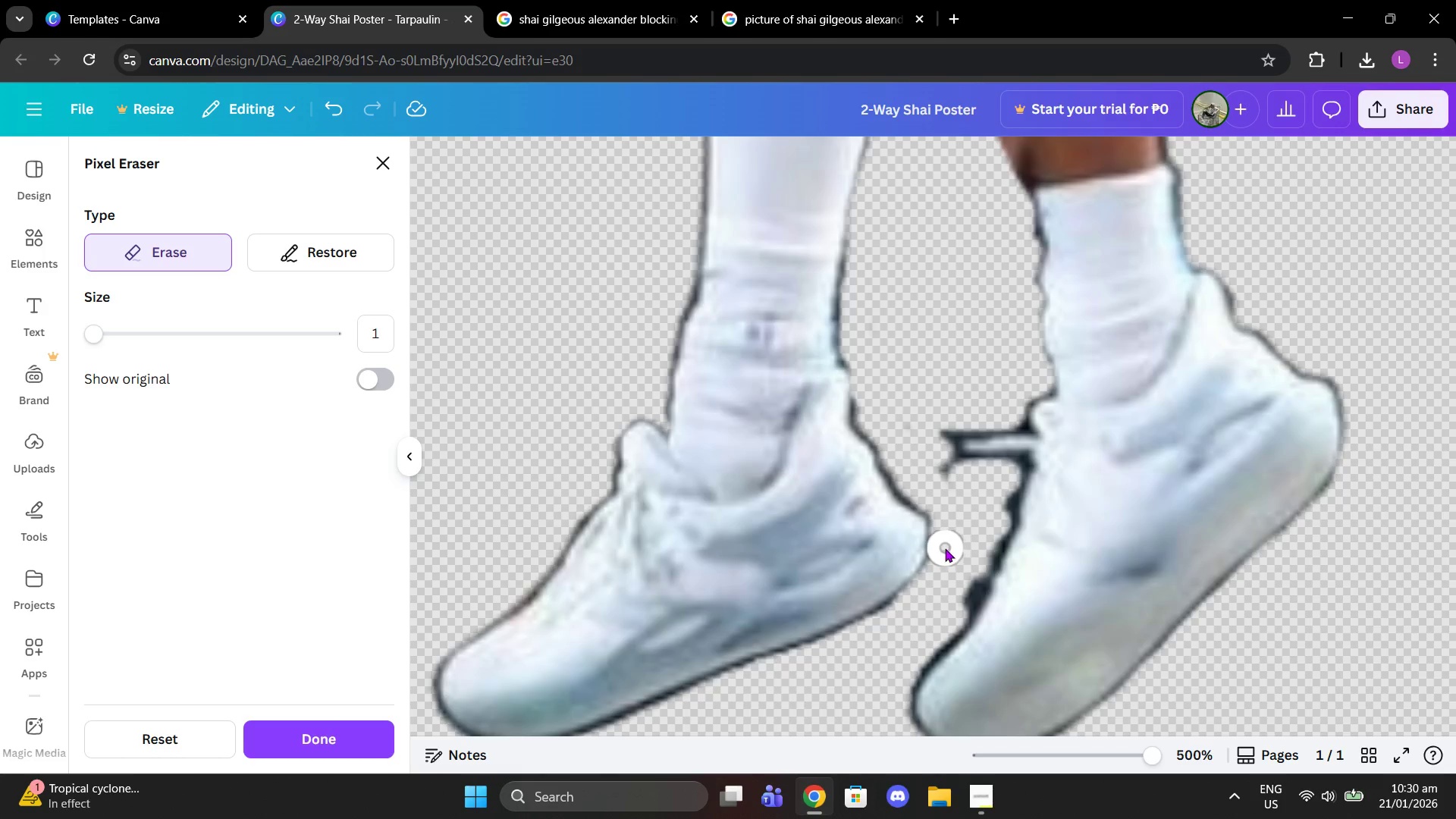 
left_click([943, 548])
 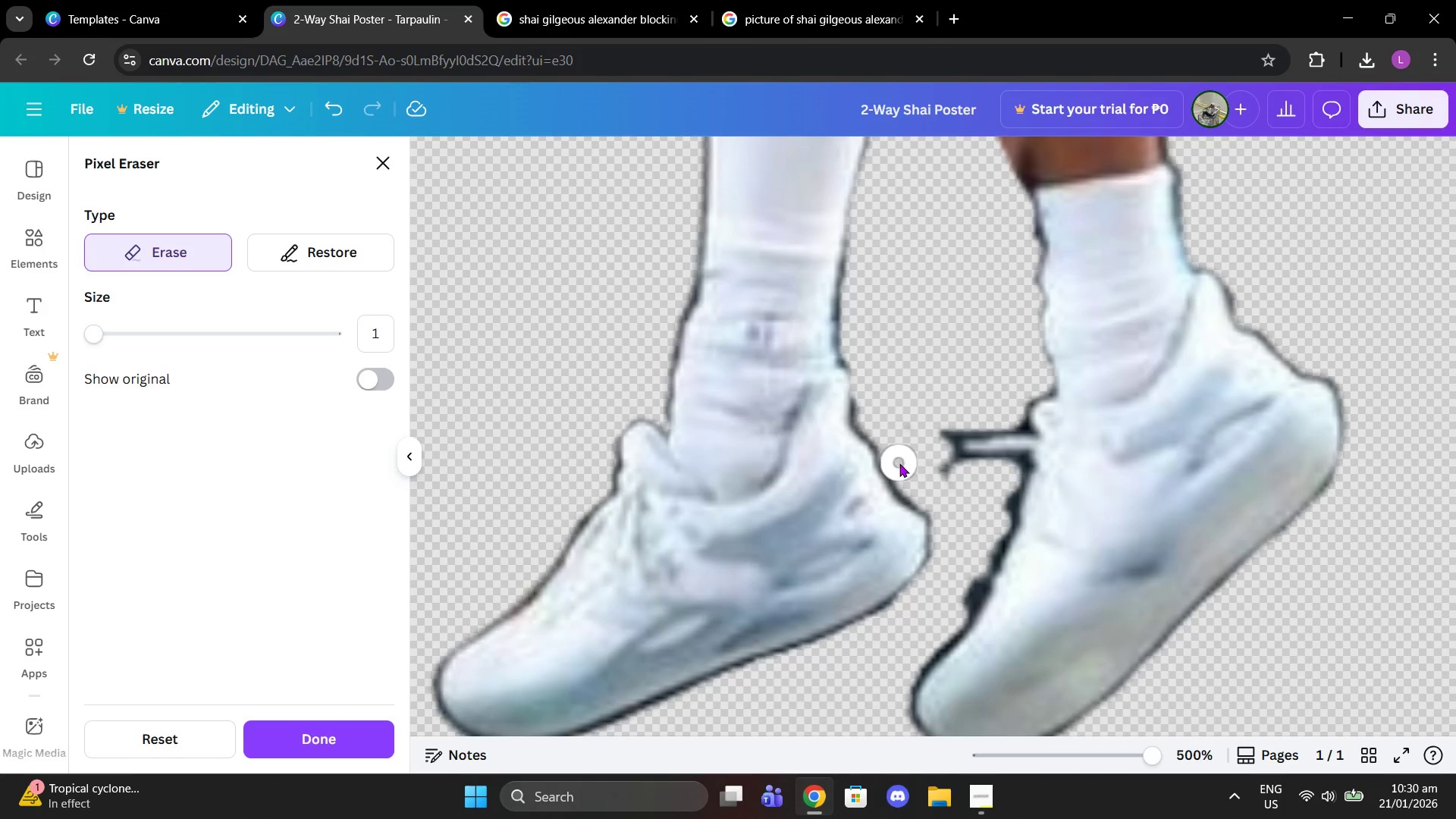 
left_click([896, 463])
 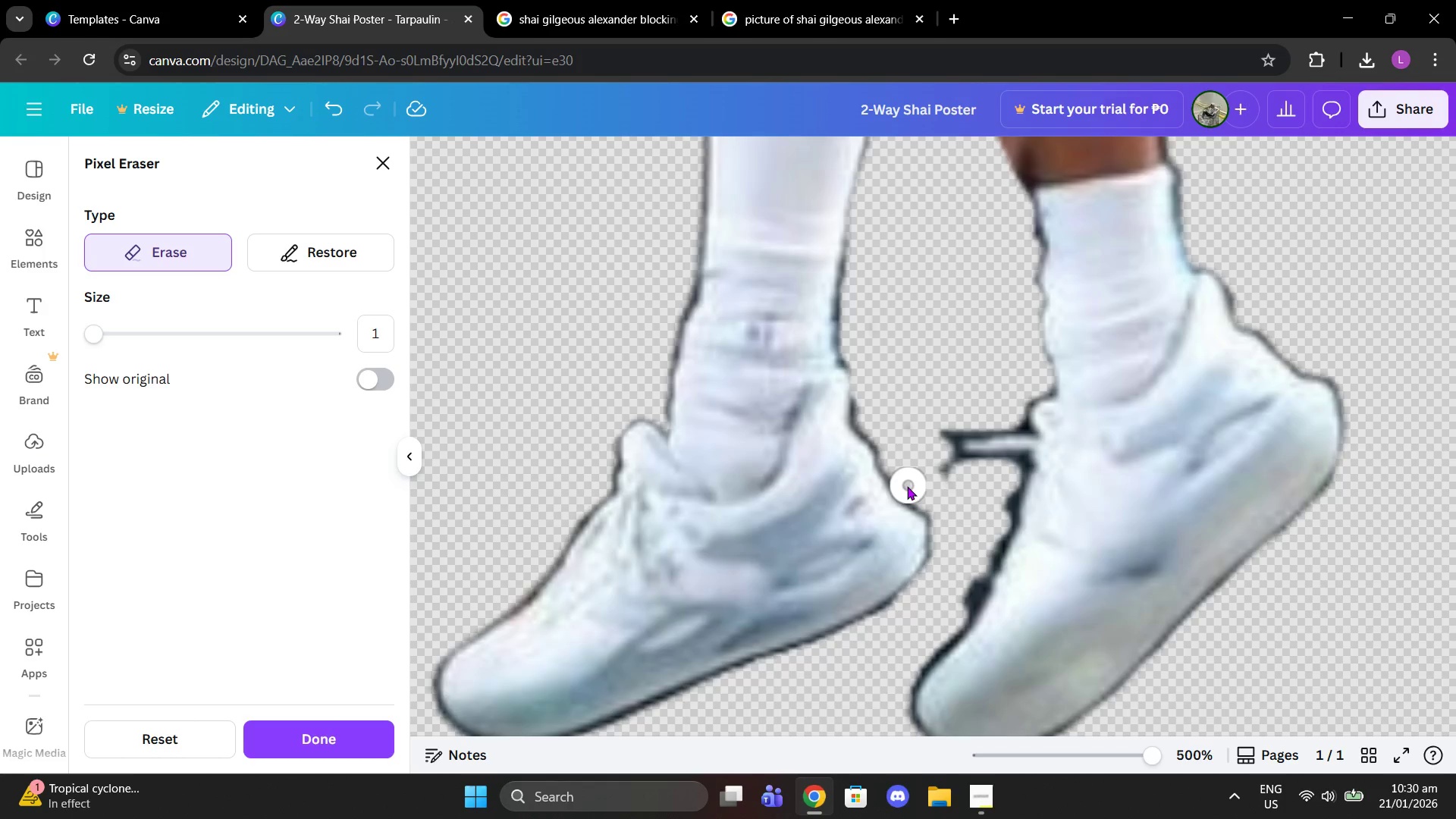 
left_click([905, 485])
 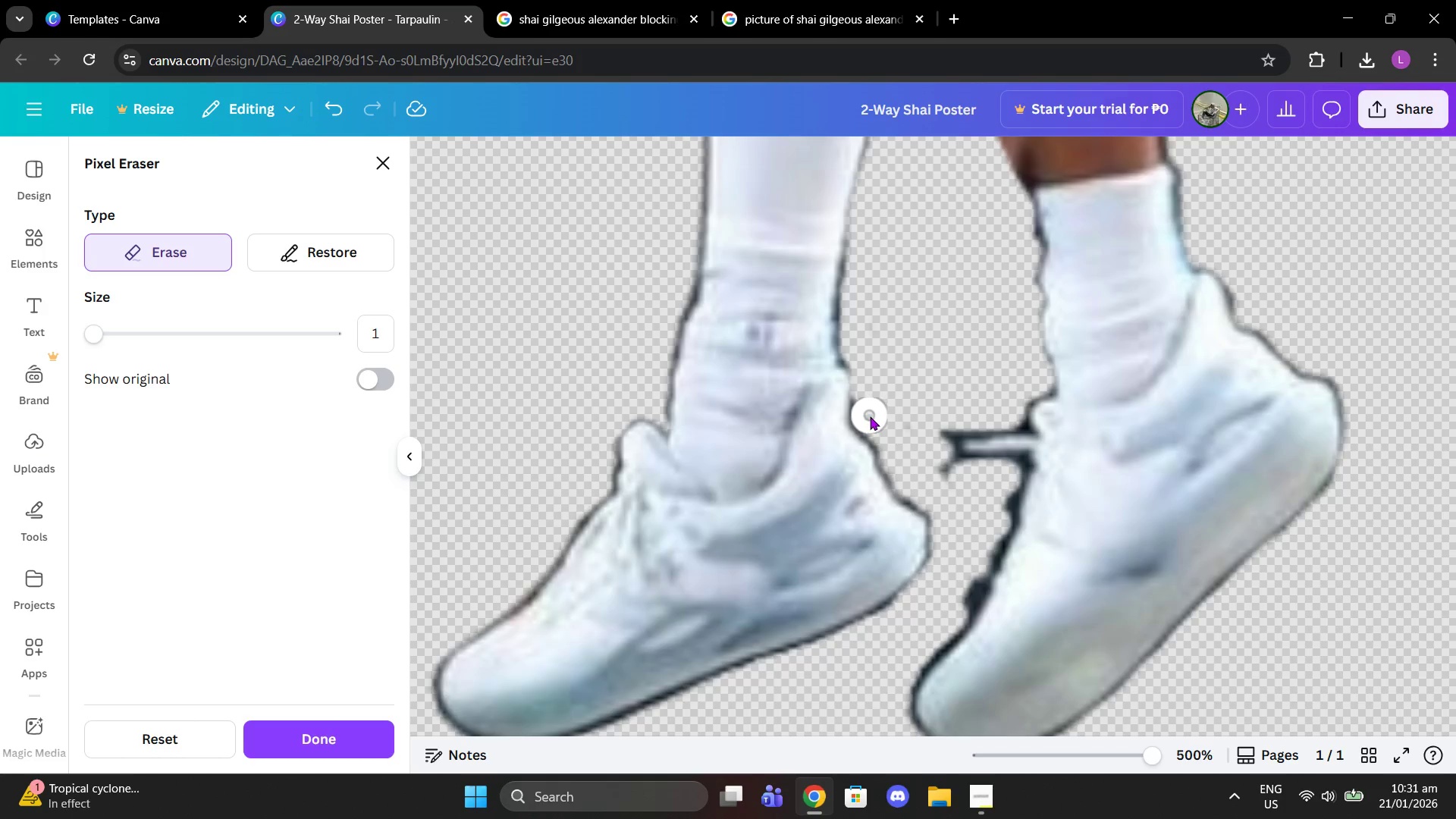 
left_click([863, 422])
 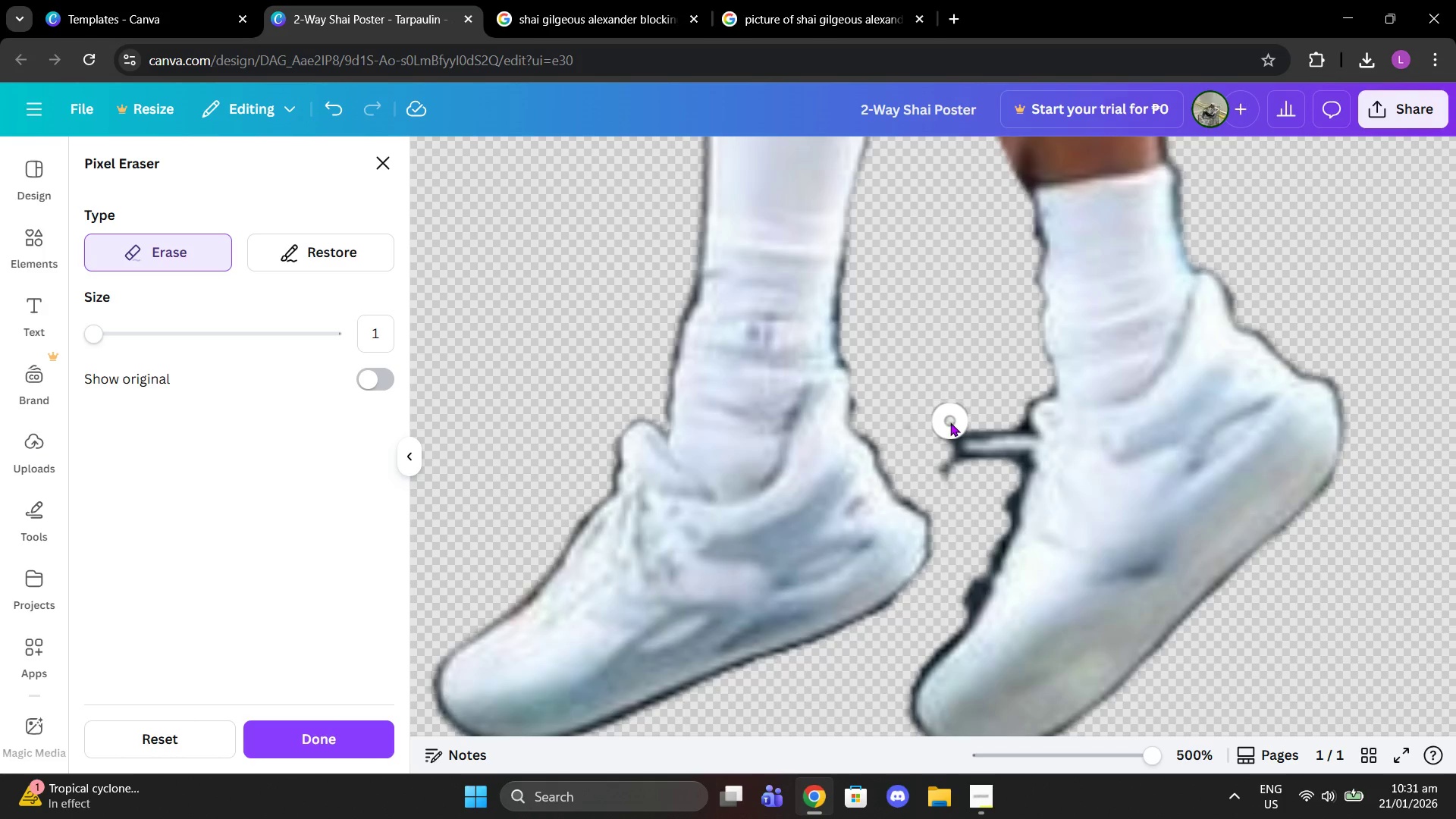 
left_click([950, 422])
 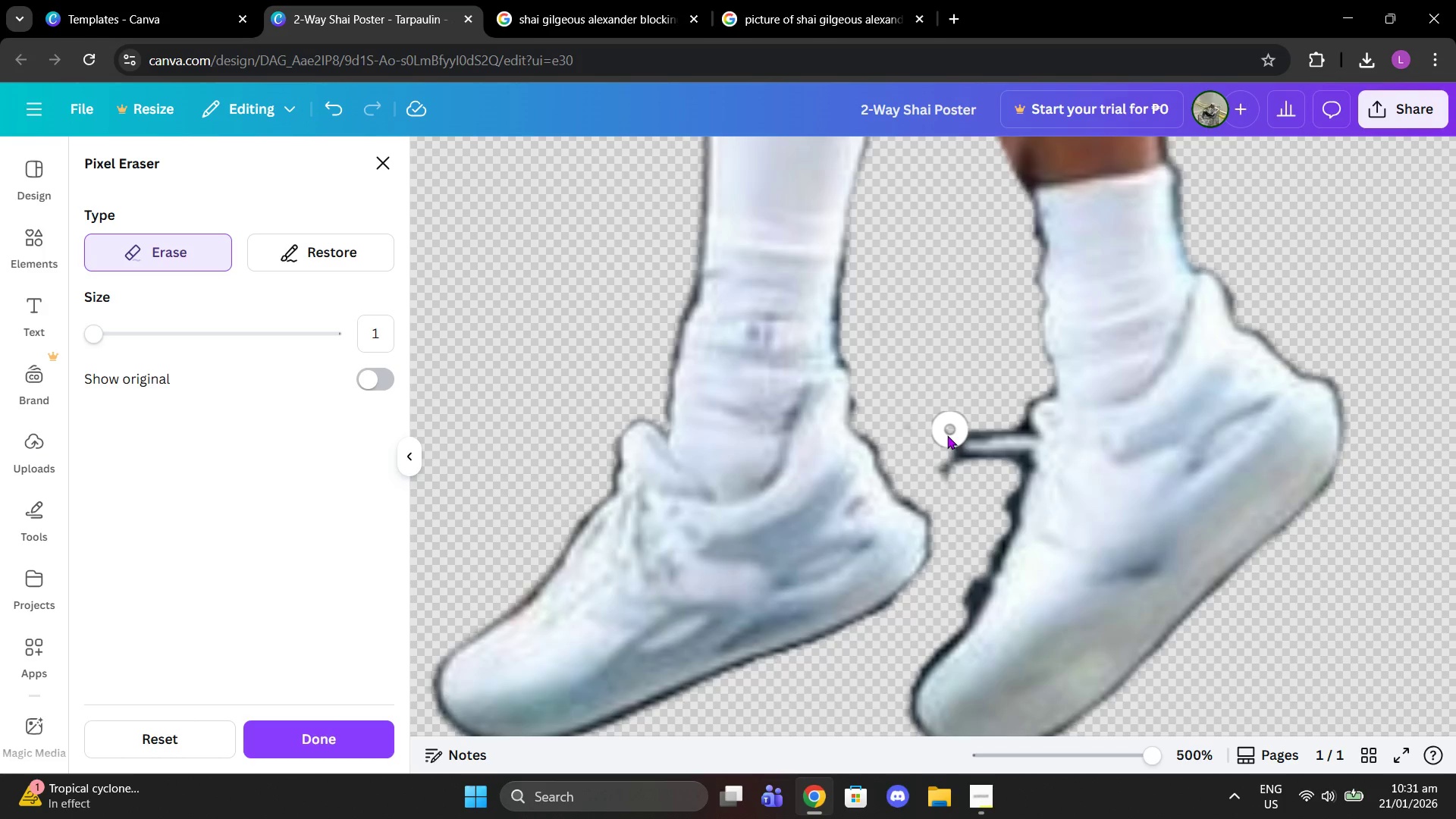 
double_click([946, 435])
 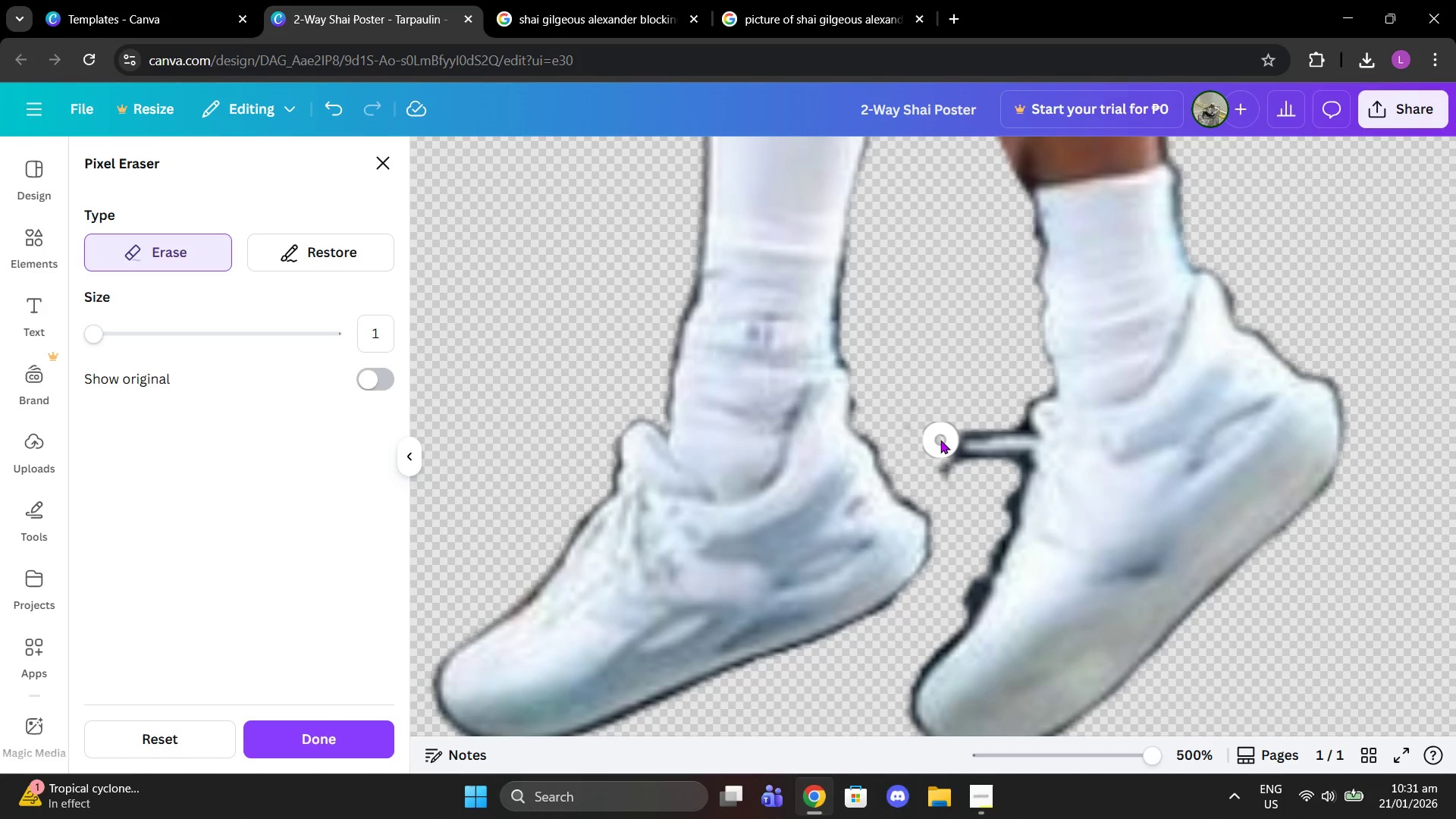 
triple_click([940, 440])
 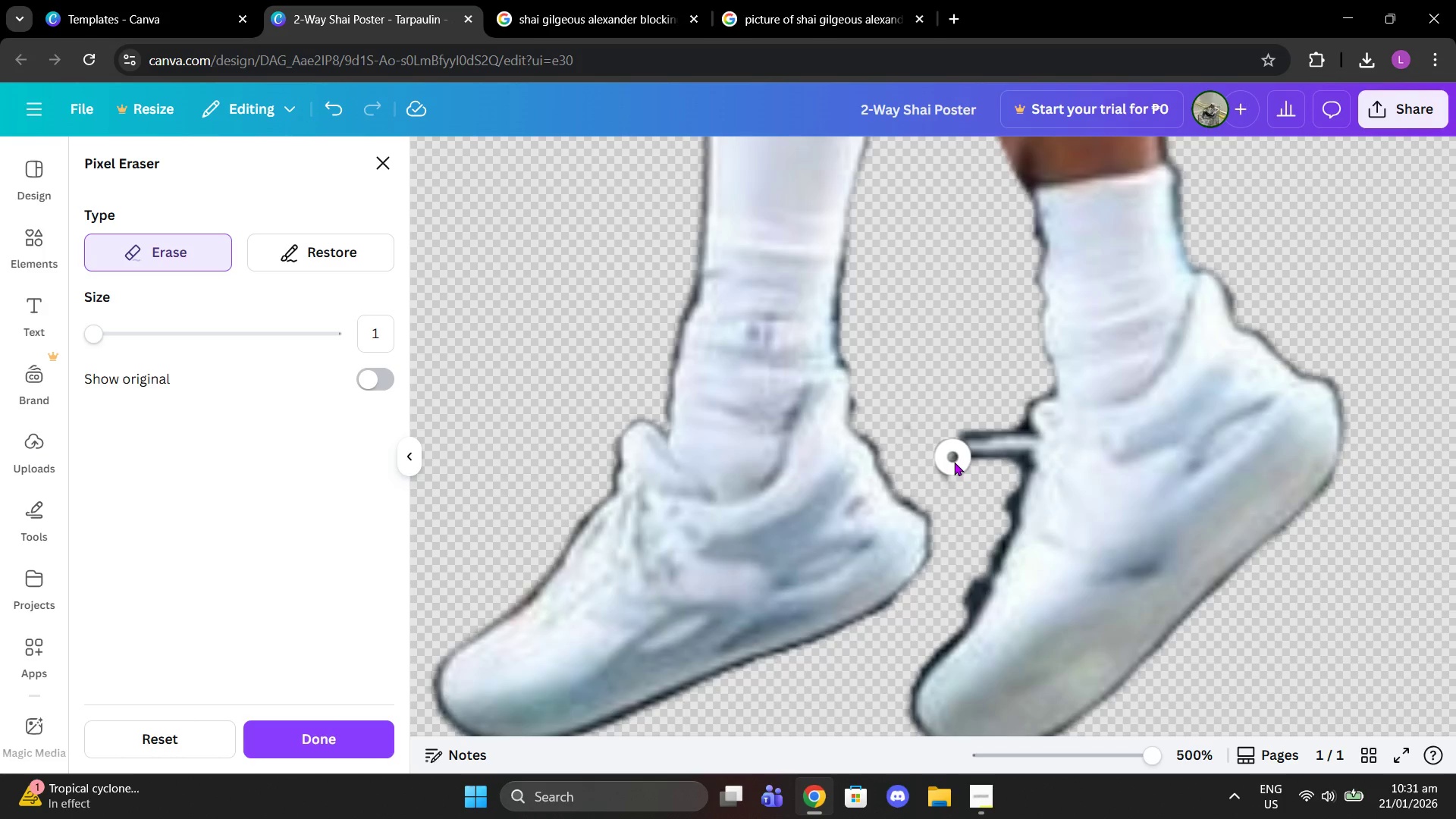 
triple_click([954, 462])
 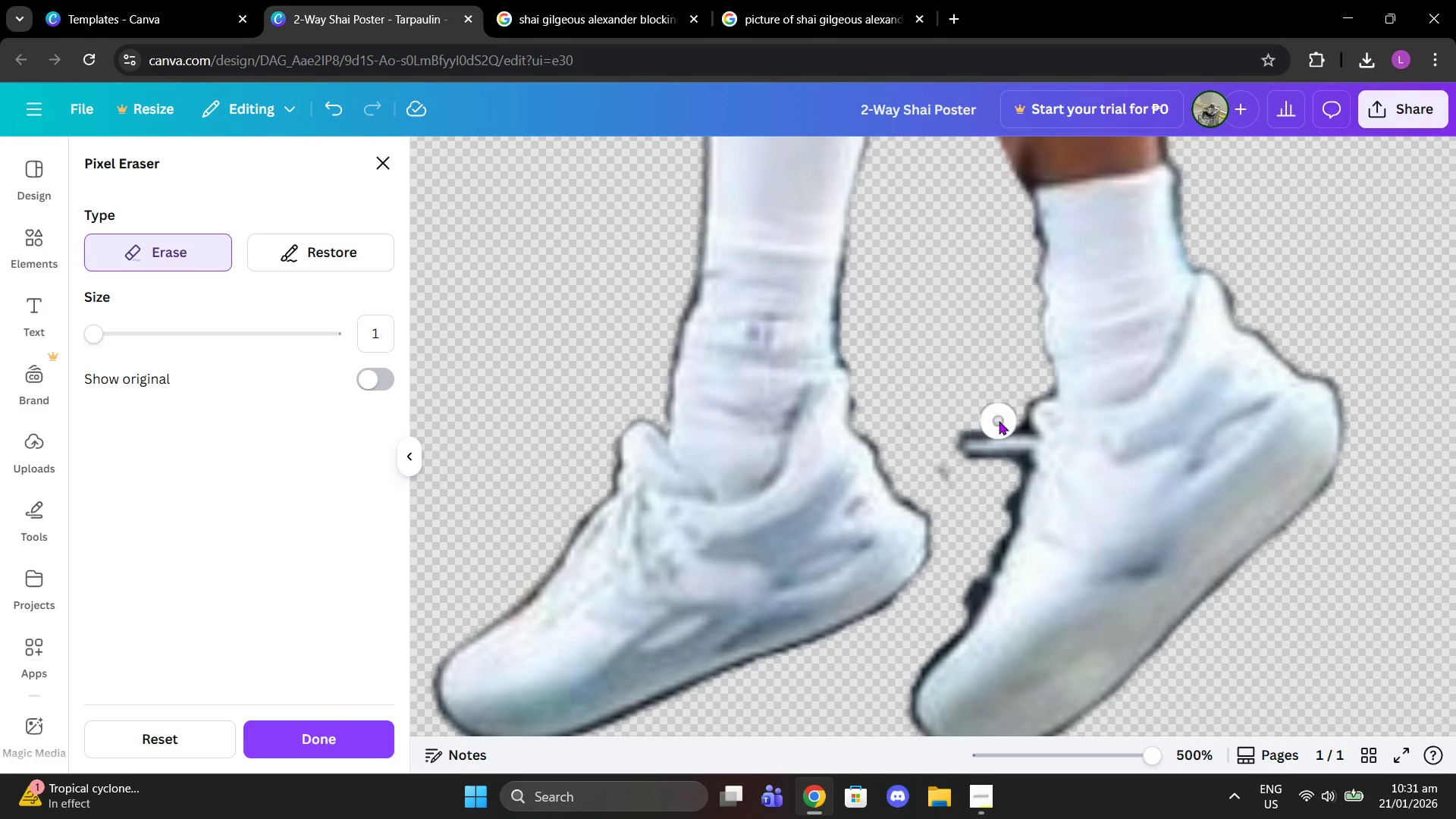 
left_click([988, 418])
 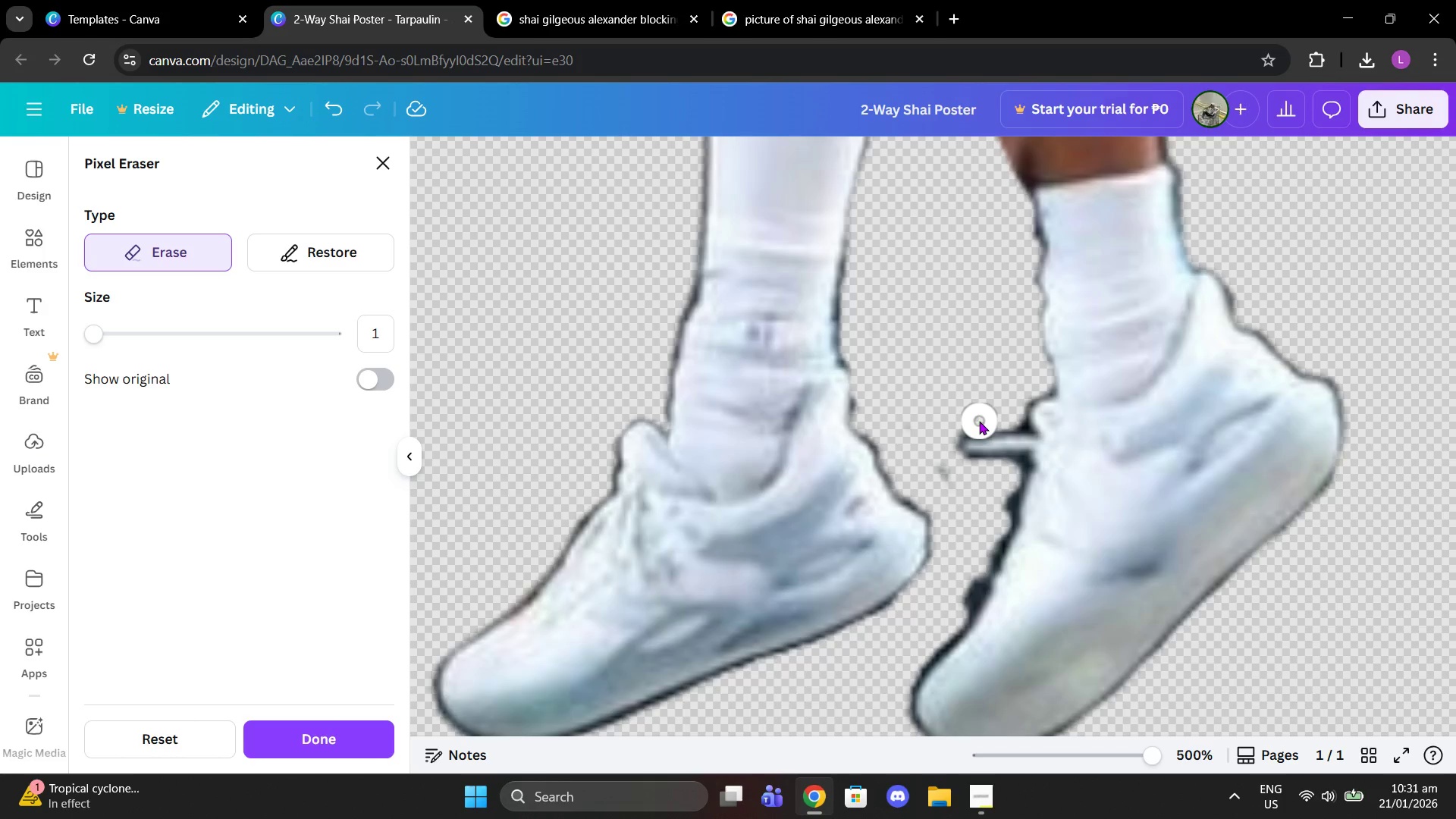 
left_click([977, 421])
 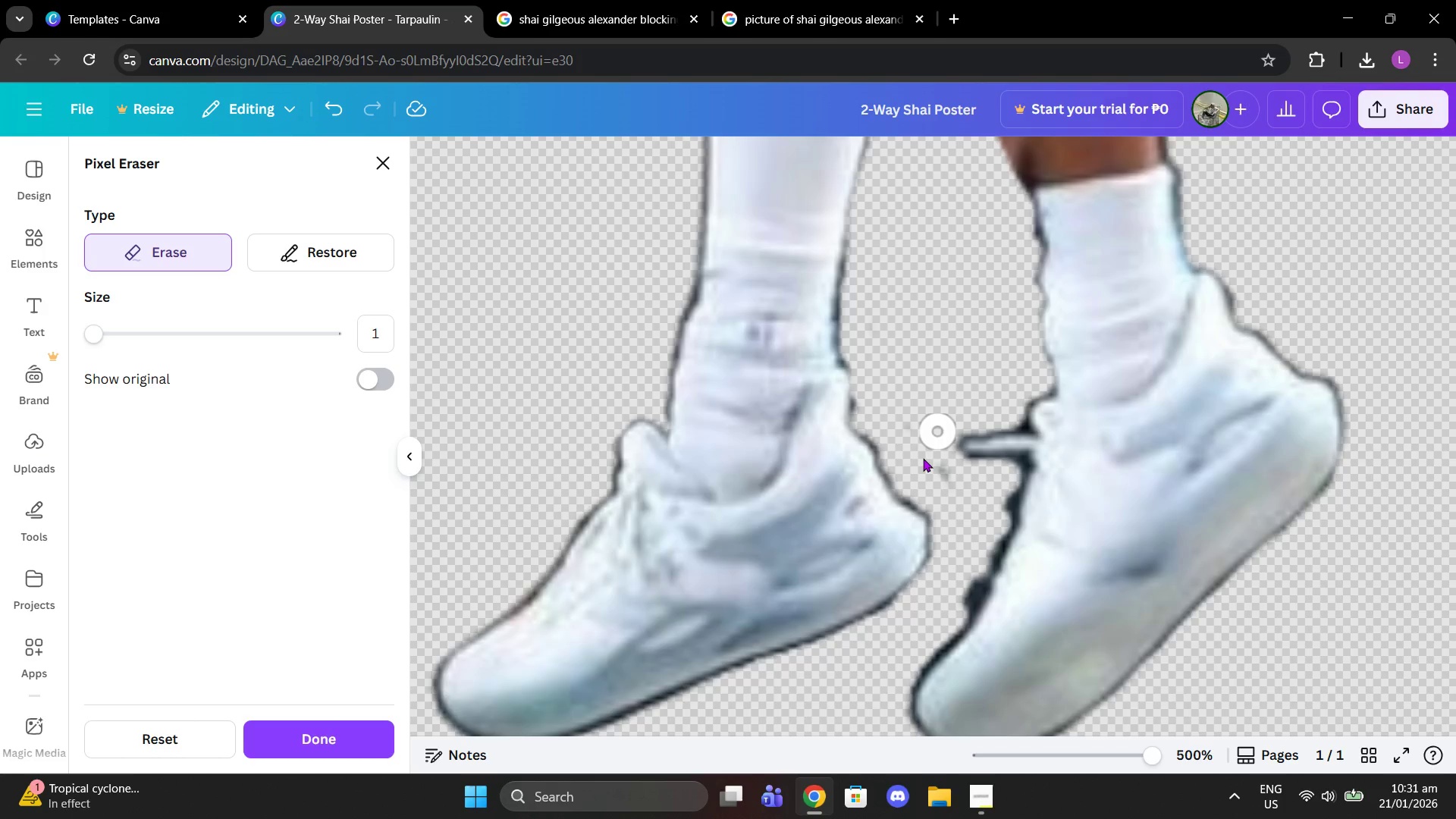 
left_click_drag(start_coordinate=[930, 467], to_coordinate=[991, 501])
 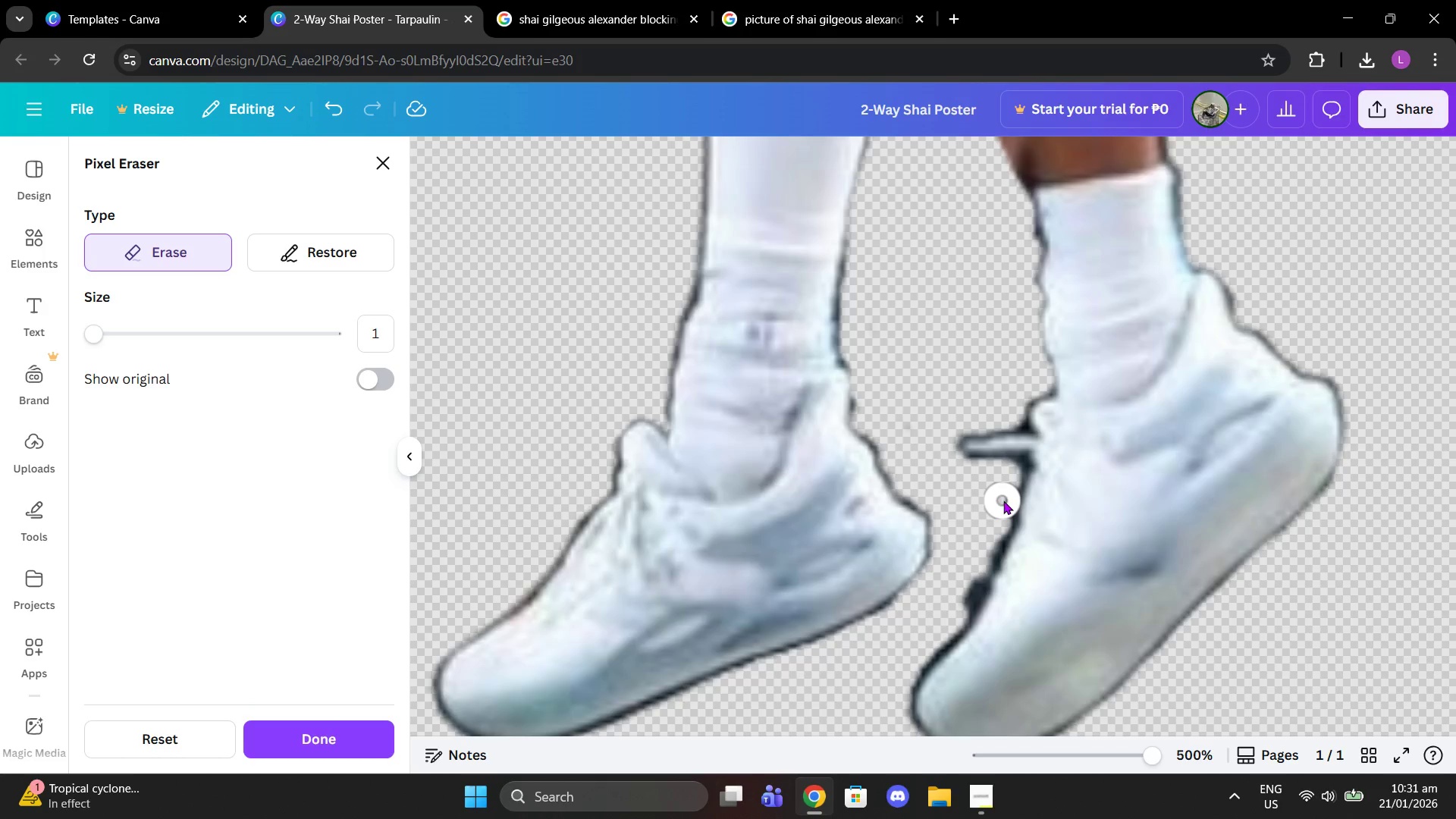 
left_click([1003, 500])
 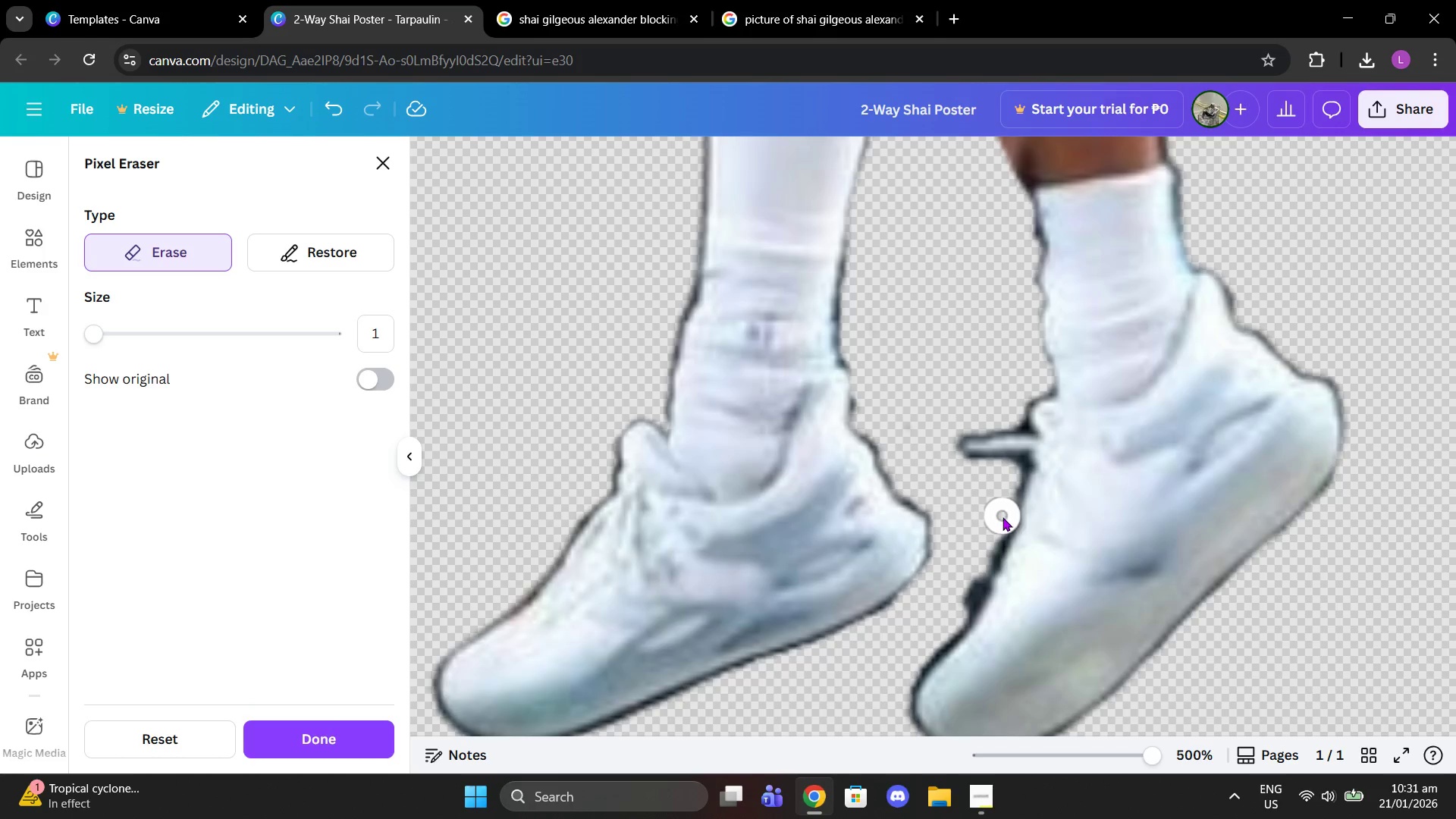 
left_click([1002, 517])
 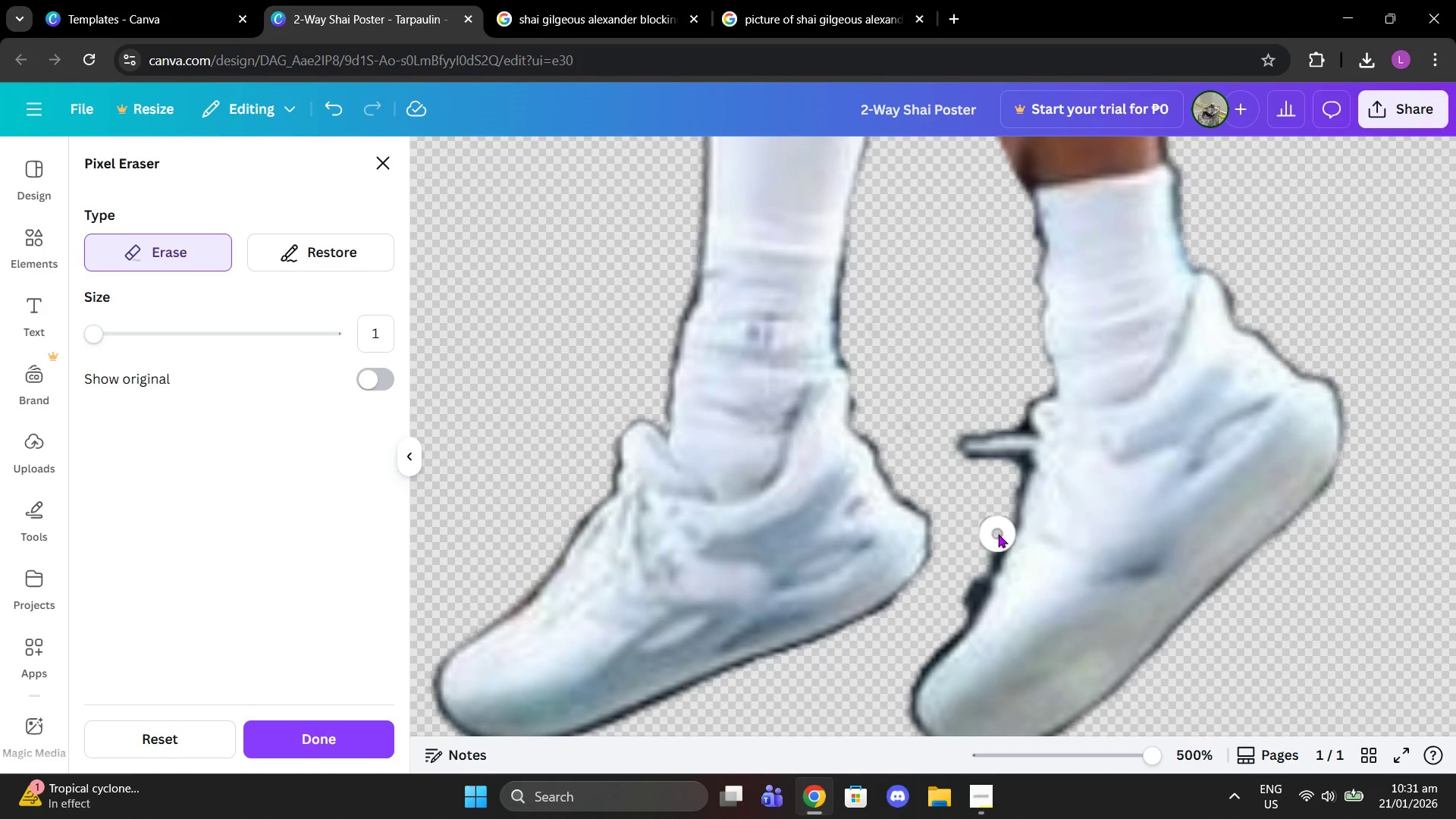 
left_click_drag(start_coordinate=[998, 534], to_coordinate=[983, 557])
 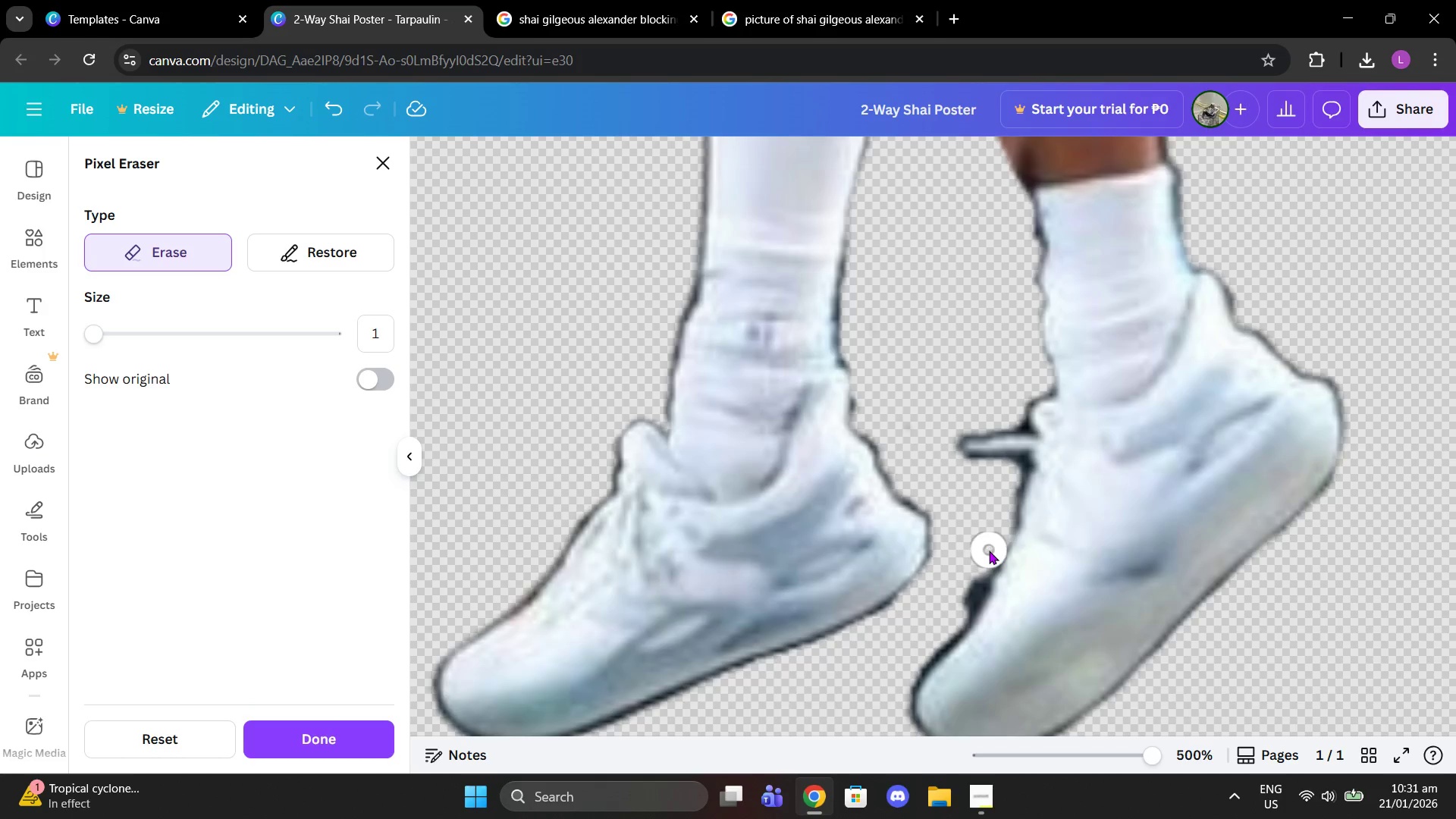 
left_click([989, 551])
 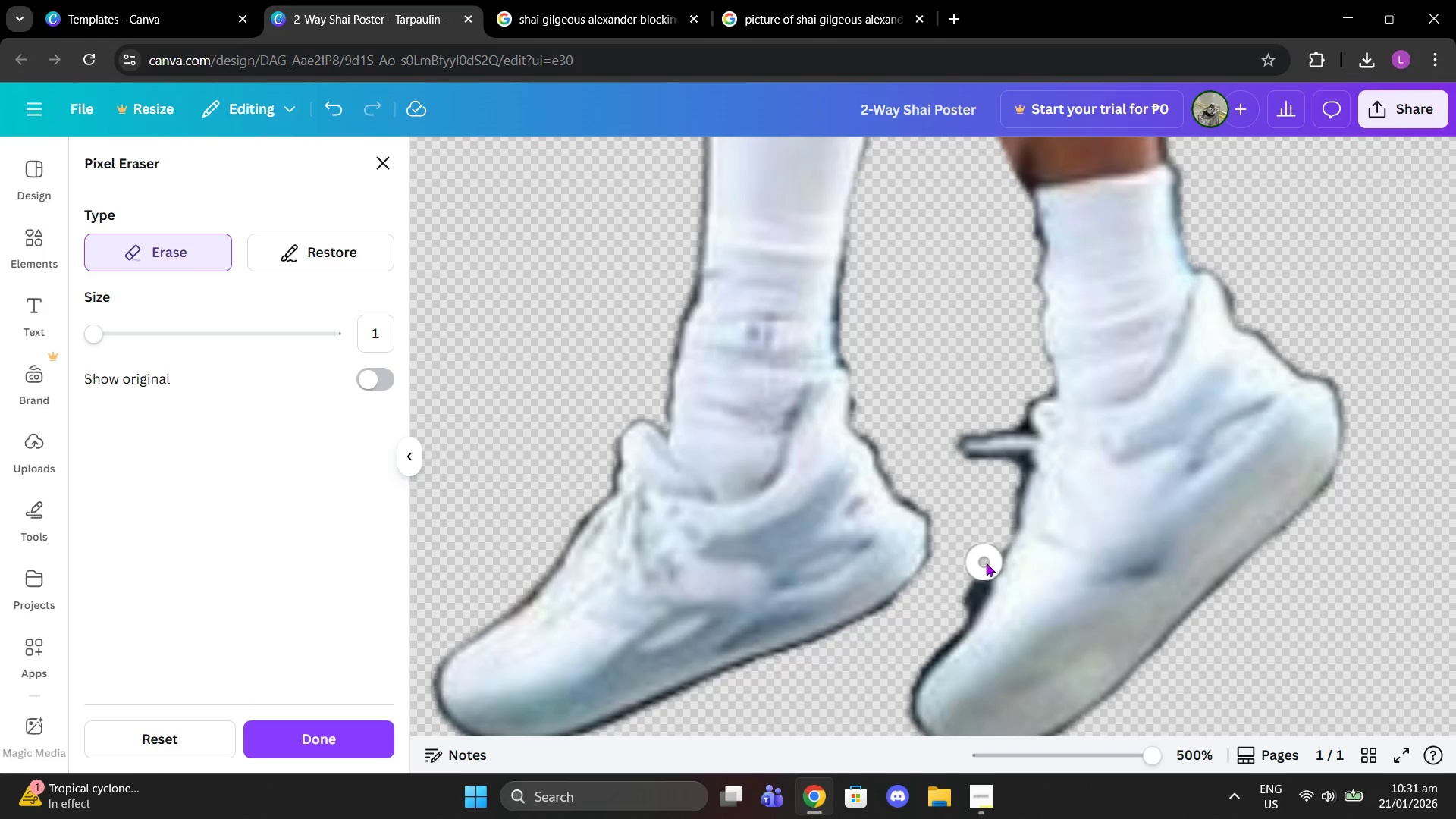 
left_click([987, 563])
 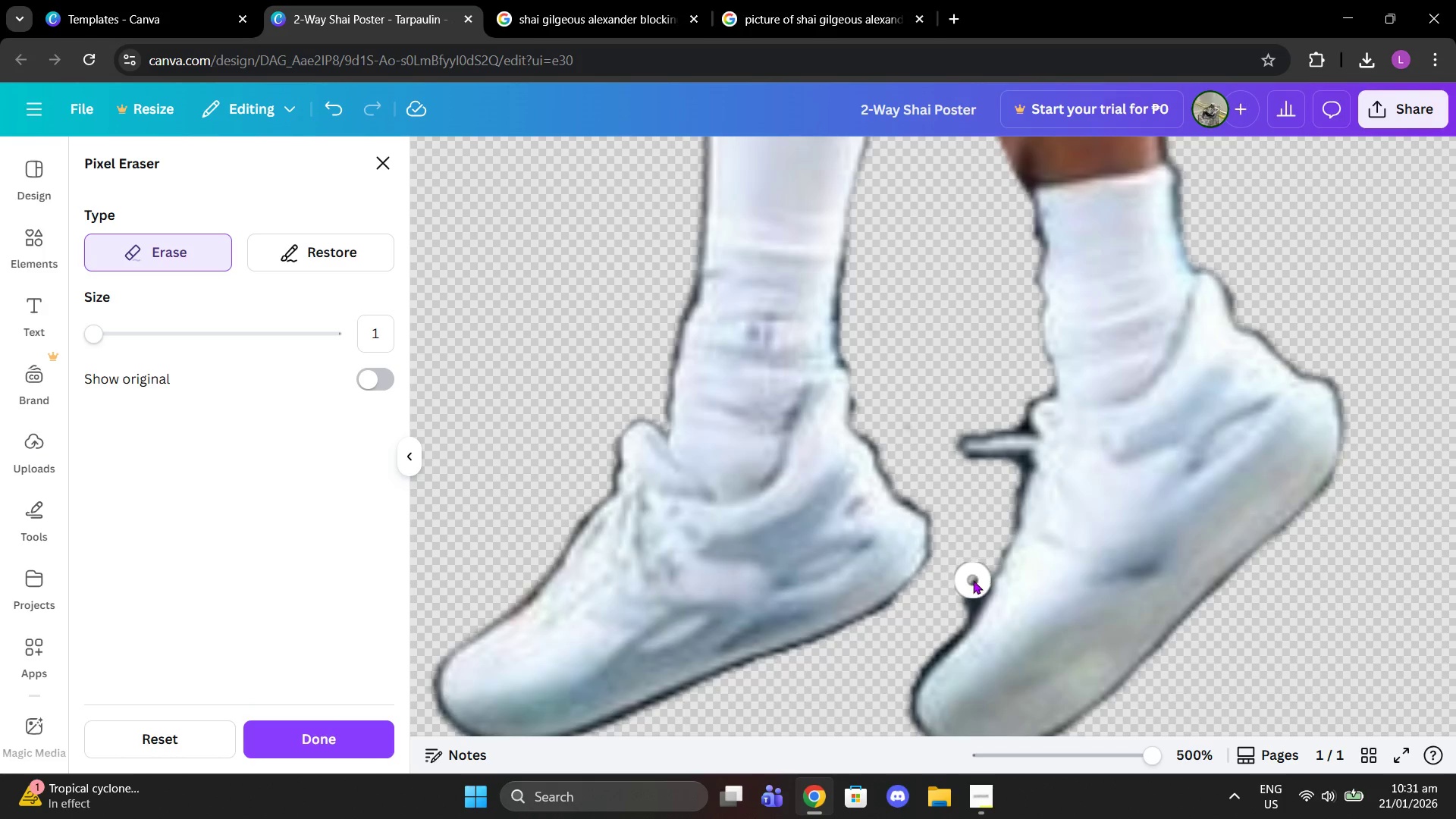 
left_click([973, 580])
 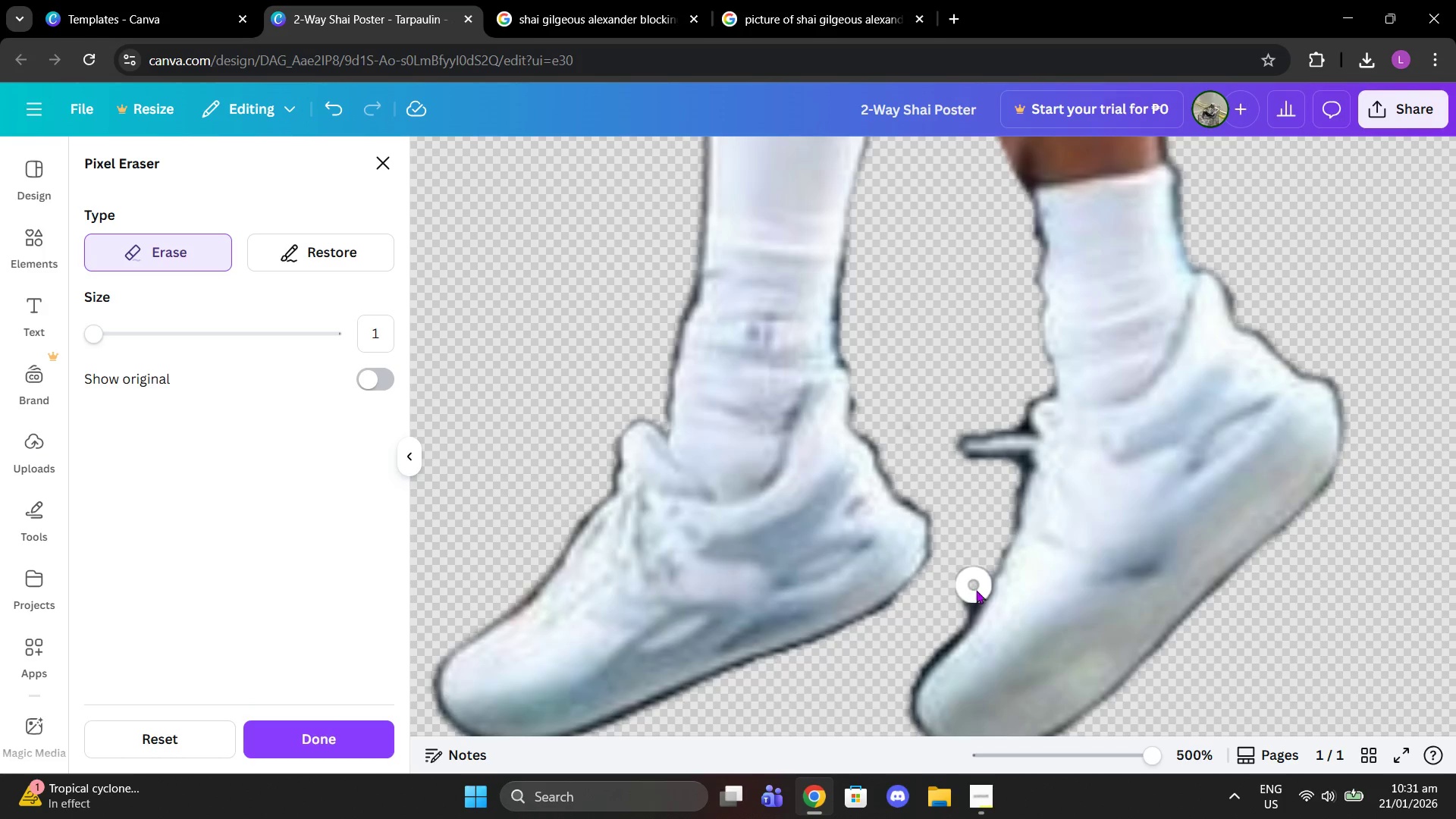 
left_click_drag(start_coordinate=[976, 590], to_coordinate=[902, 660])
 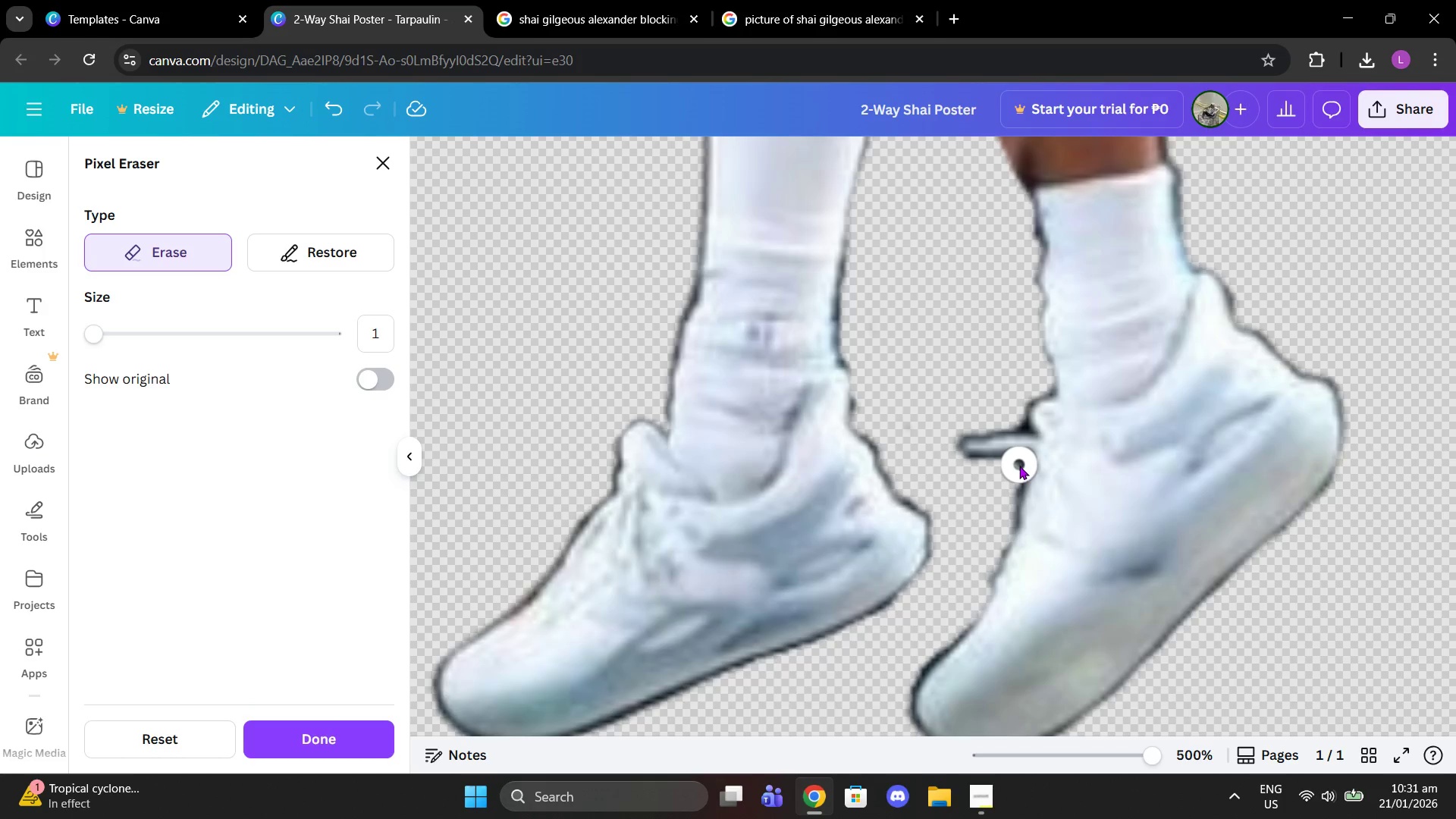 
left_click_drag(start_coordinate=[1018, 467], to_coordinate=[1009, 468])
 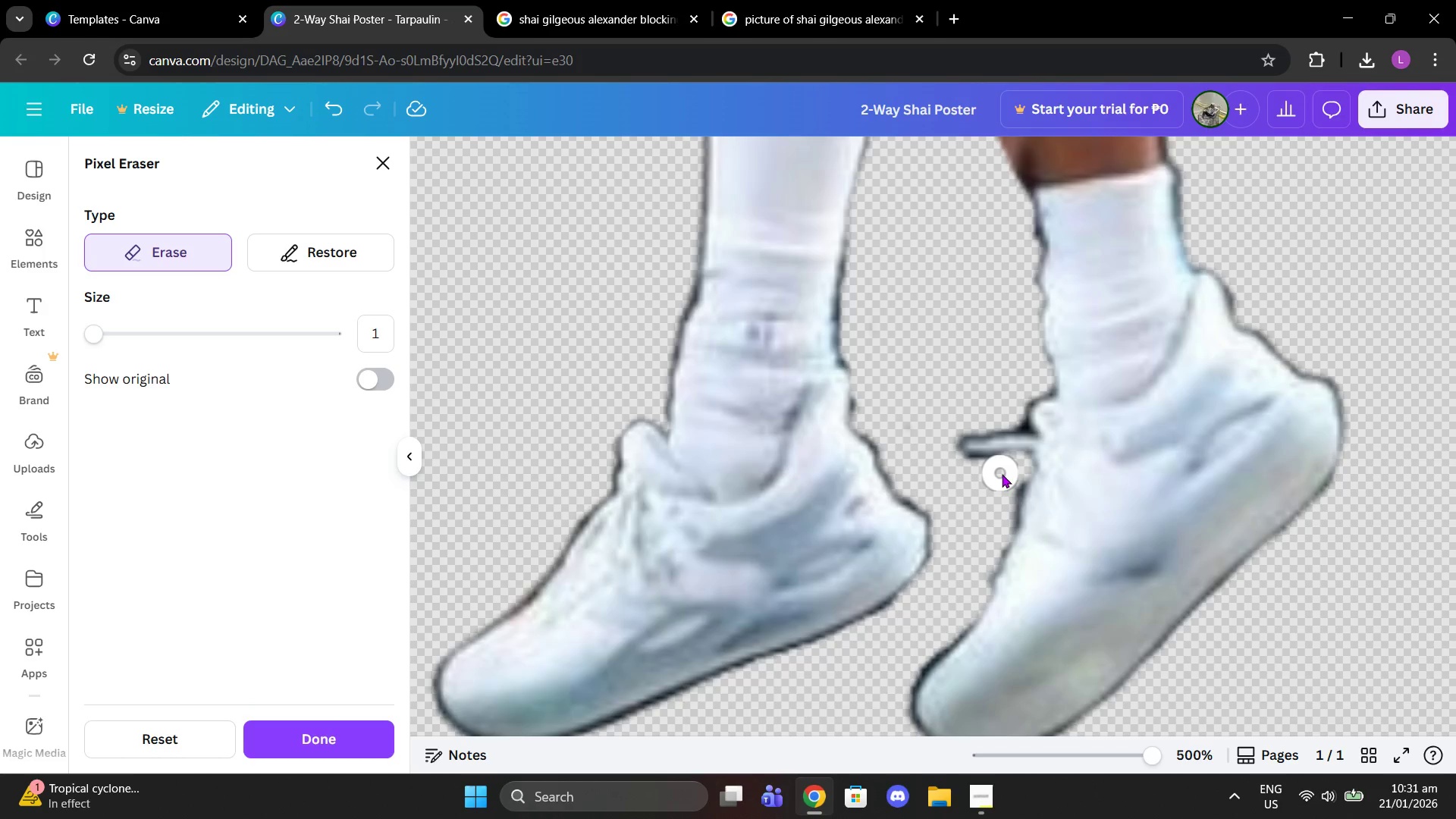 
left_click_drag(start_coordinate=[1003, 474], to_coordinate=[965, 468])
 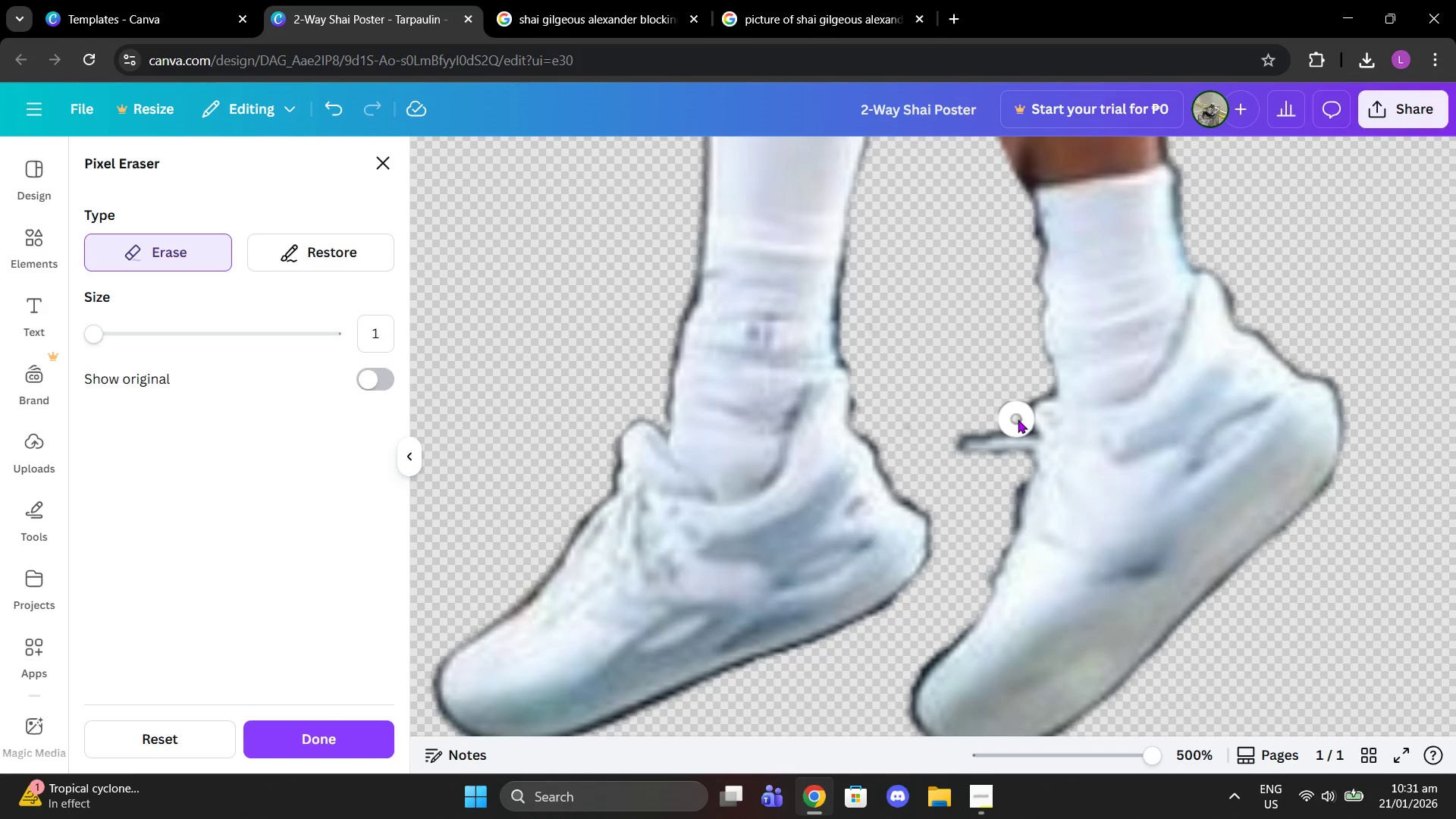 
left_click_drag(start_coordinate=[1018, 419], to_coordinate=[942, 438])
 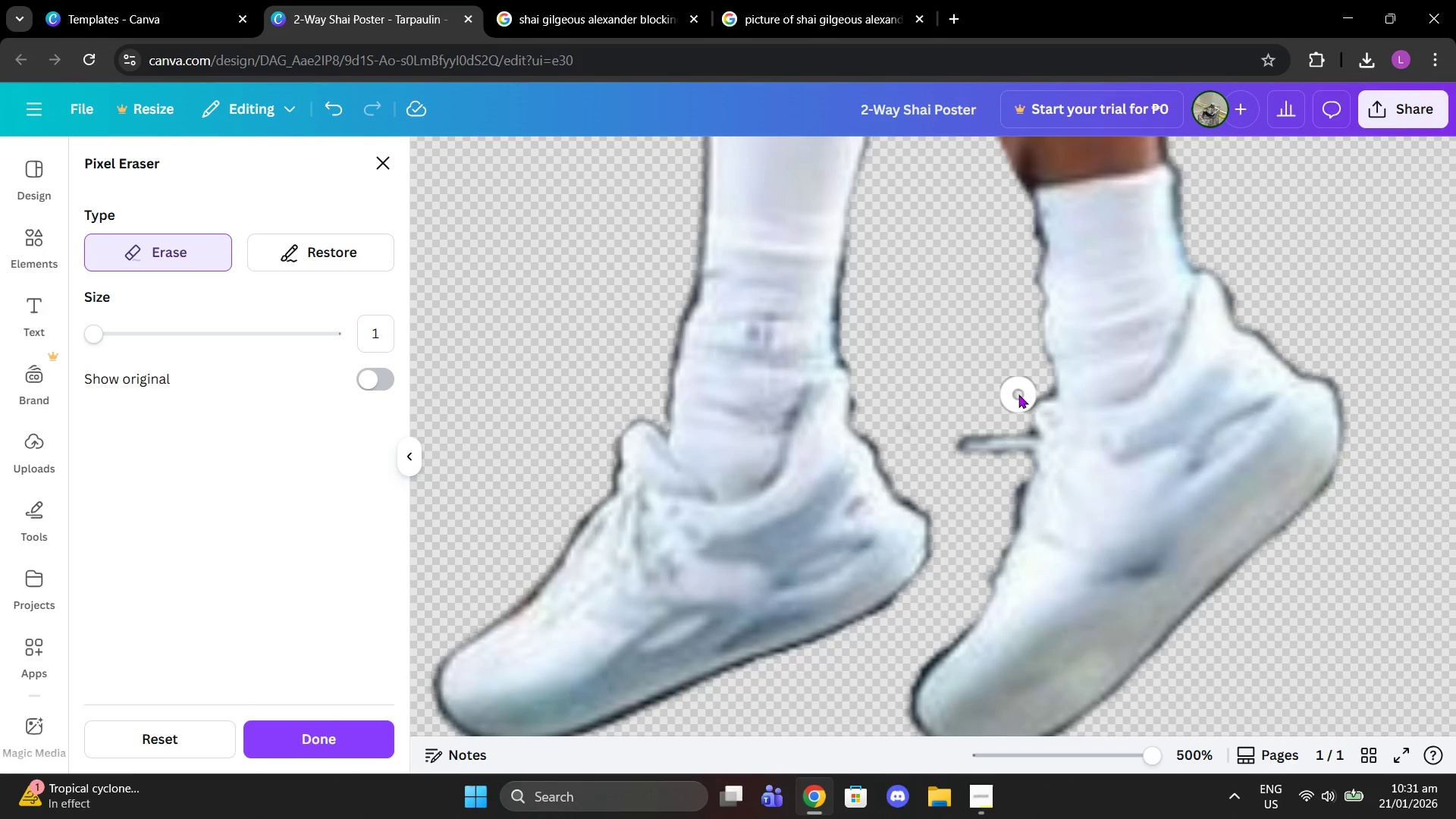 
left_click([1020, 394])
 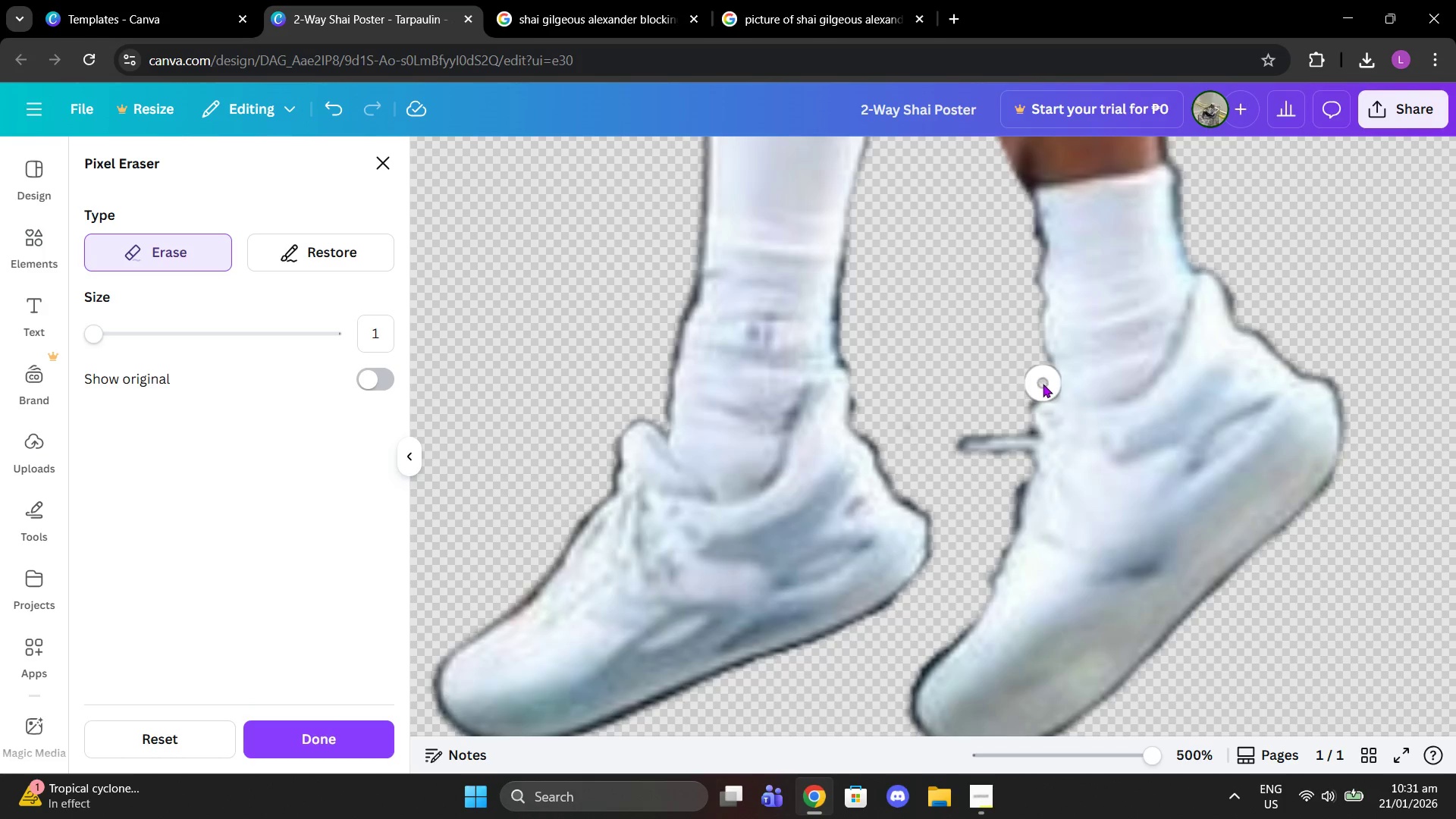 
left_click([1043, 383])
 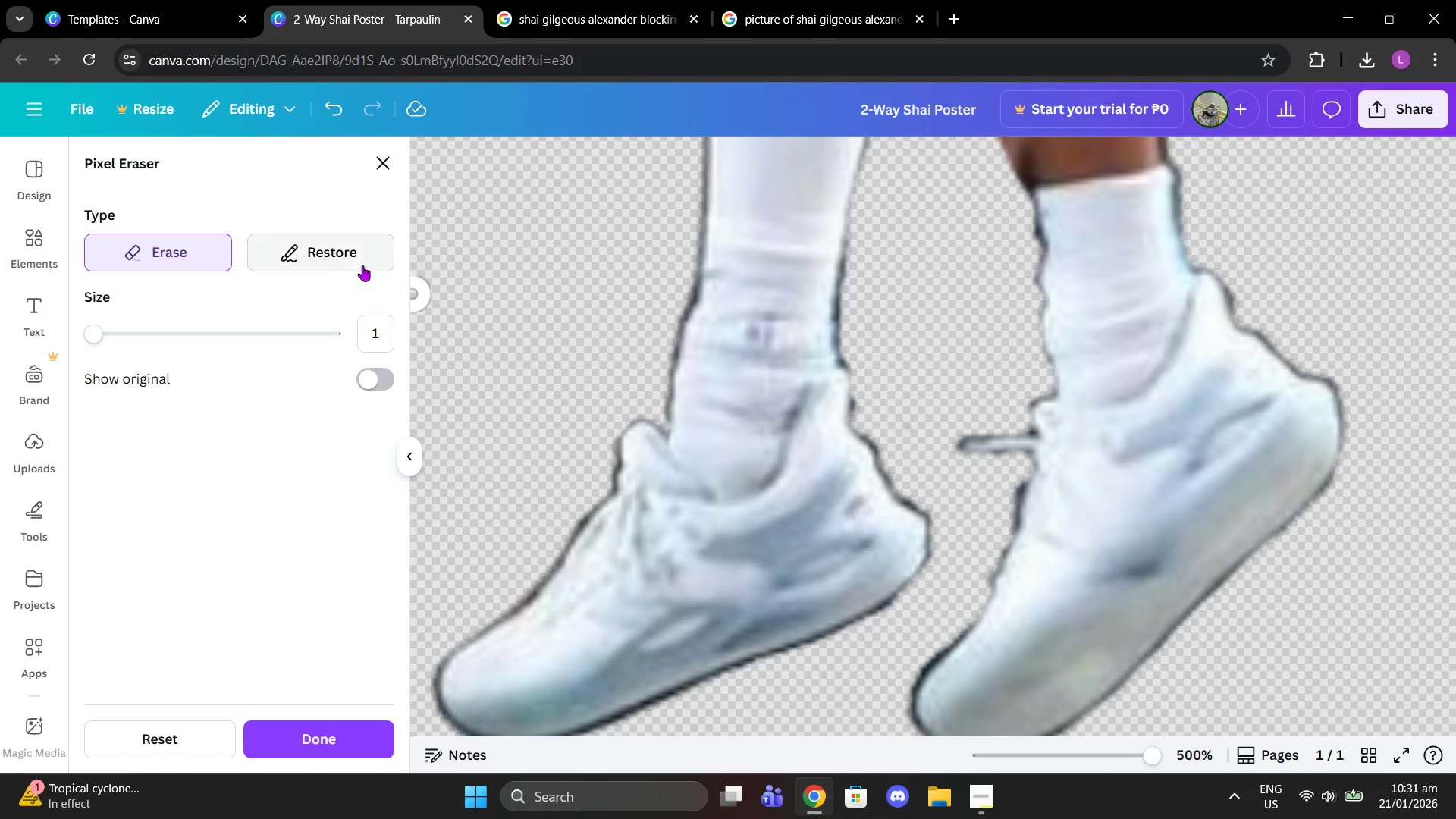 
left_click([342, 262])
 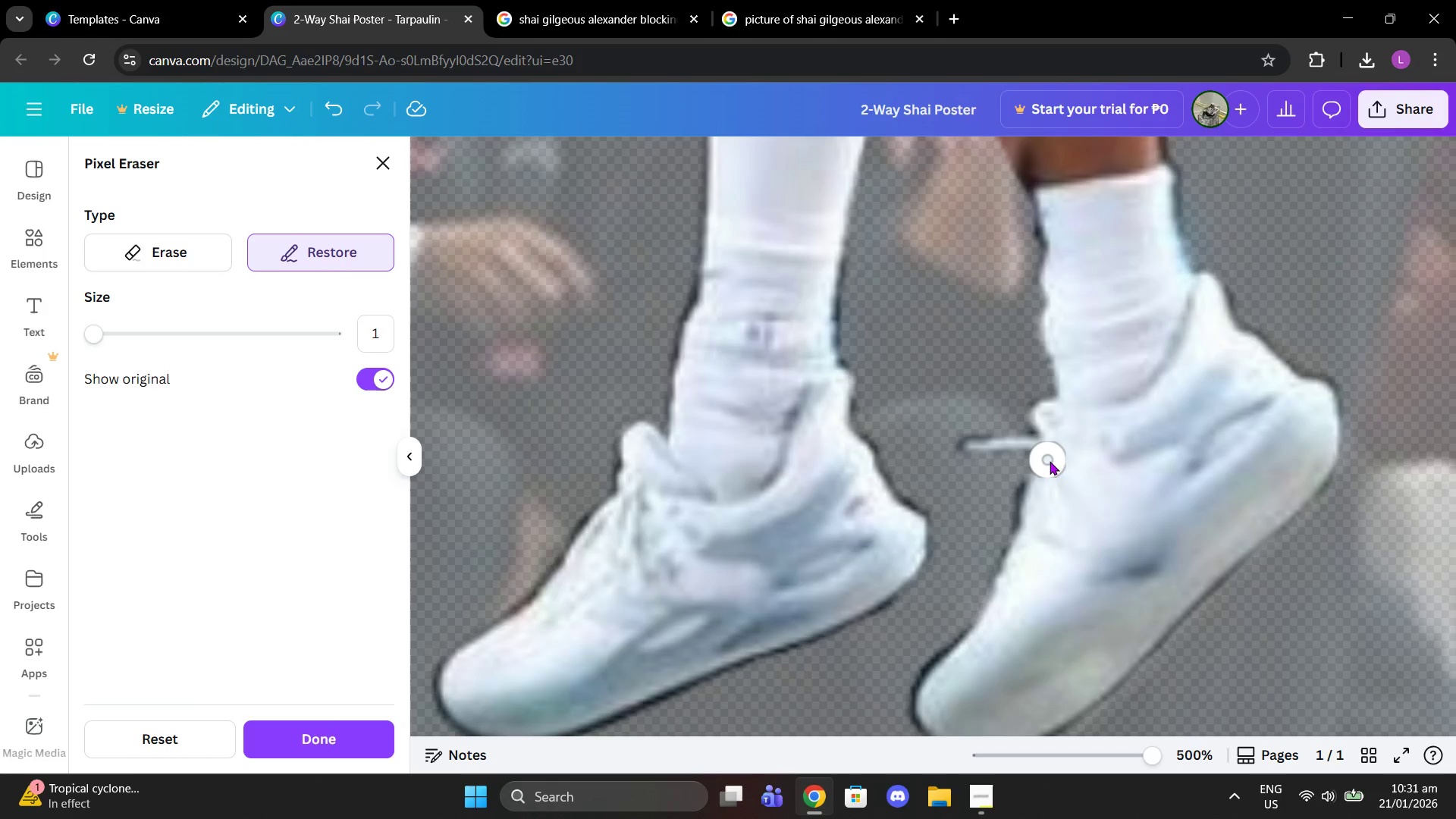 
left_click([1050, 461])
 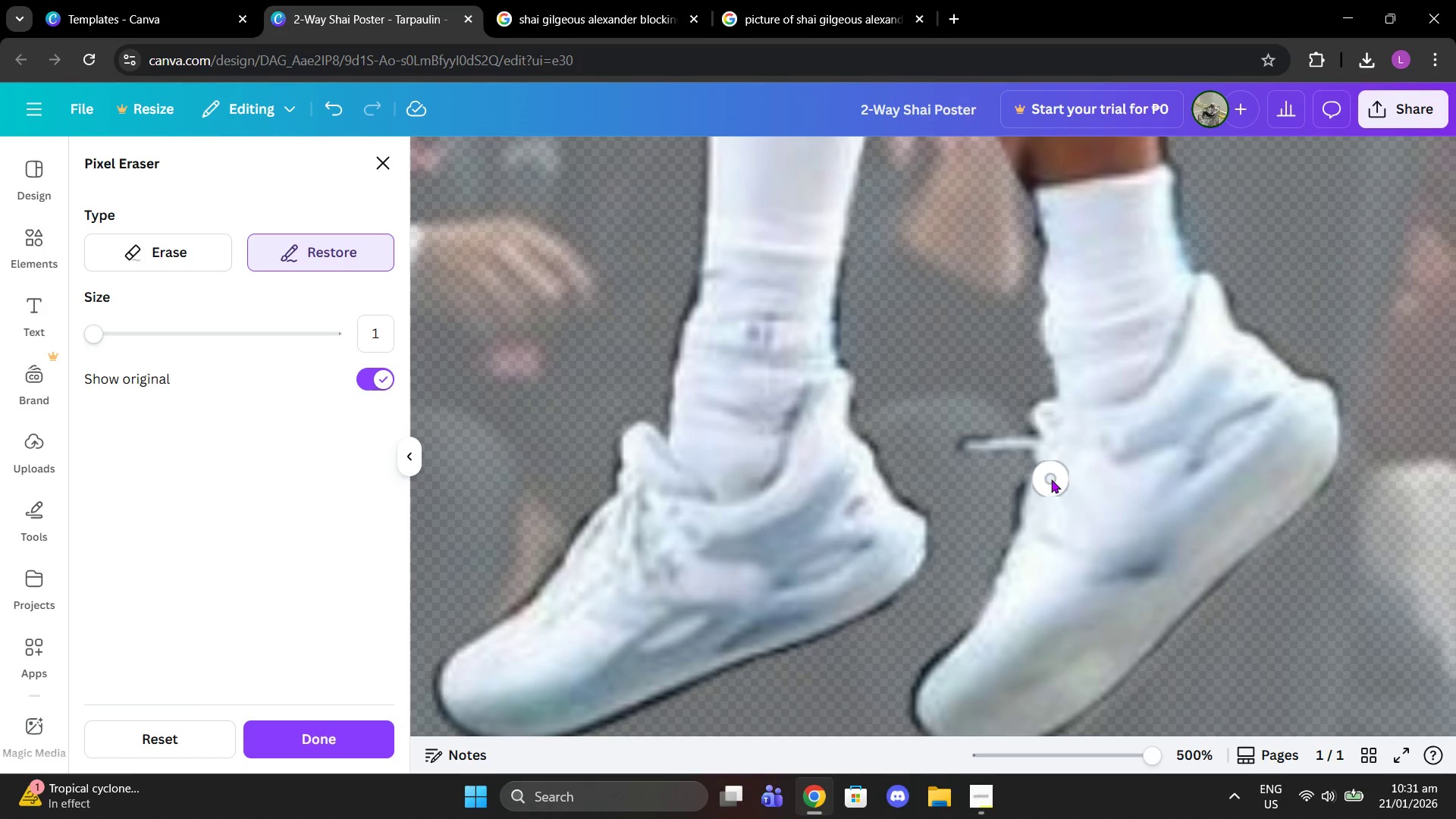 
left_click_drag(start_coordinate=[1051, 479], to_coordinate=[1035, 513])
 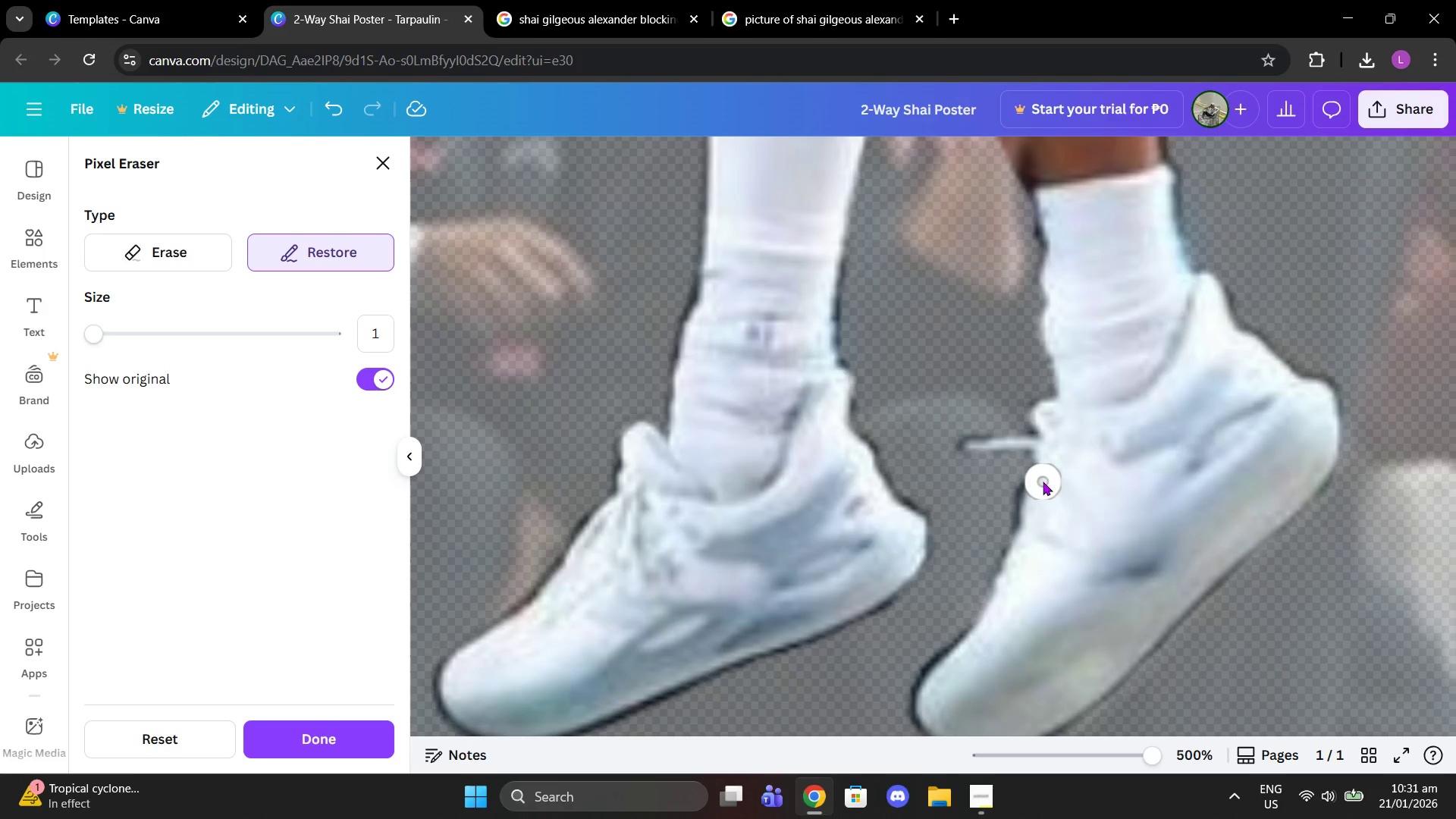 
left_click([1043, 482])
 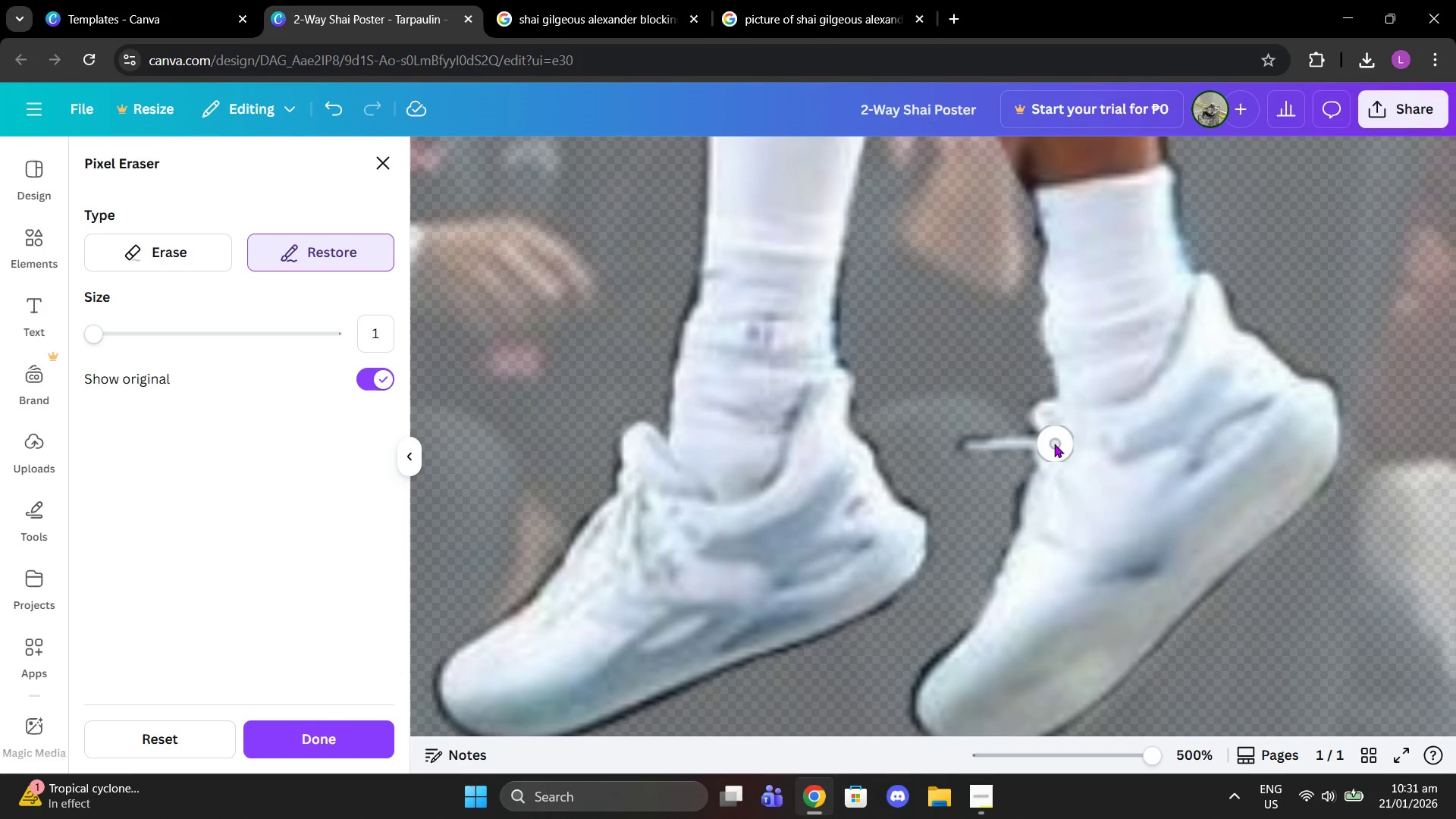 
left_click([1053, 444])
 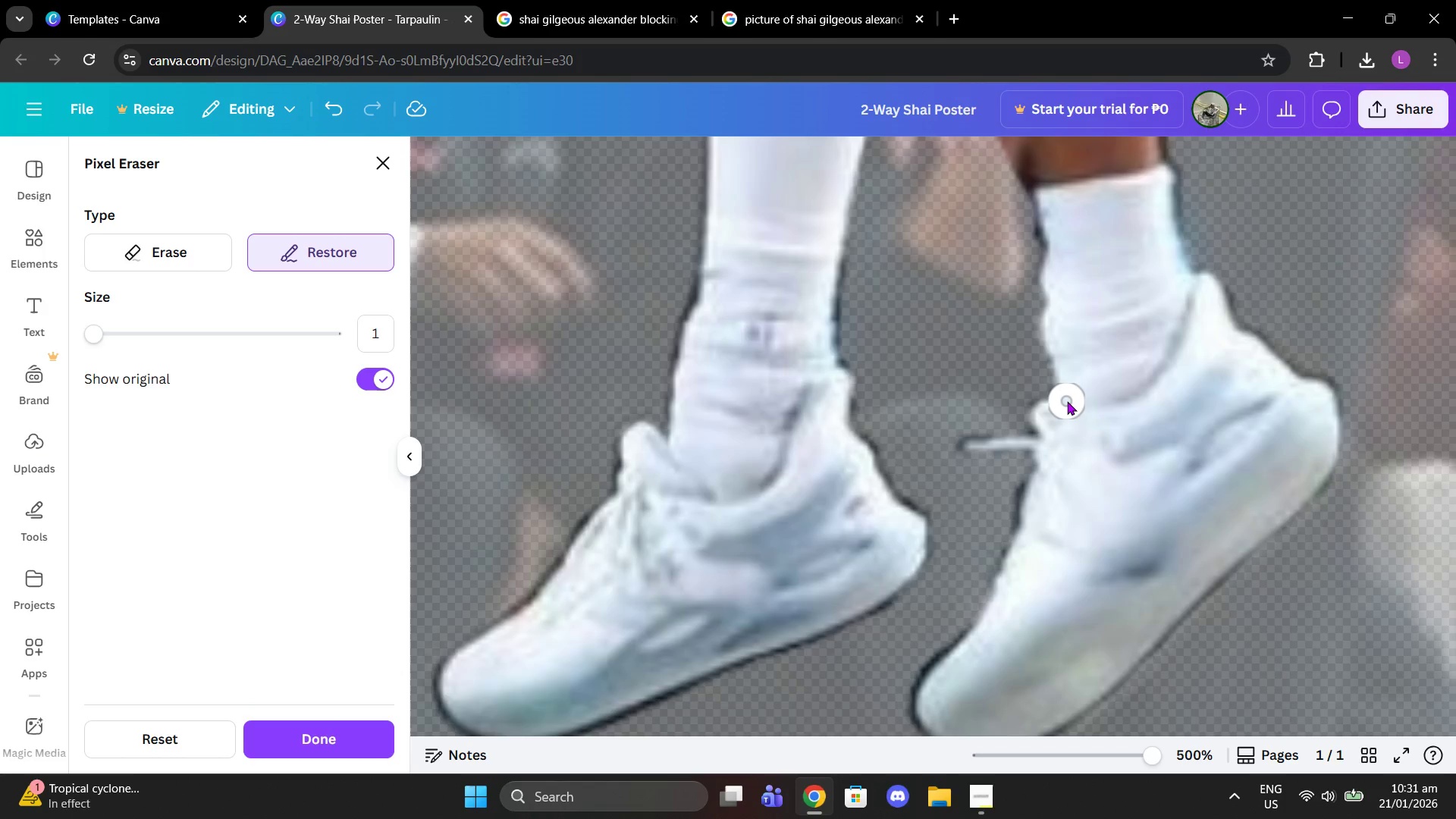 
left_click([1067, 401])
 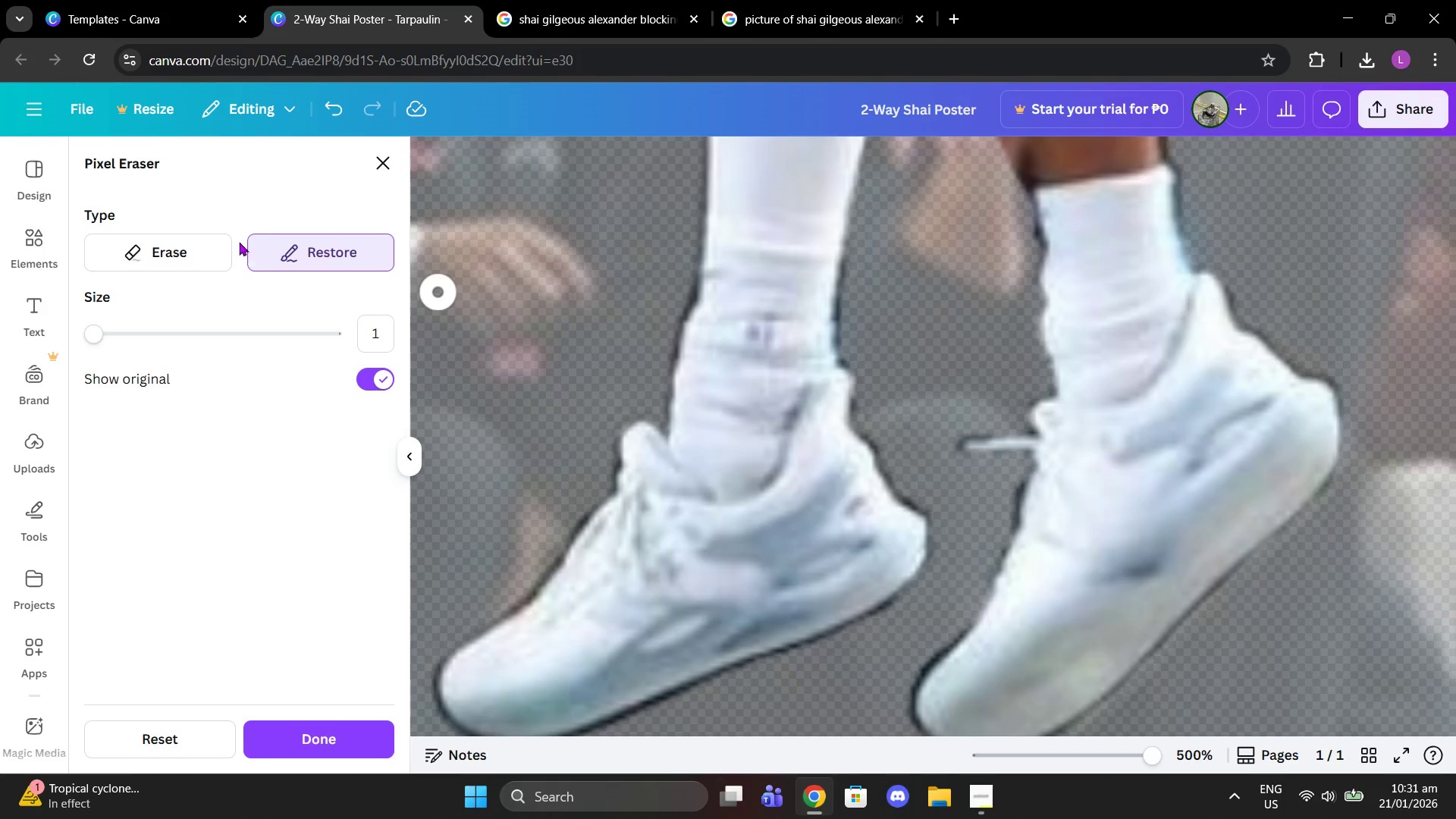 
left_click([193, 249])
 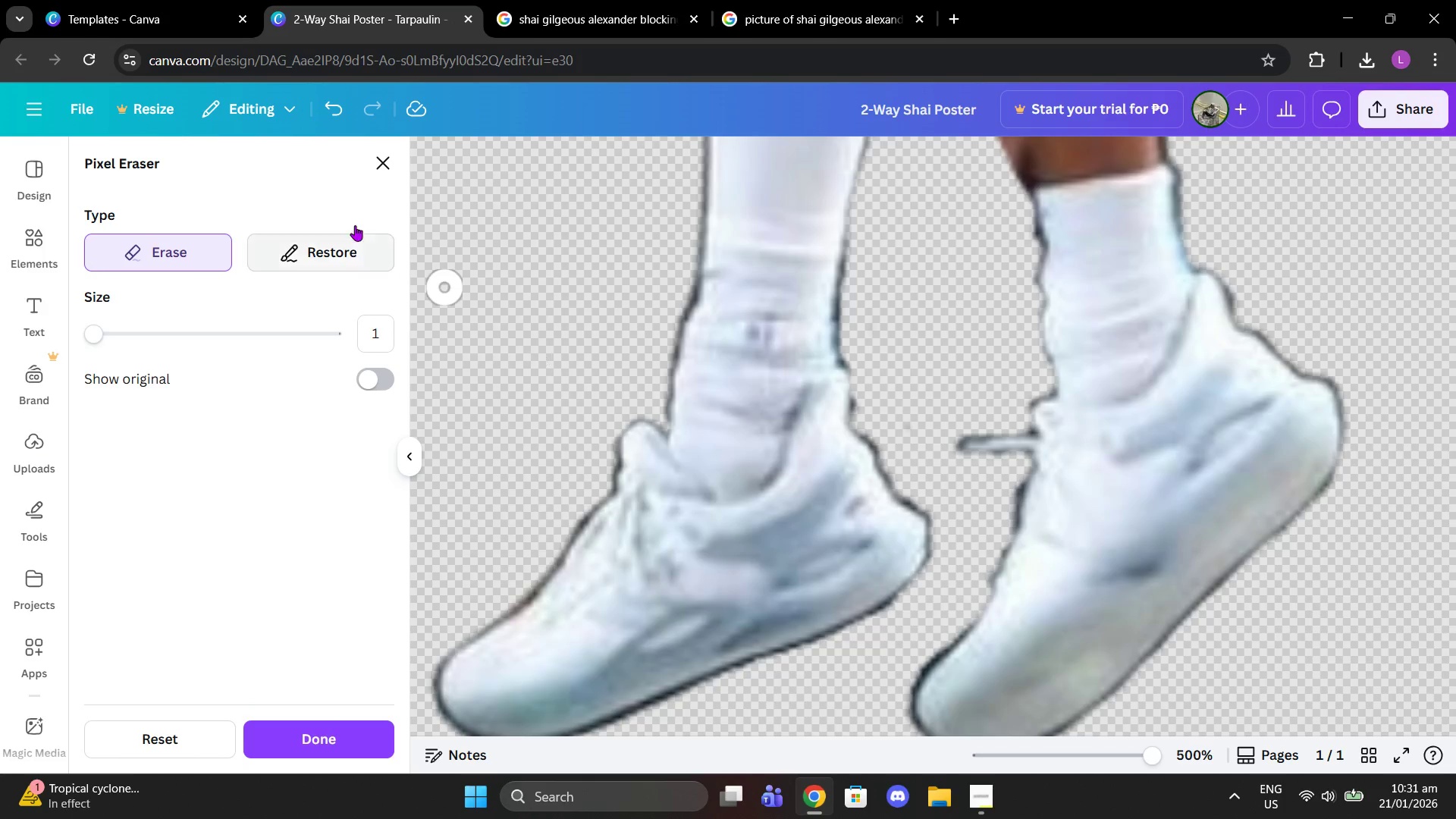 
left_click([358, 248])
 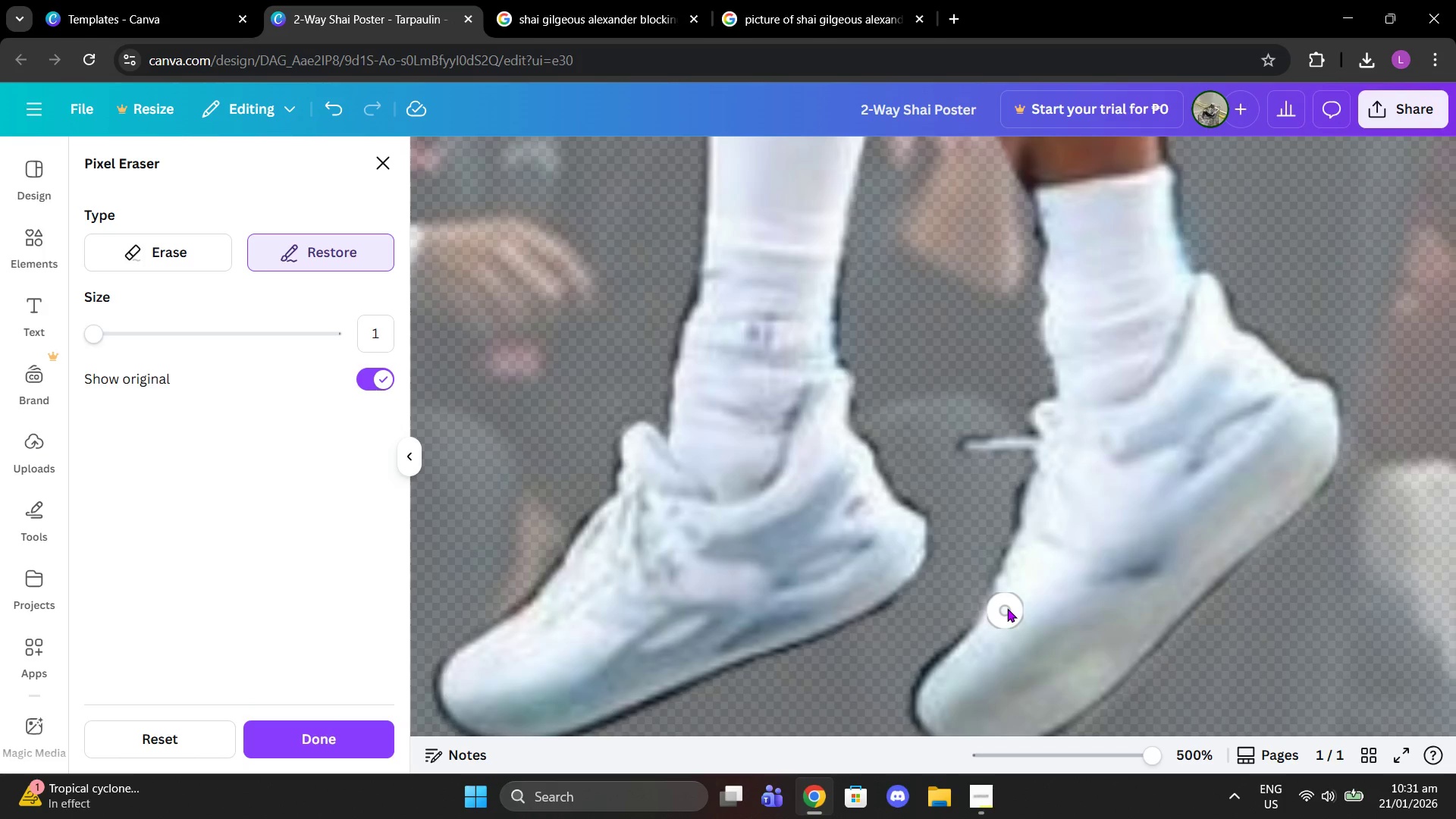 
left_click_drag(start_coordinate=[1014, 585], to_coordinate=[975, 649])
 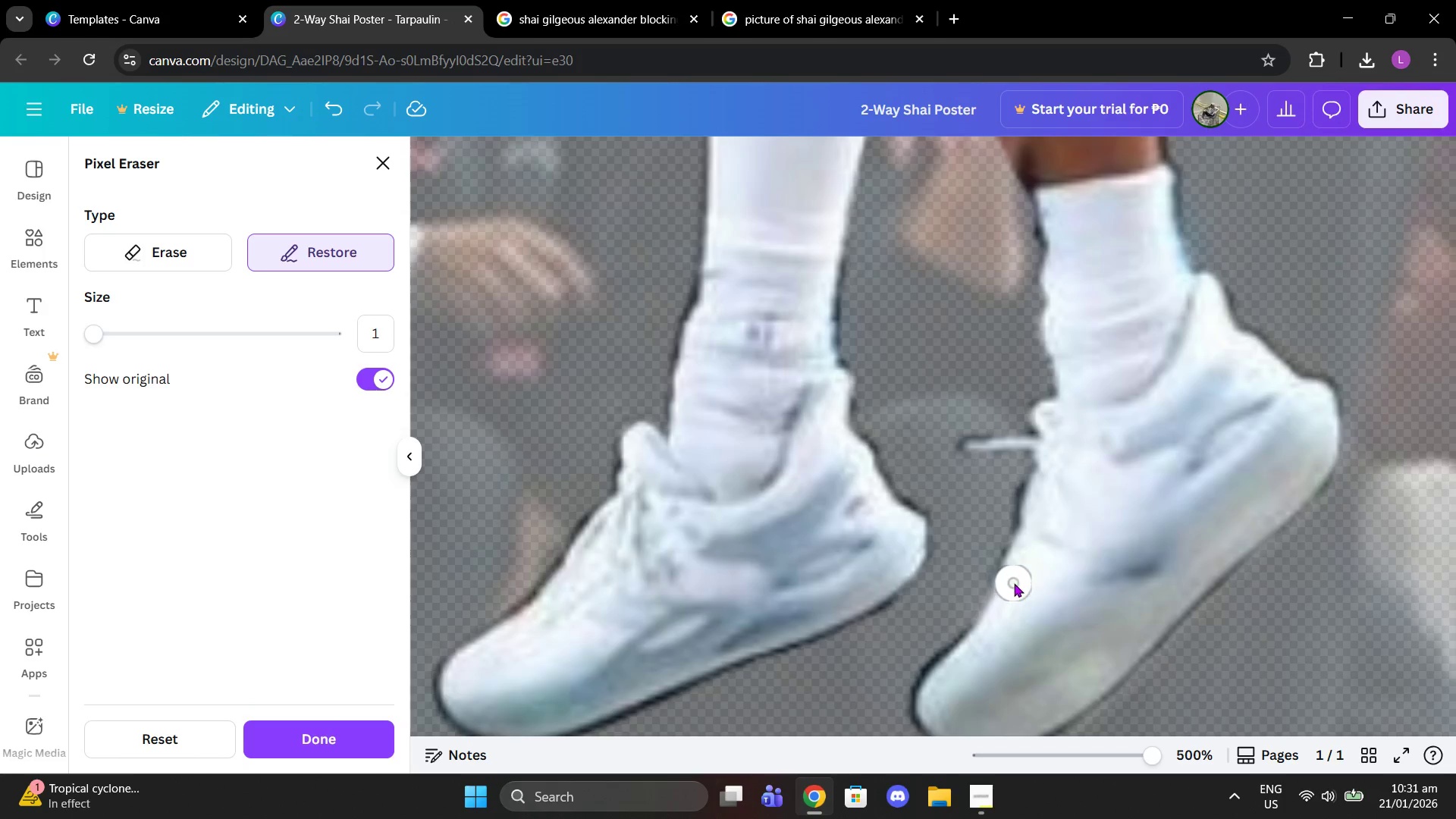 
left_click_drag(start_coordinate=[1014, 583], to_coordinate=[972, 654])
 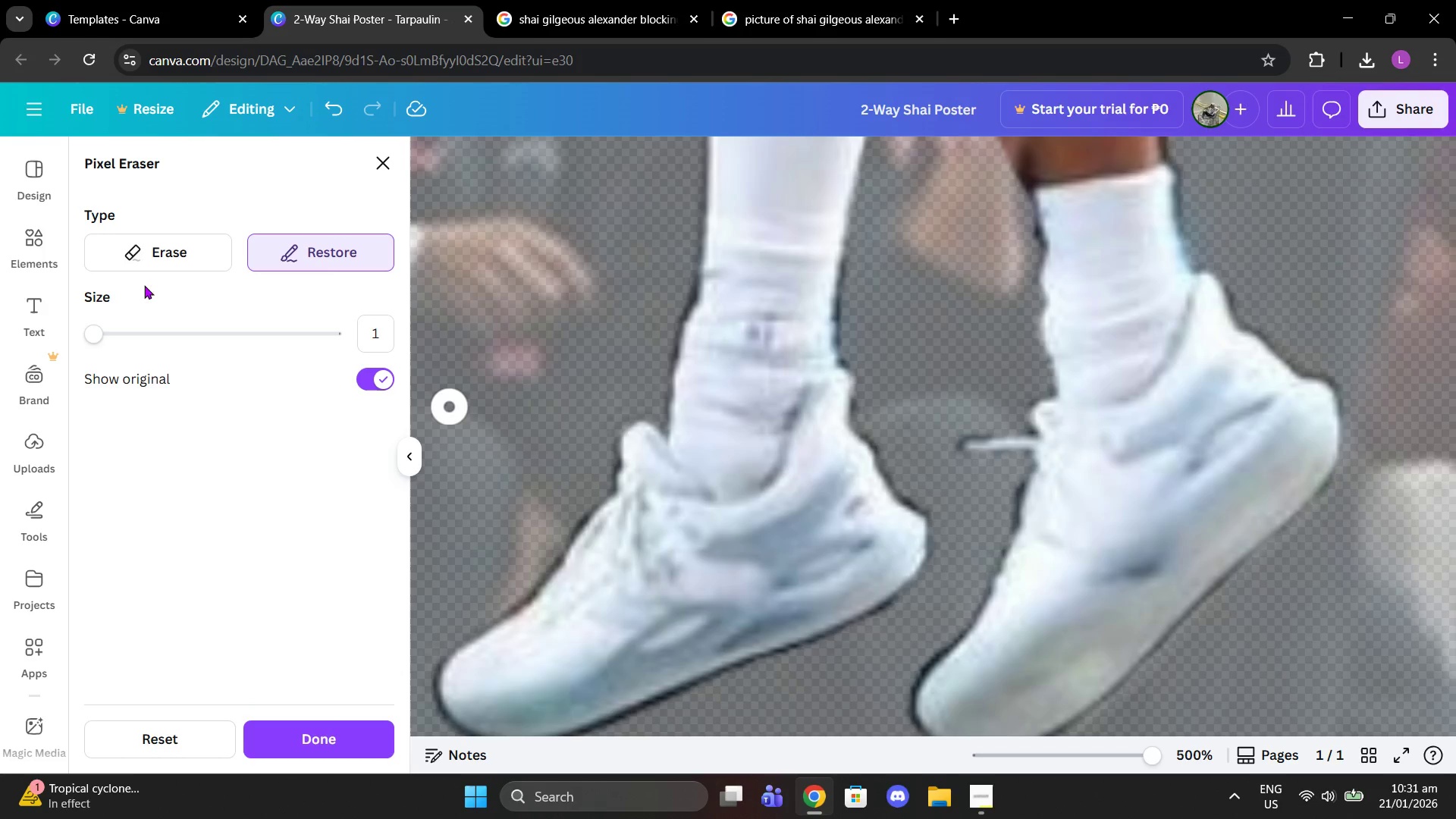 
left_click([171, 256])
 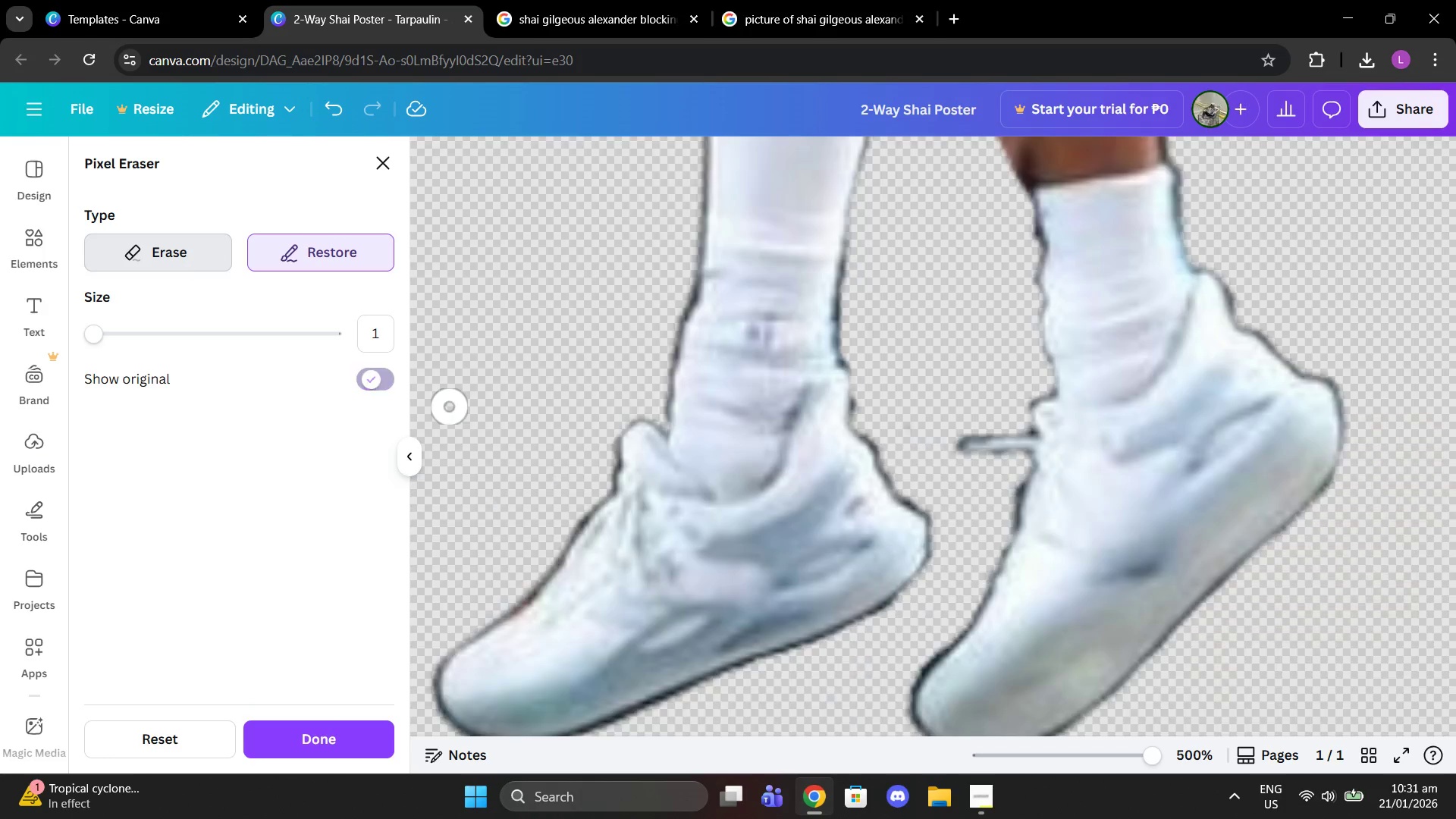 
scroll: coordinate [1141, 469], scroll_direction: up, amount: 4.0
 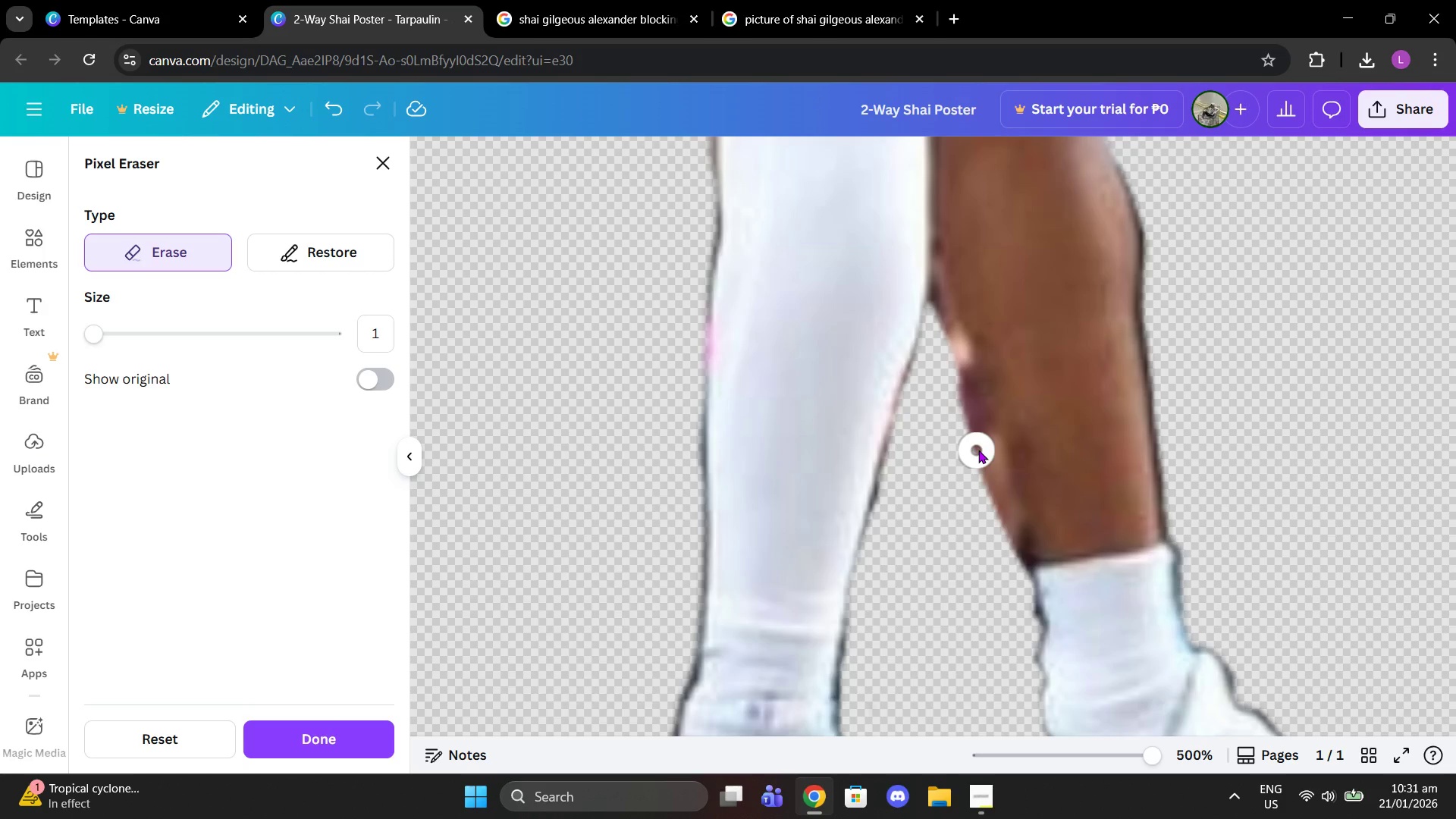 
left_click_drag(start_coordinate=[1000, 493], to_coordinate=[1014, 564])
 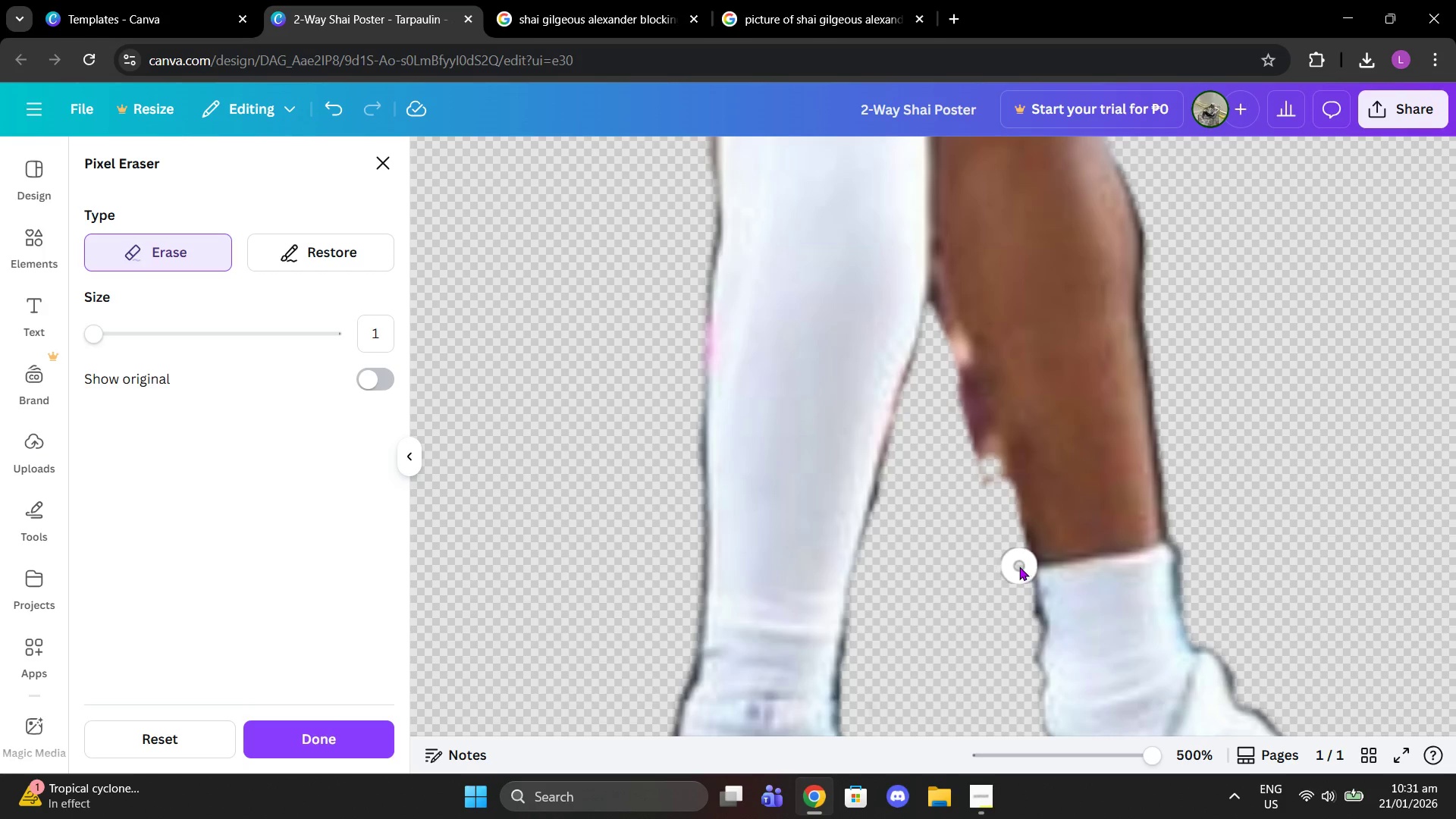 
left_click([1019, 566])
 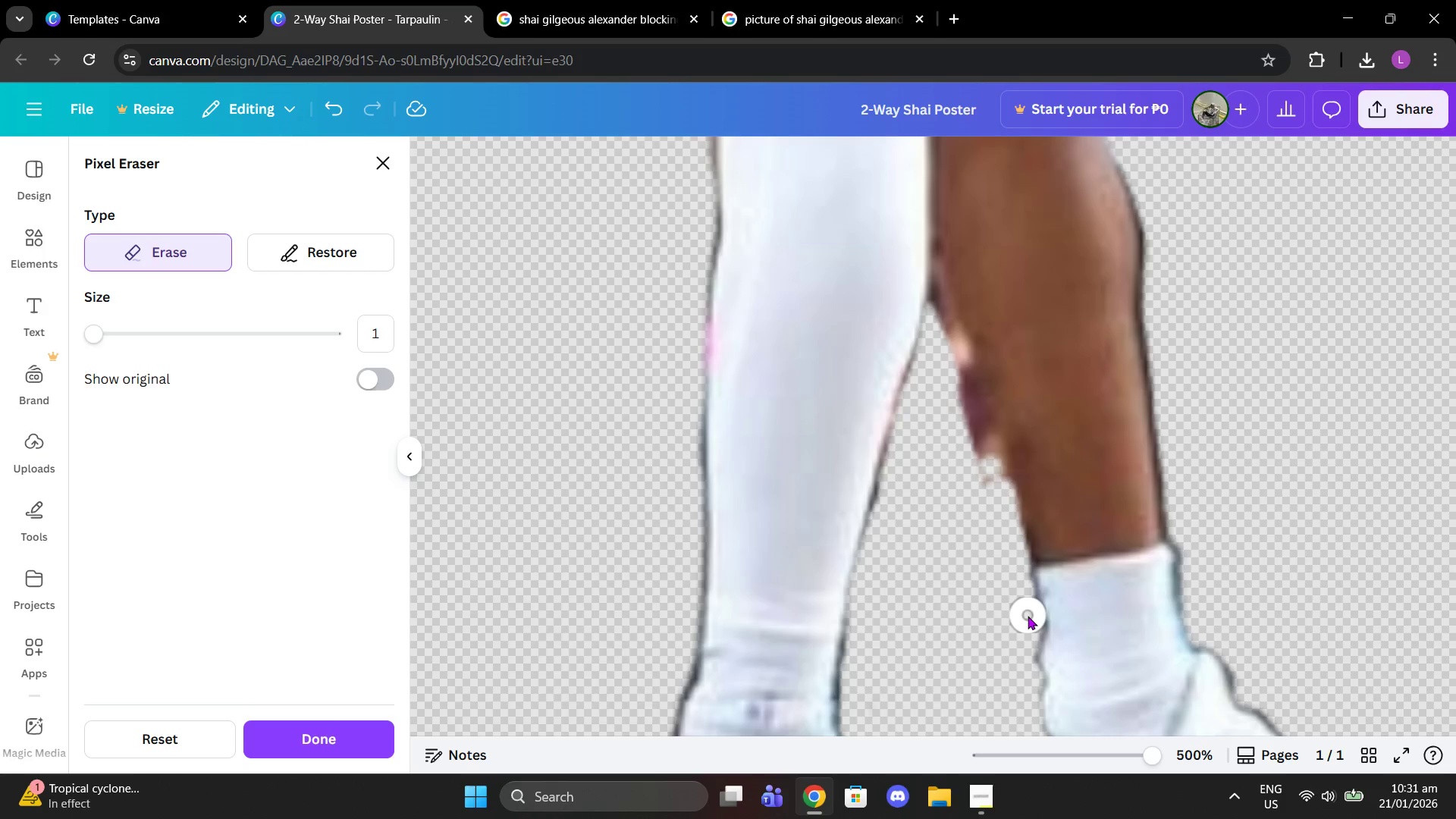 
left_click([1024, 616])
 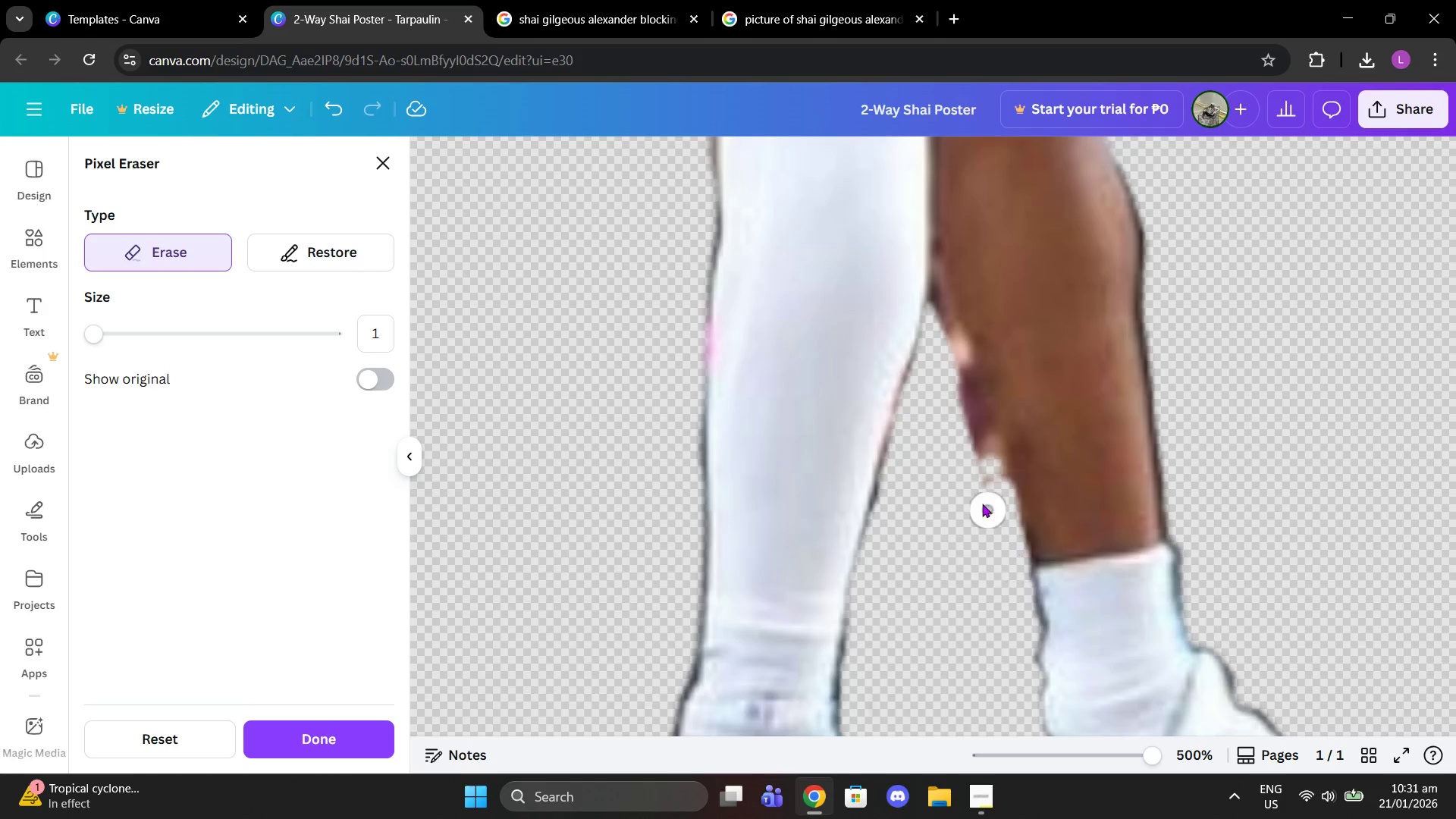 
scroll: coordinate [982, 504], scroll_direction: up, amount: 2.0
 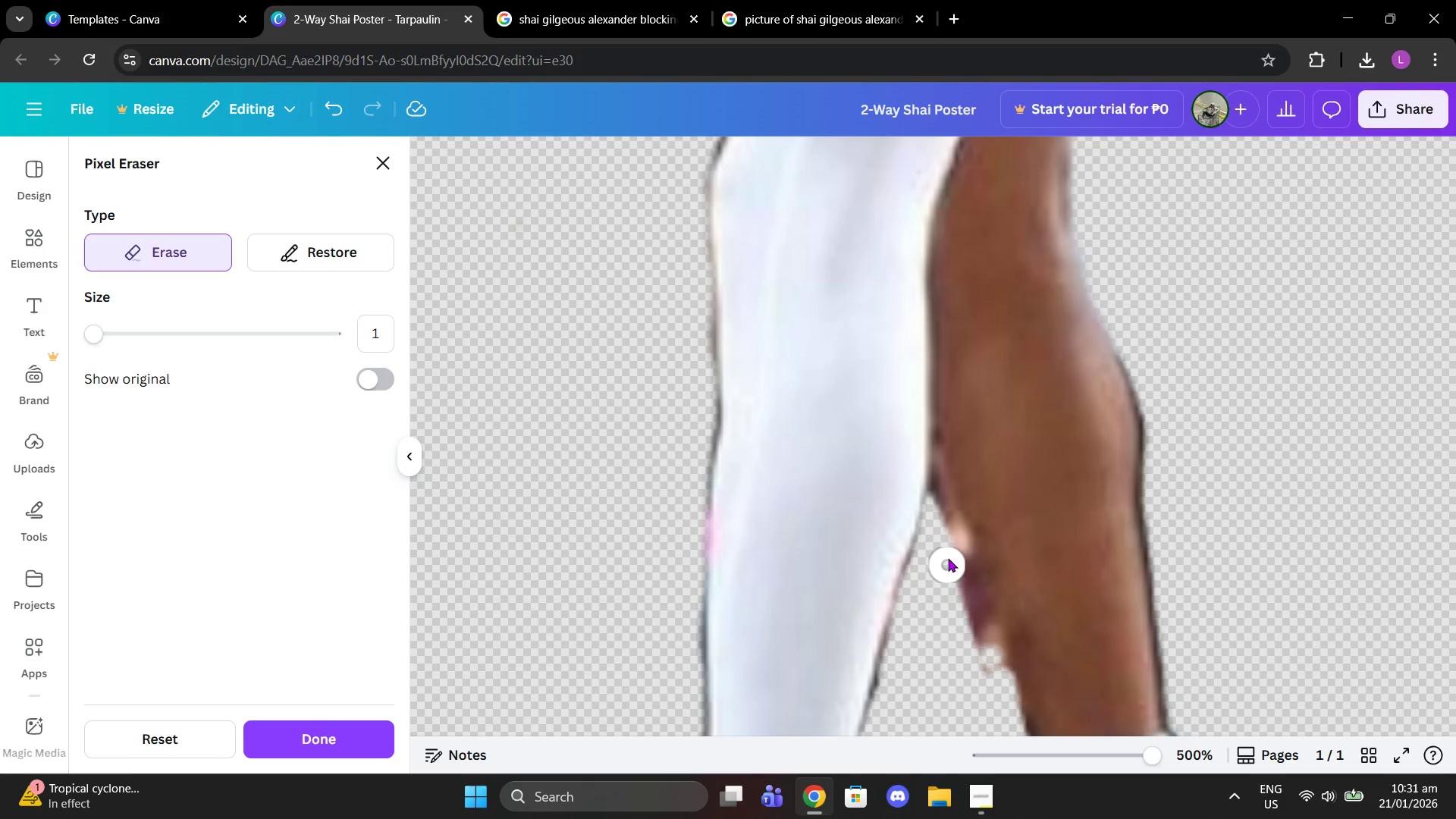 
left_click_drag(start_coordinate=[949, 548], to_coordinate=[971, 632])
 